 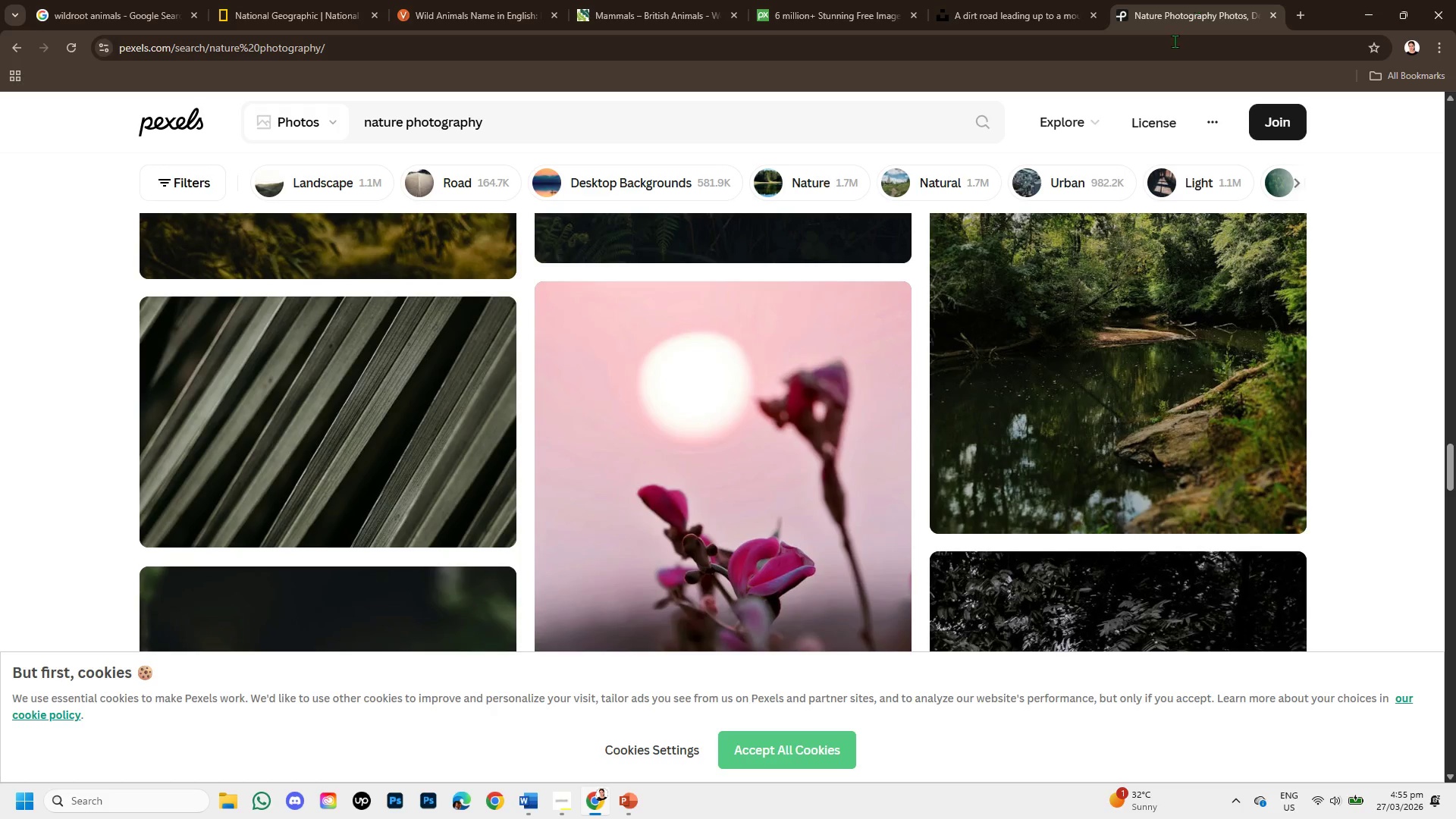 
scroll: coordinate [946, 425], scroll_direction: up, amount: 24.0
 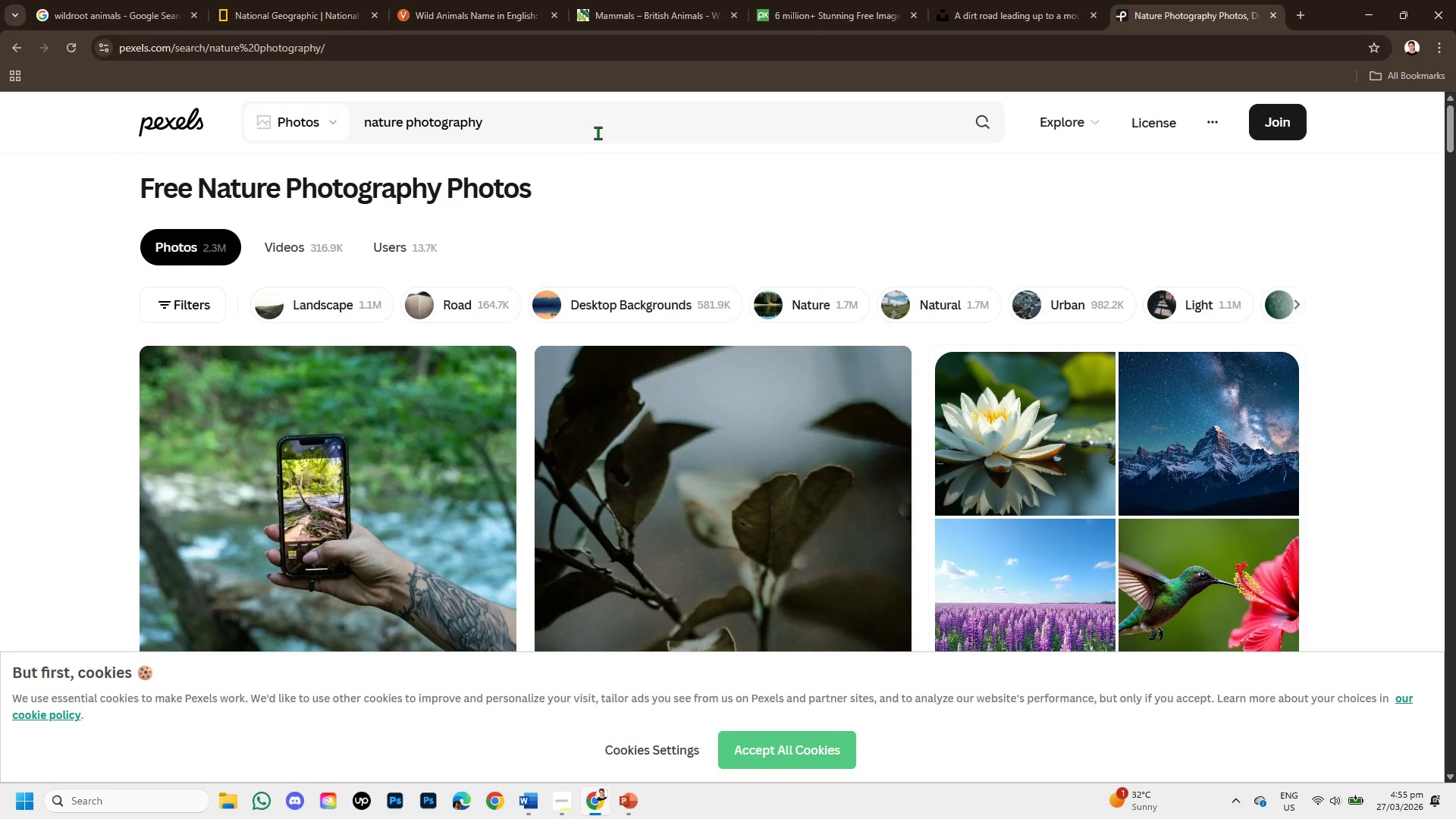 
left_click([601, 118])
 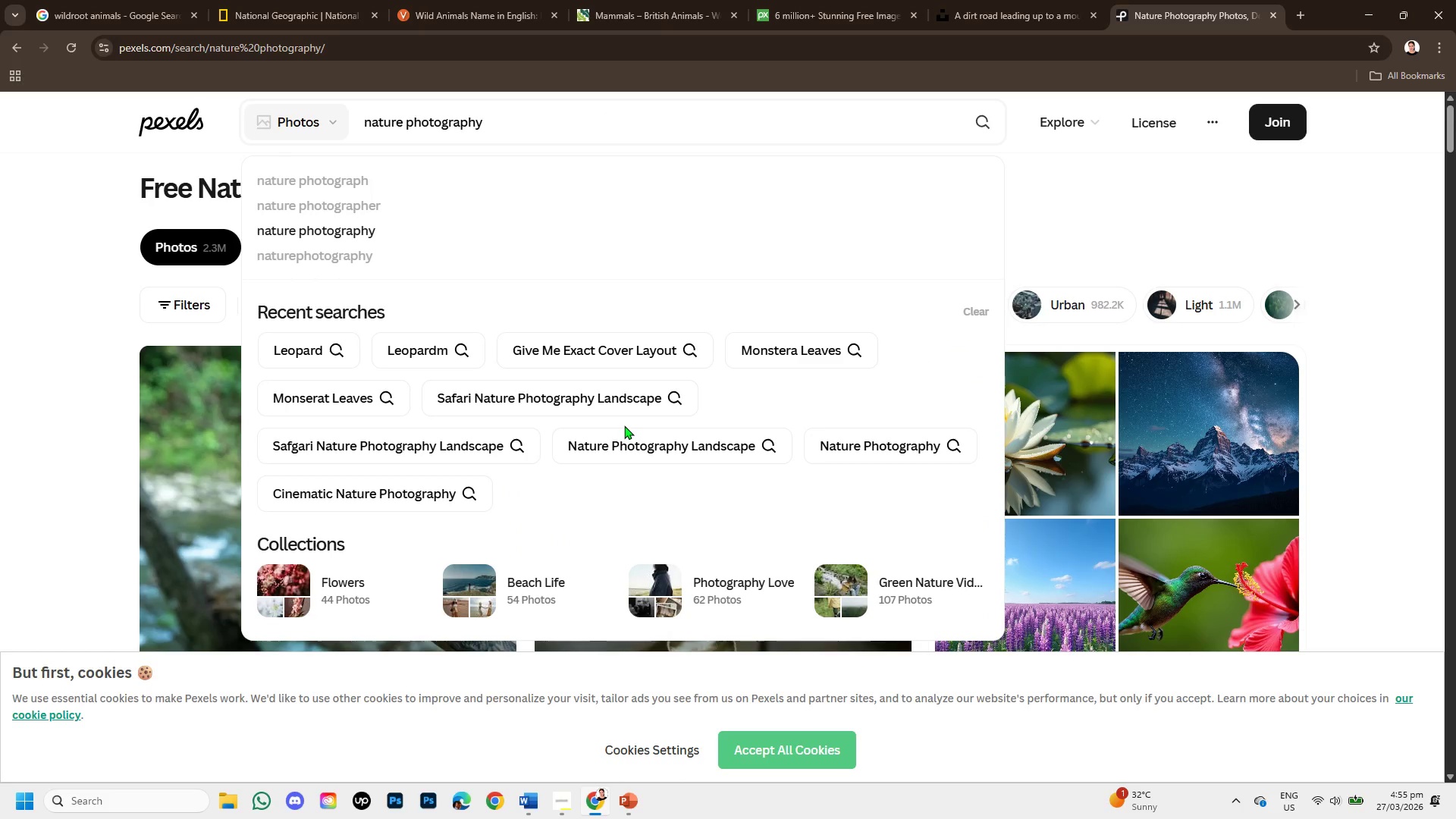 
wait(5.06)
 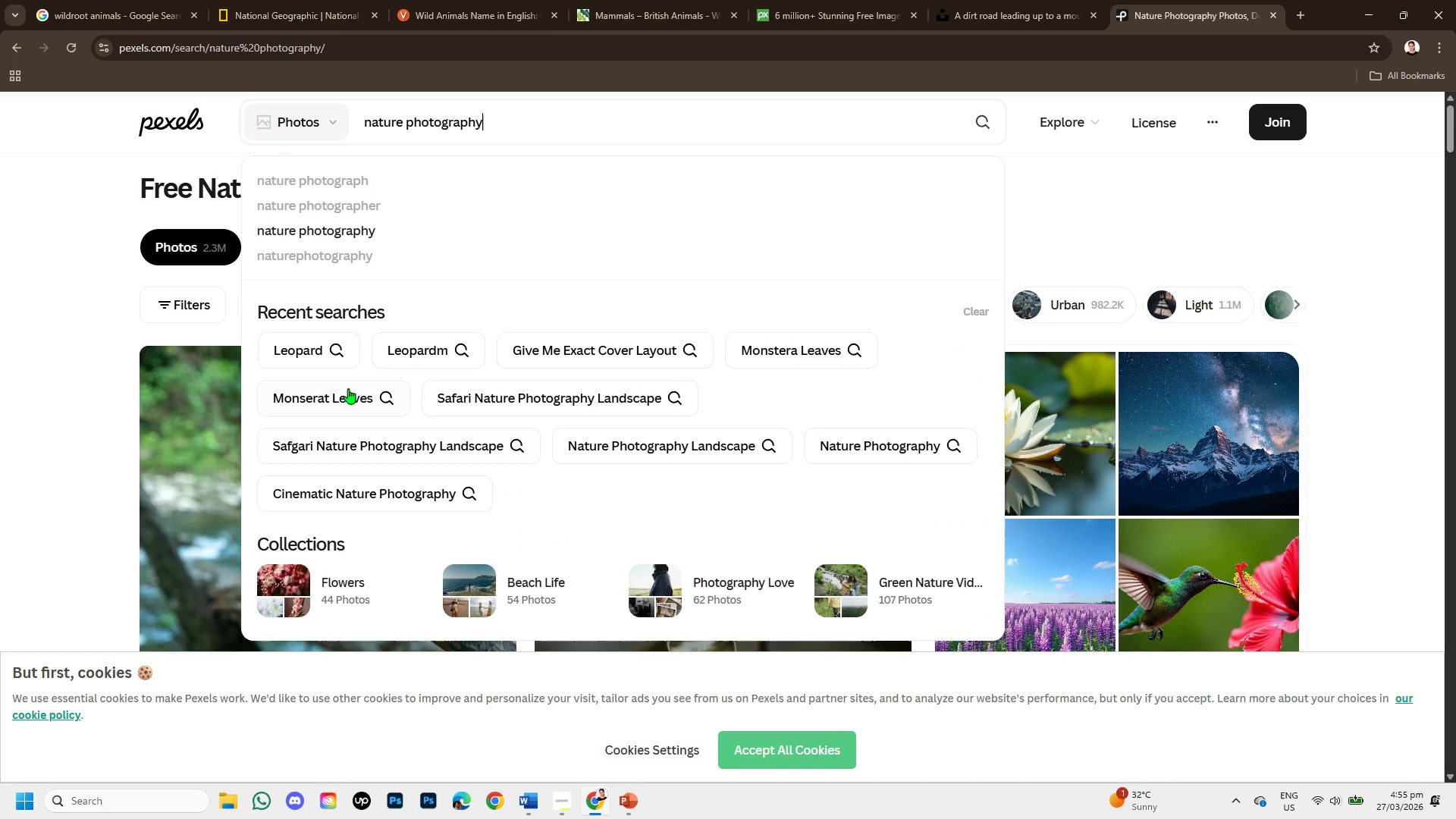 
left_click([635, 446])
 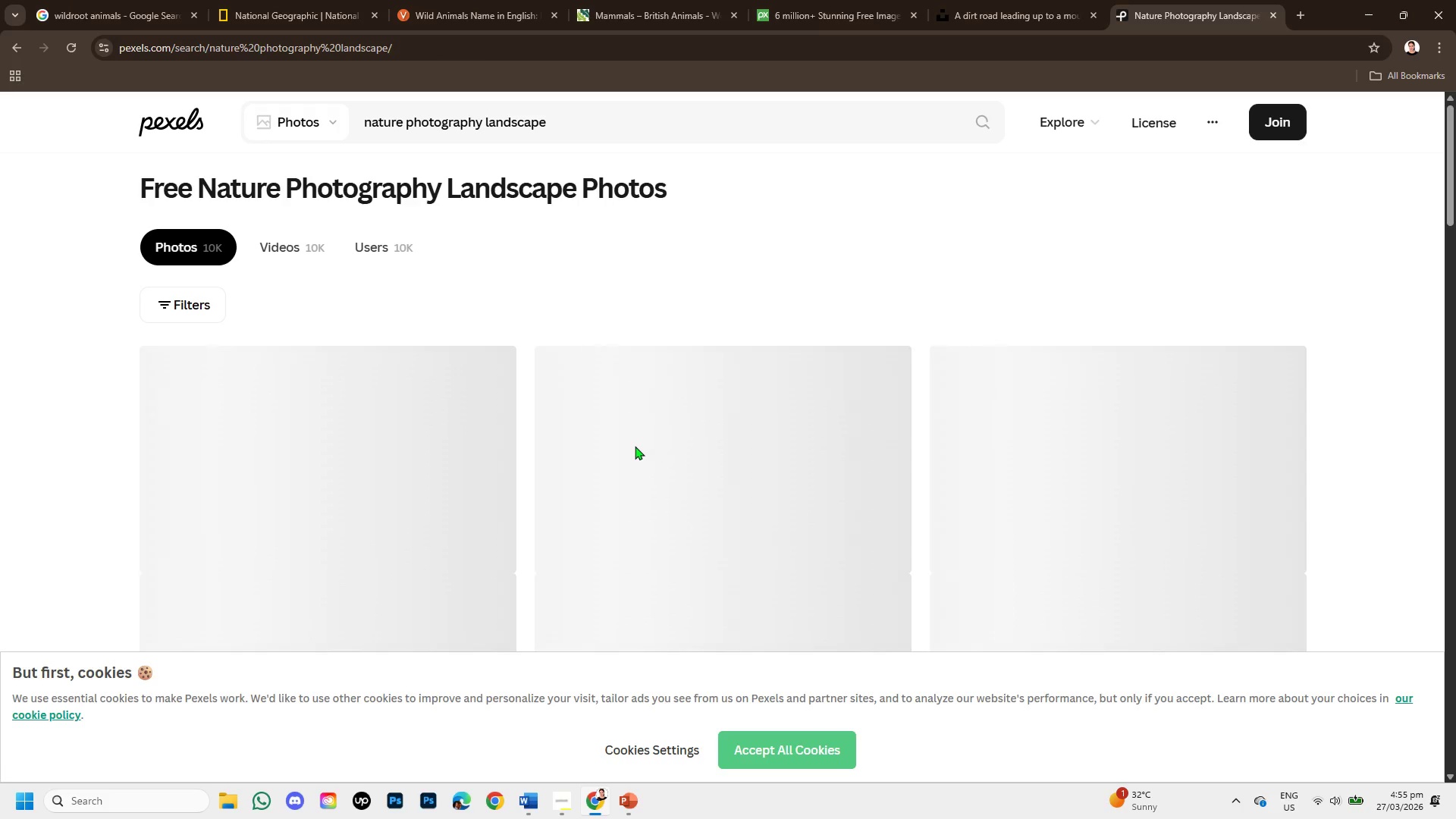 
scroll: coordinate [661, 419], scroll_direction: down, amount: 1.0
 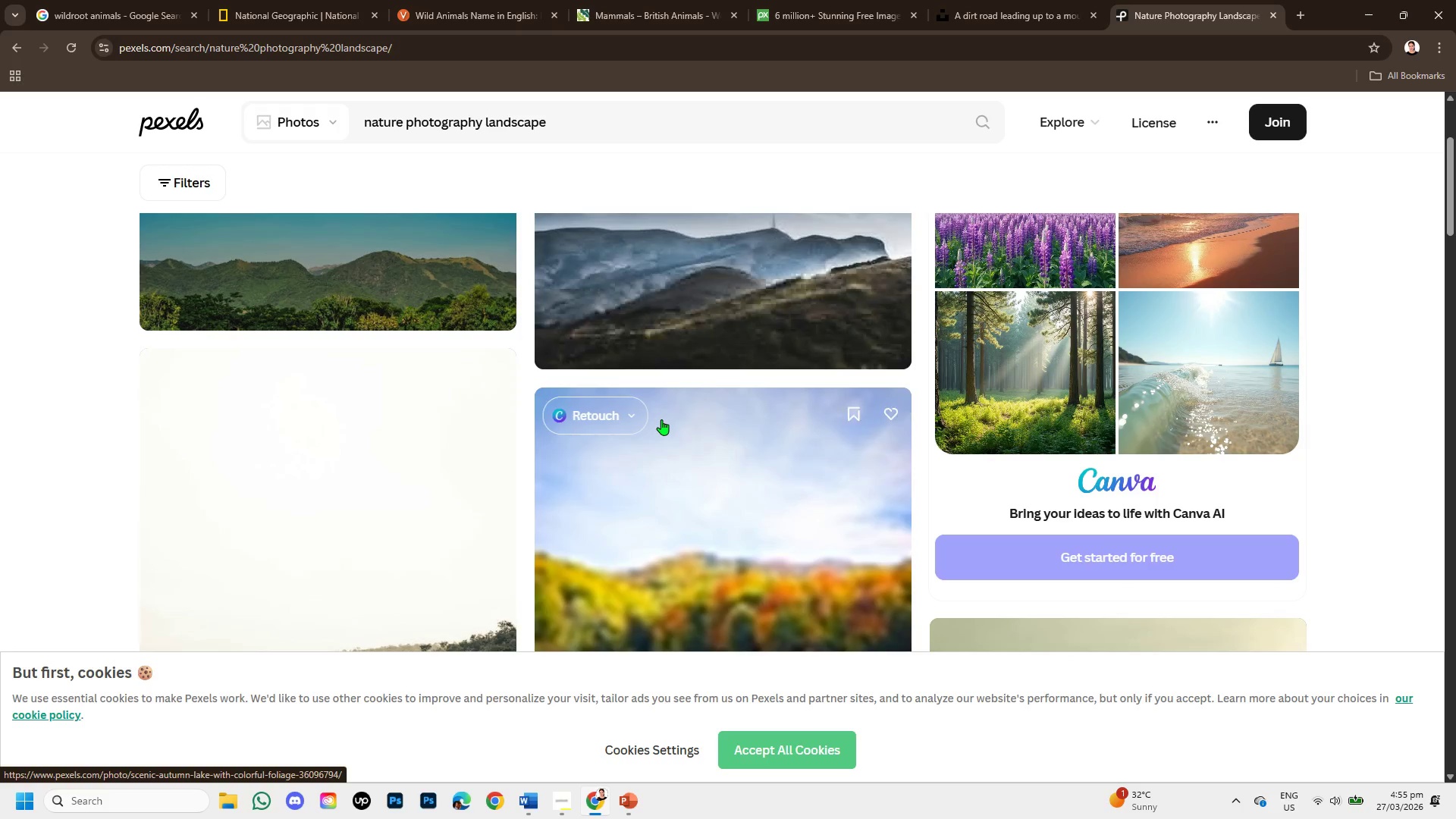 
scroll: coordinate [661, 419], scroll_direction: up, amount: 1.0
 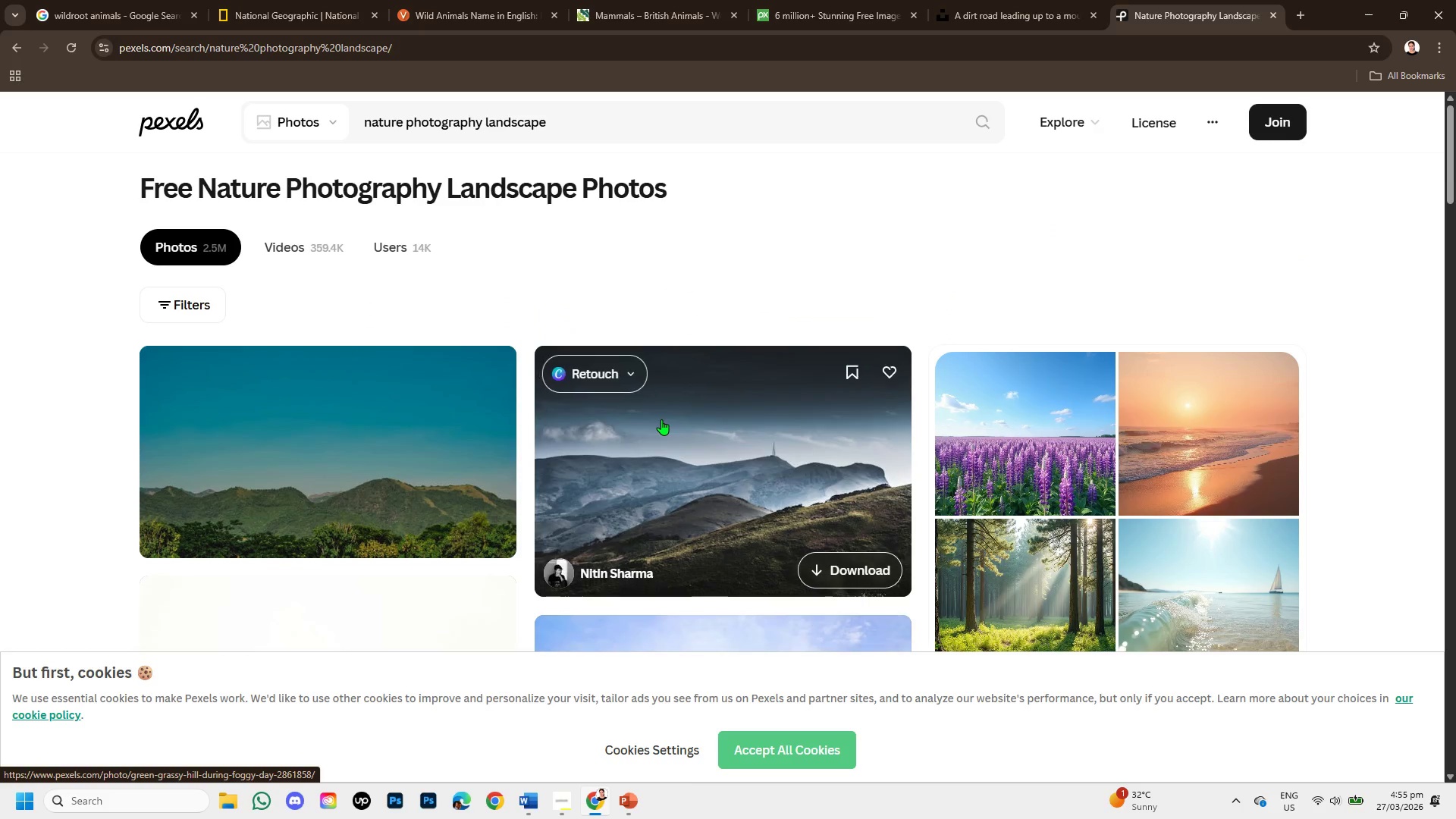 
scroll: coordinate [943, 432], scroll_direction: down, amount: 4.0
 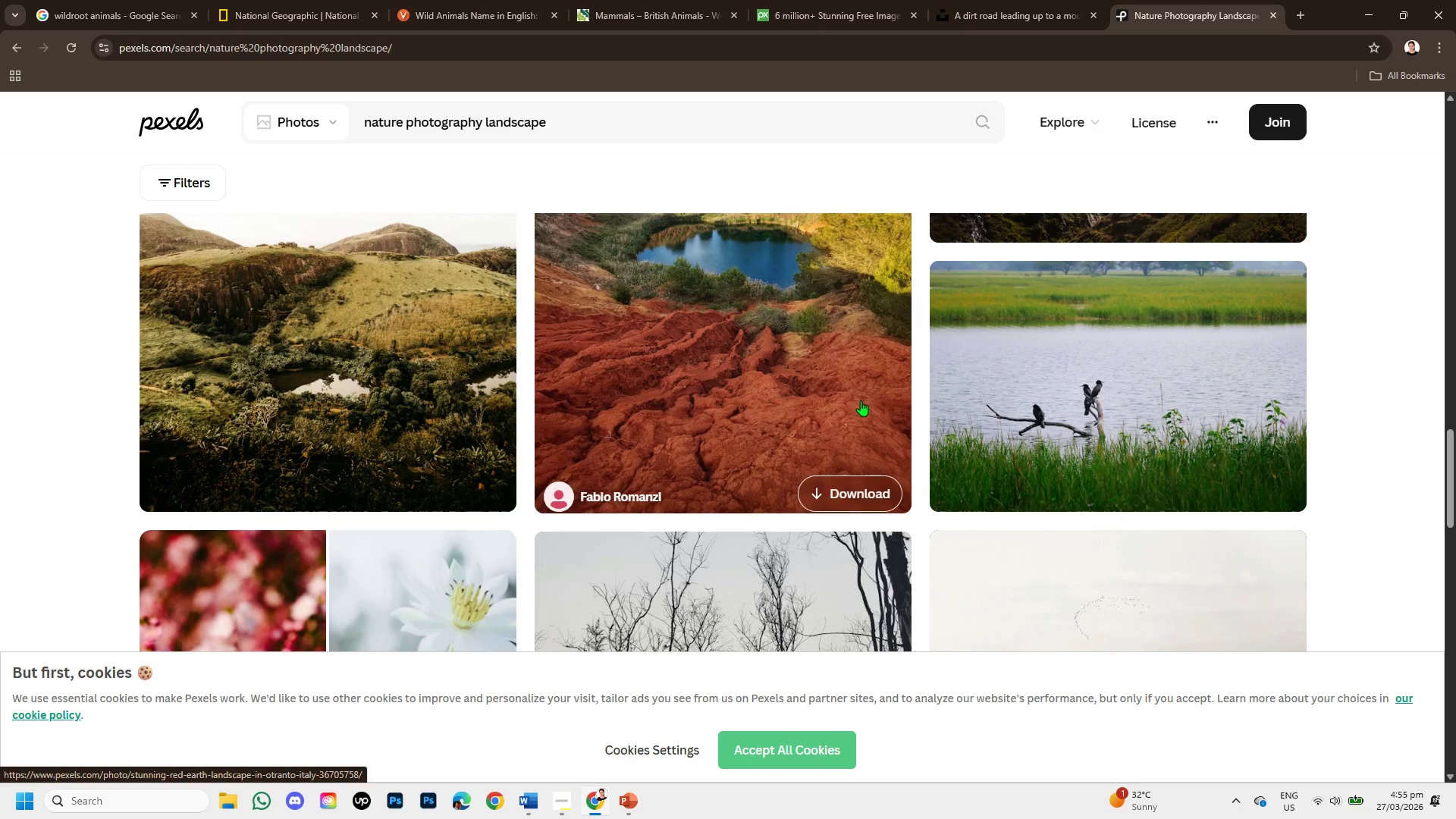 
scroll: coordinate [861, 400], scroll_direction: up, amount: 1.0
 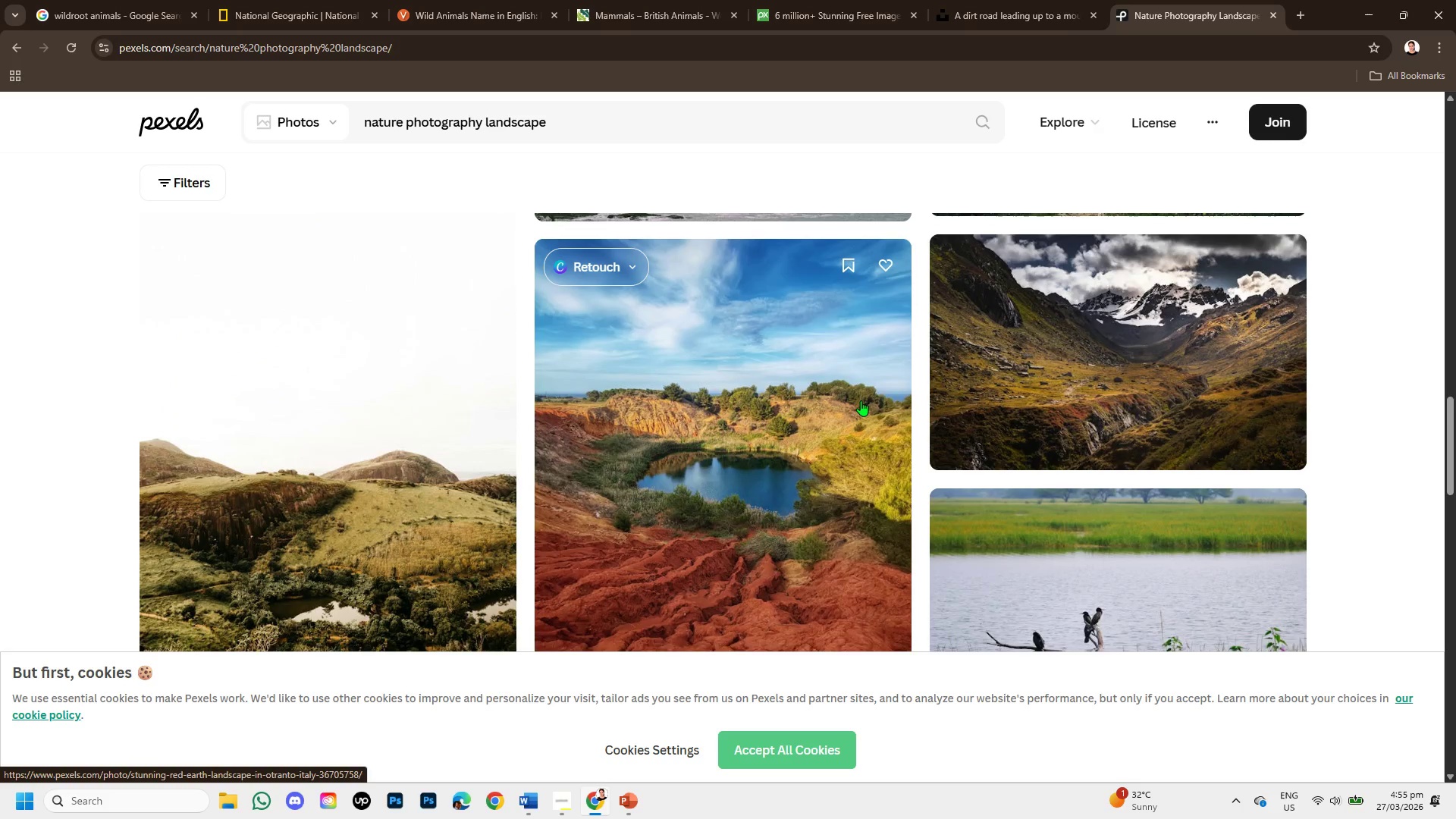 
scroll: coordinate [861, 400], scroll_direction: down, amount: 3.0
 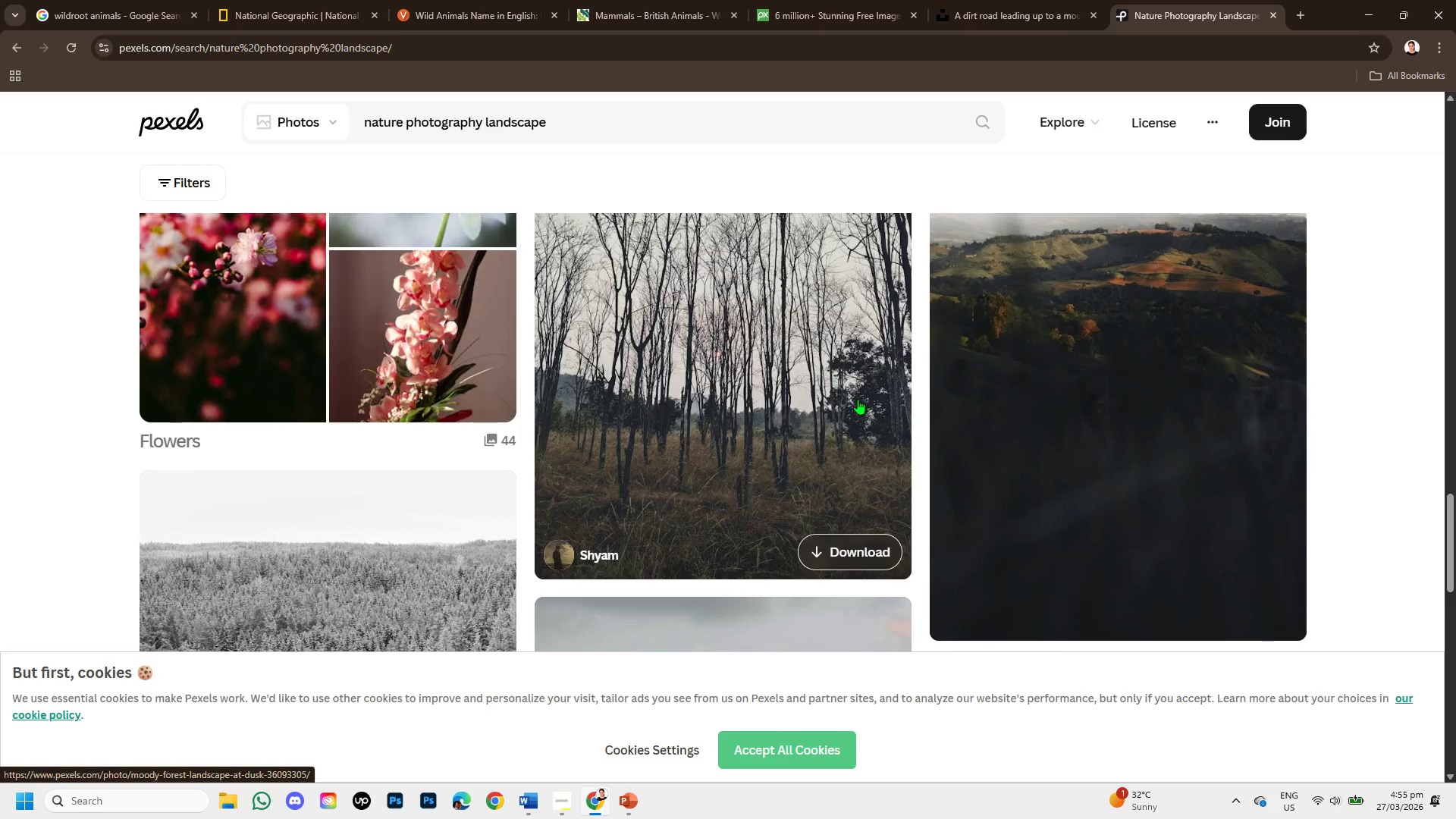 
scroll: coordinate [858, 399], scroll_direction: up, amount: 1.0
 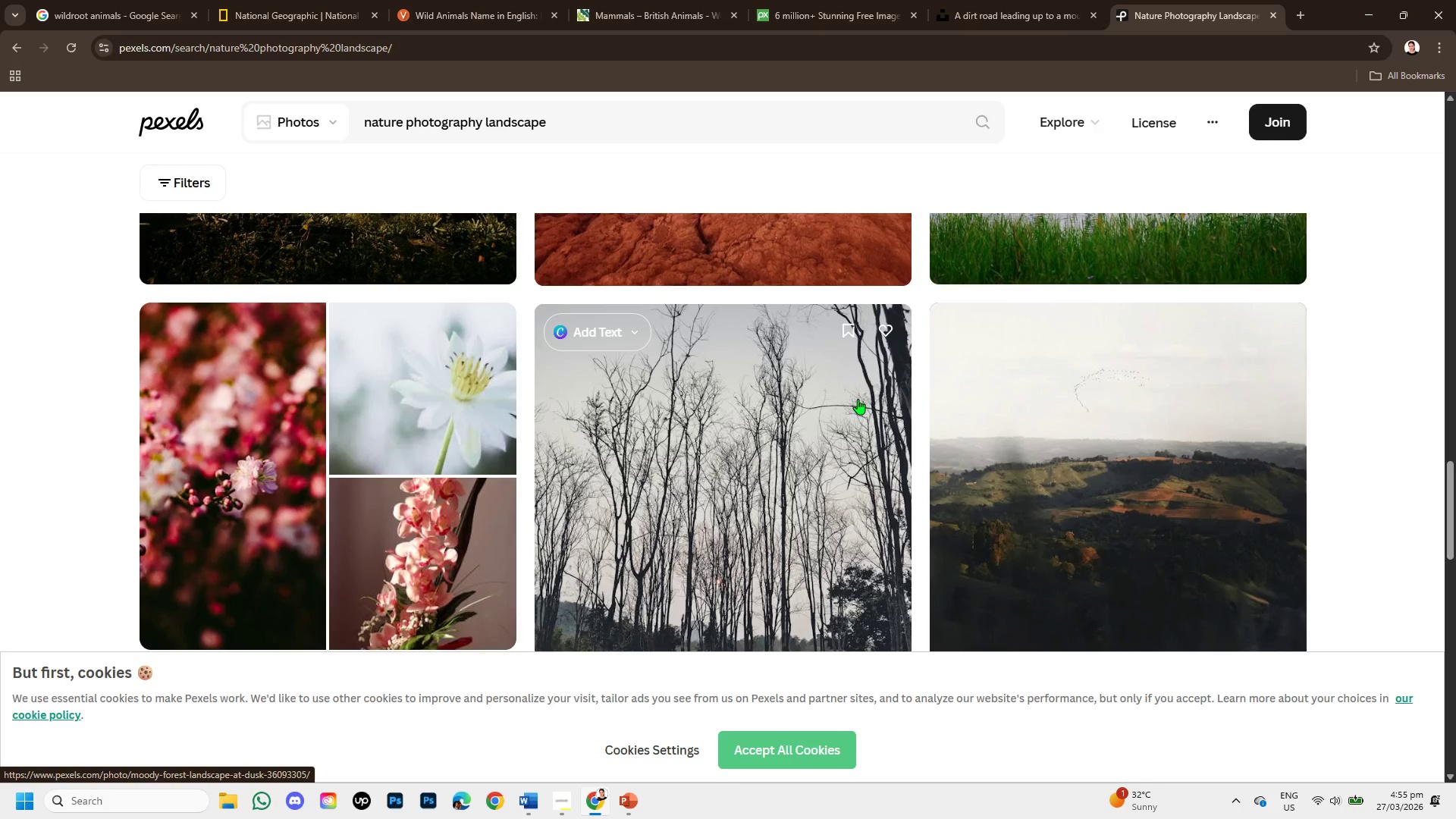 
scroll: coordinate [855, 392], scroll_direction: down, amount: 4.0
 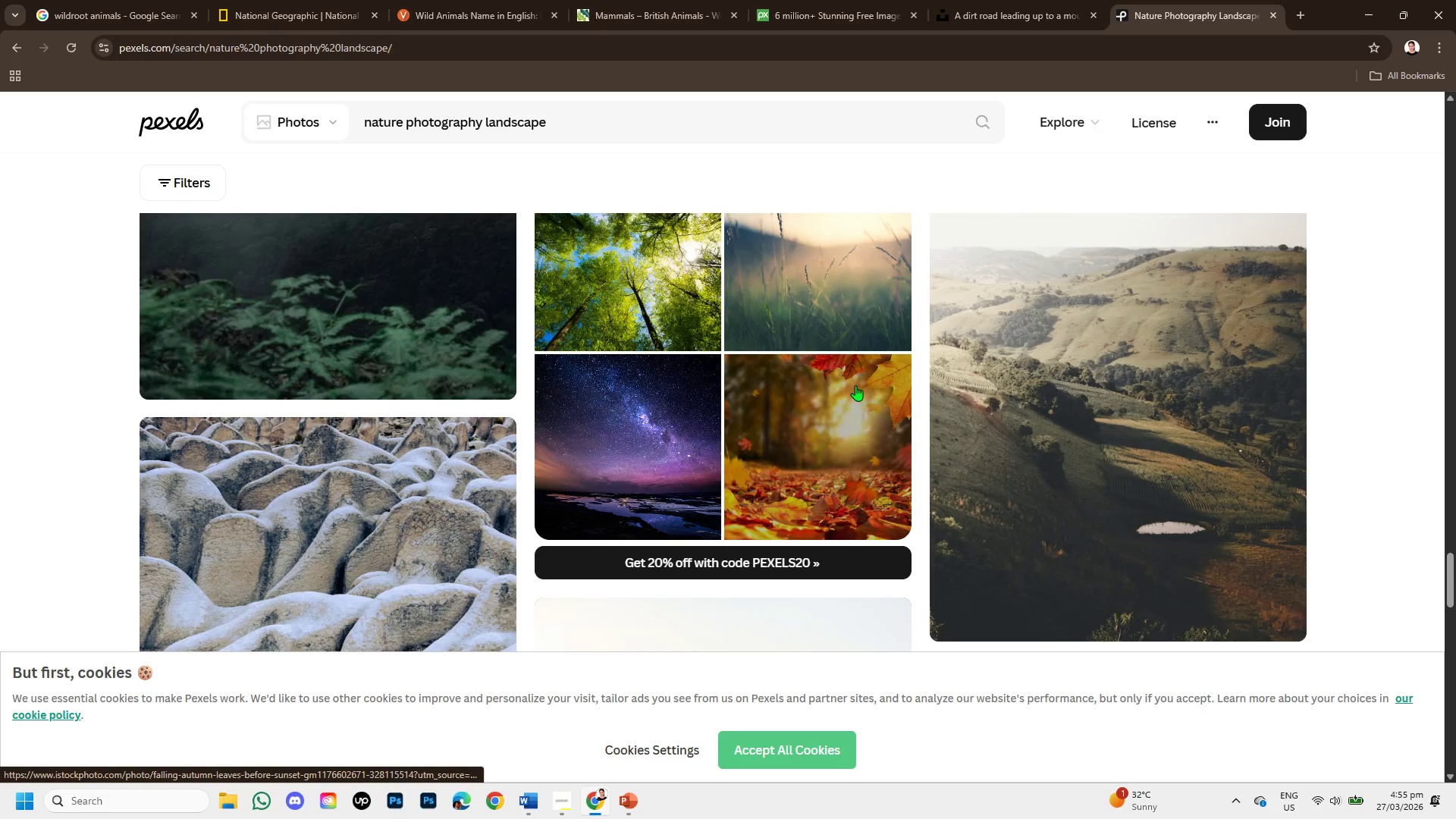 
scroll: coordinate [855, 385], scroll_direction: up, amount: 5.0
 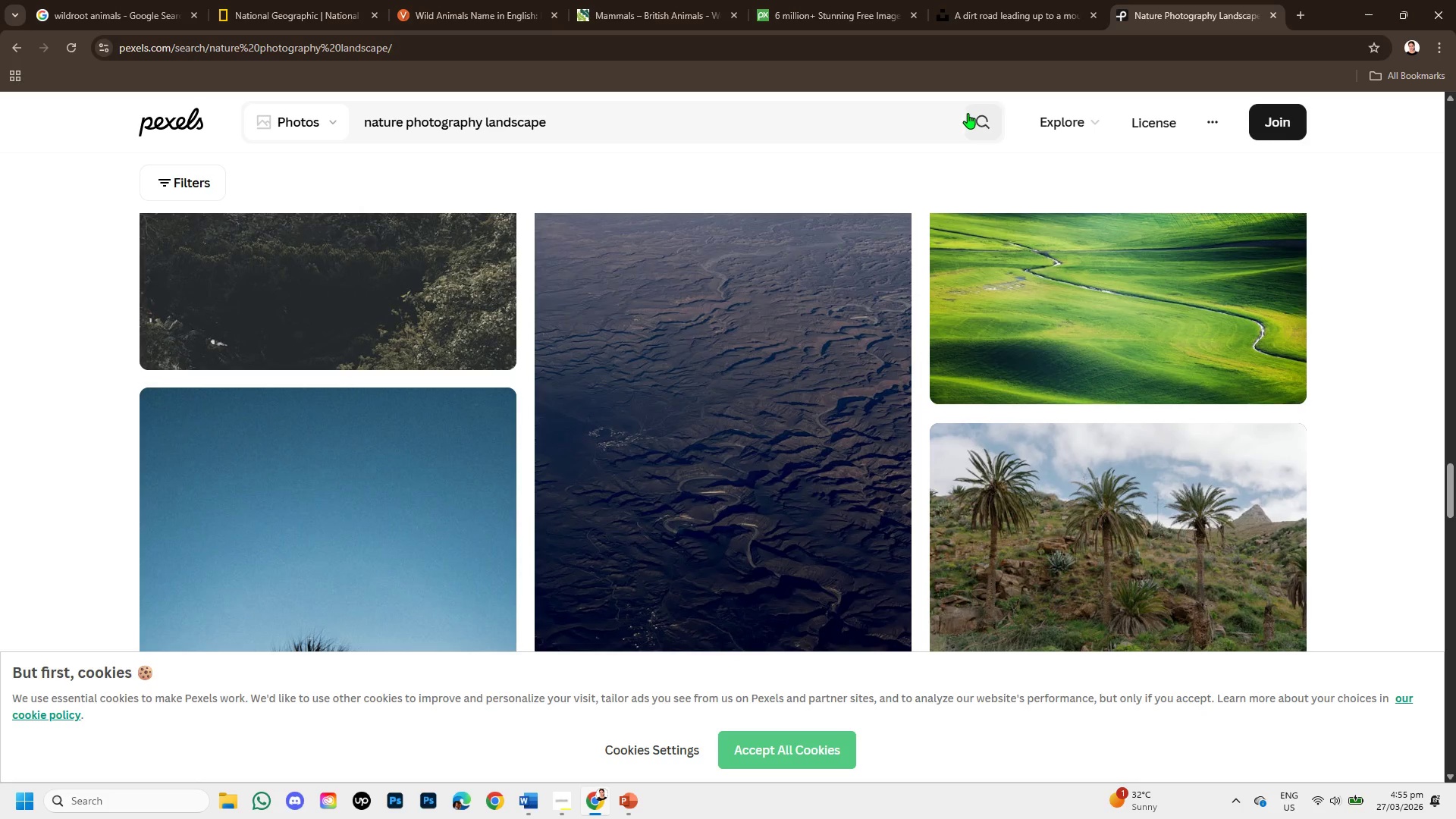 
left_click([981, 126])
 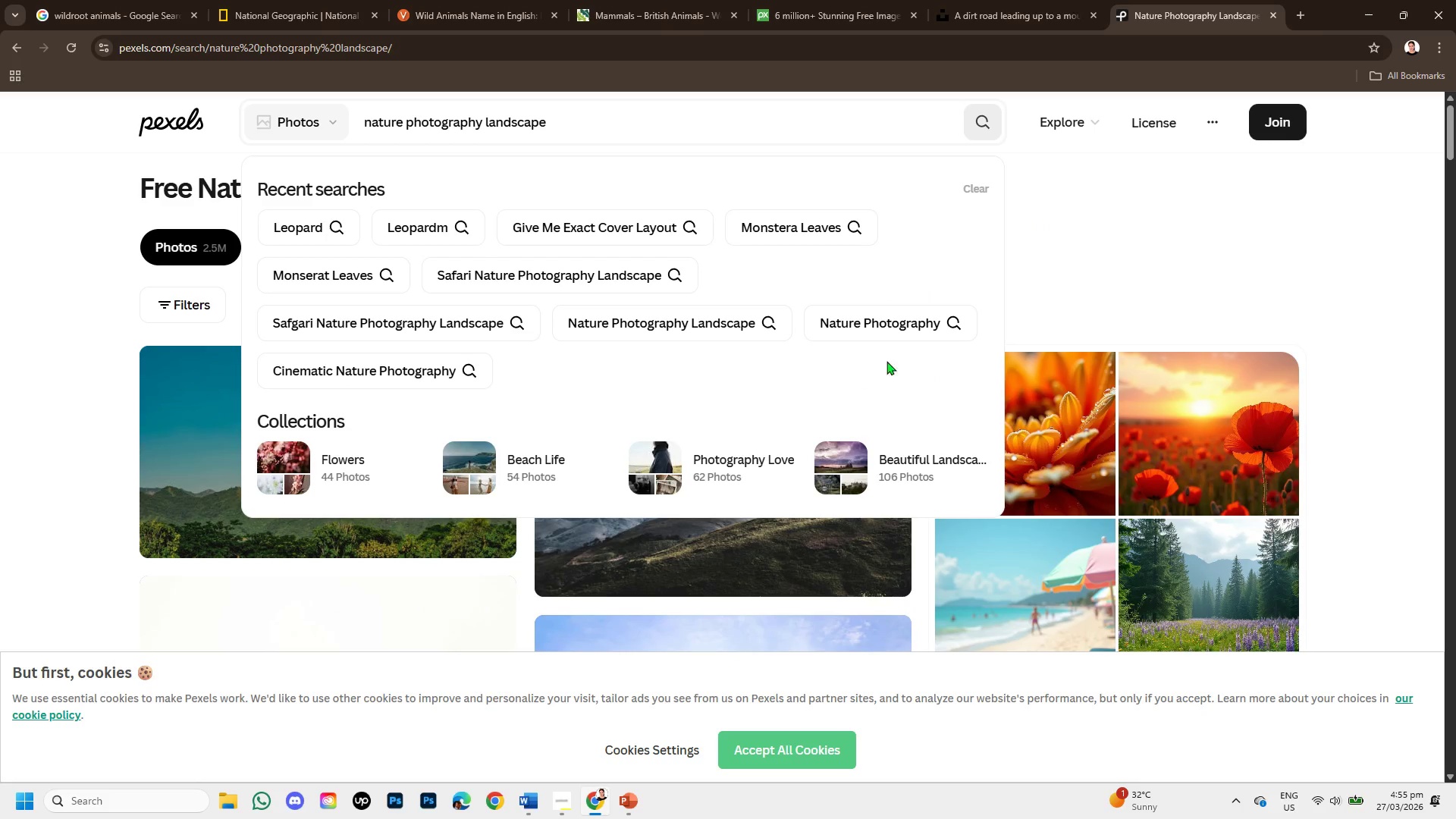 
left_click([912, 321])
 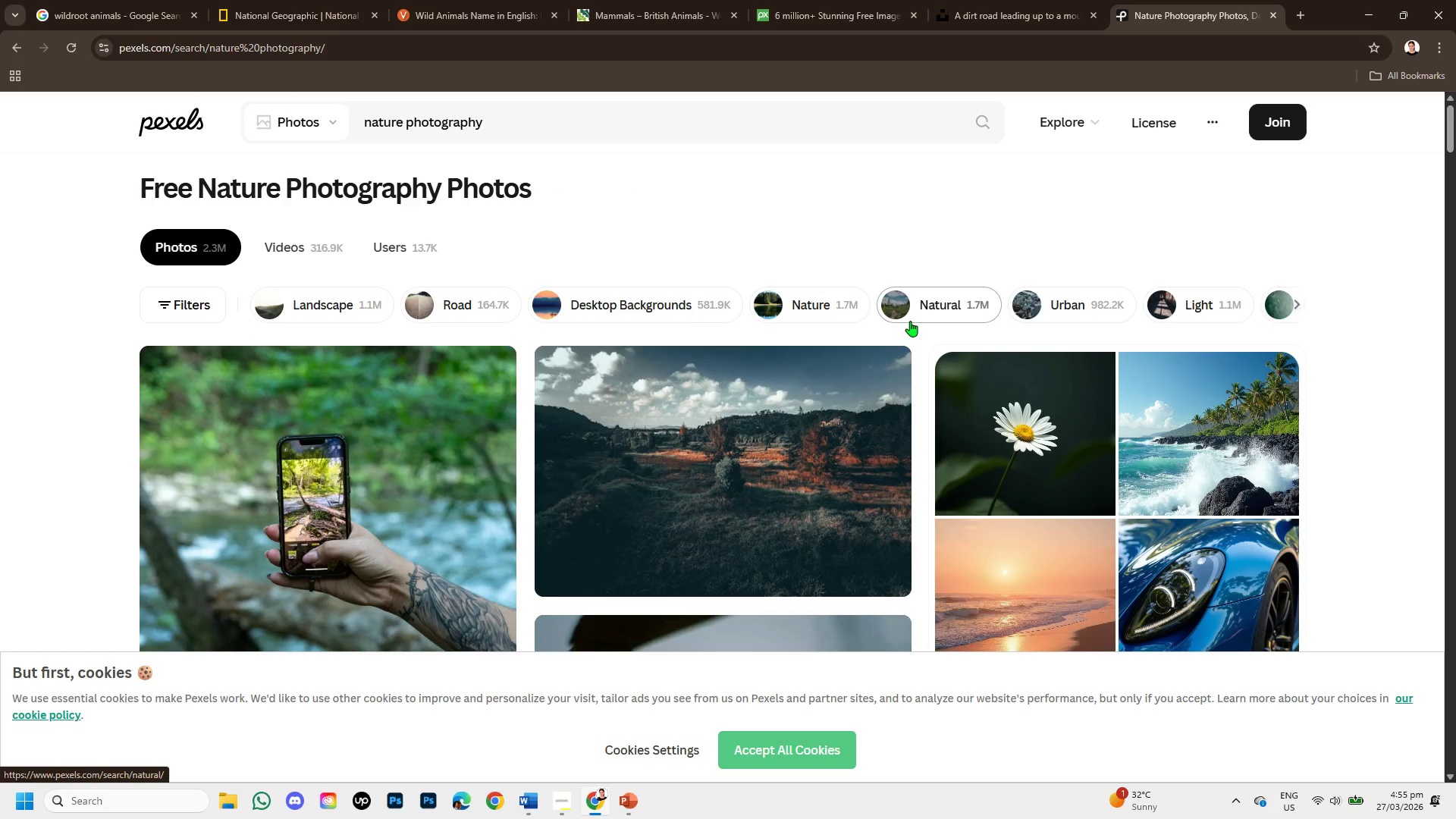 
scroll: coordinate [1144, 343], scroll_direction: down, amount: 9.0
 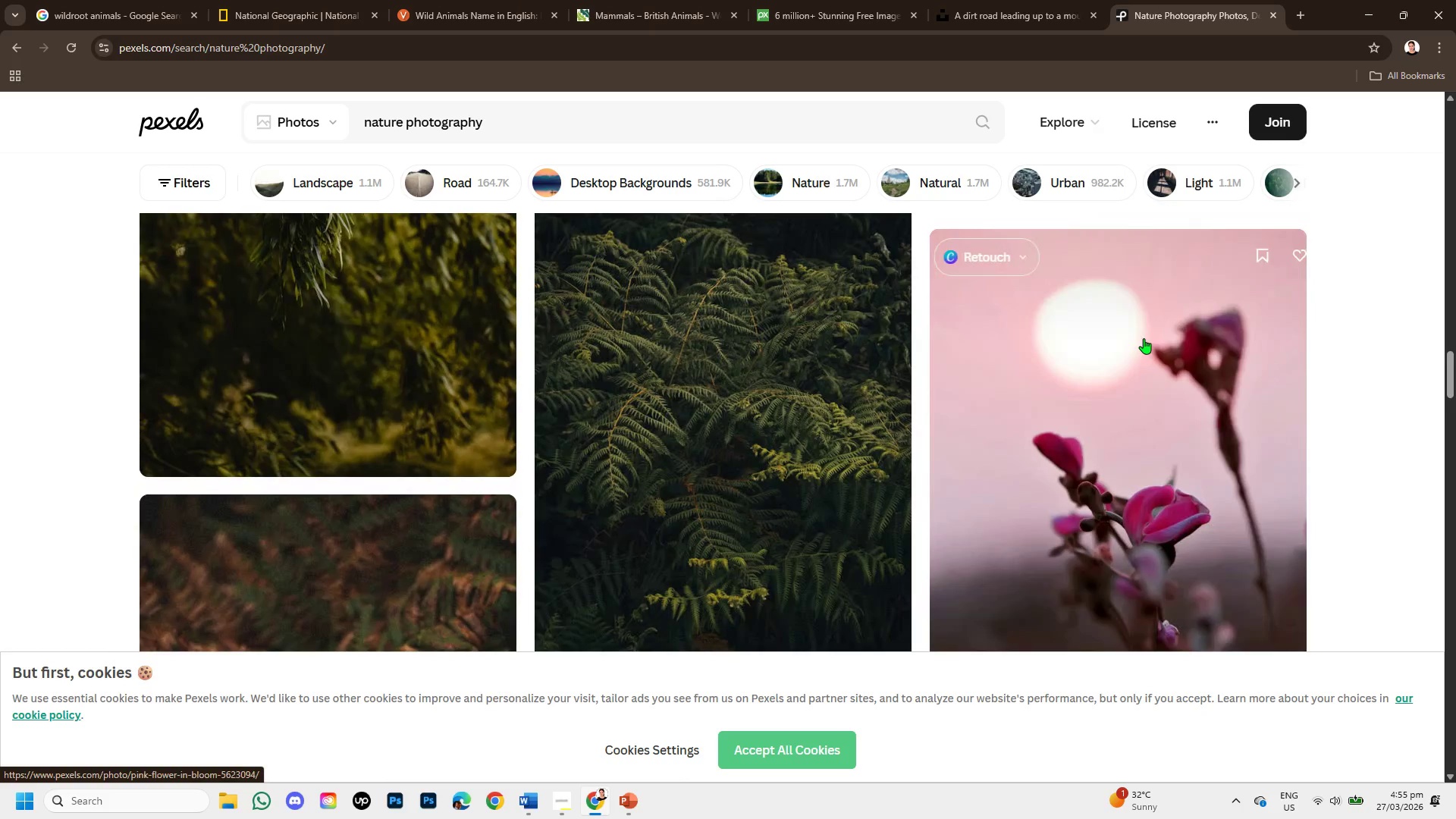 
scroll: coordinate [1144, 334], scroll_direction: down, amount: 6.0
 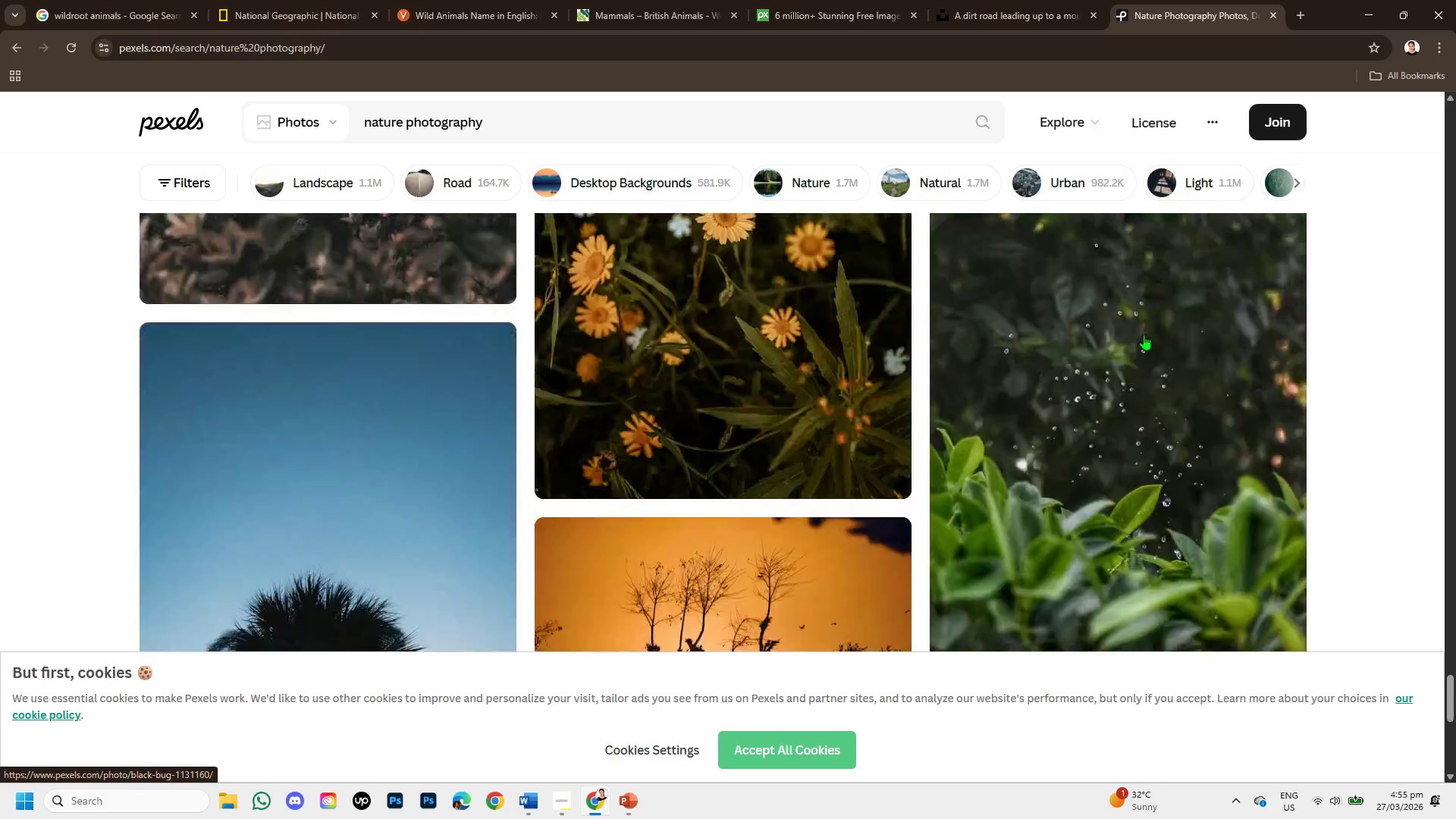 
scroll: coordinate [1148, 305], scroll_direction: up, amount: 38.0
 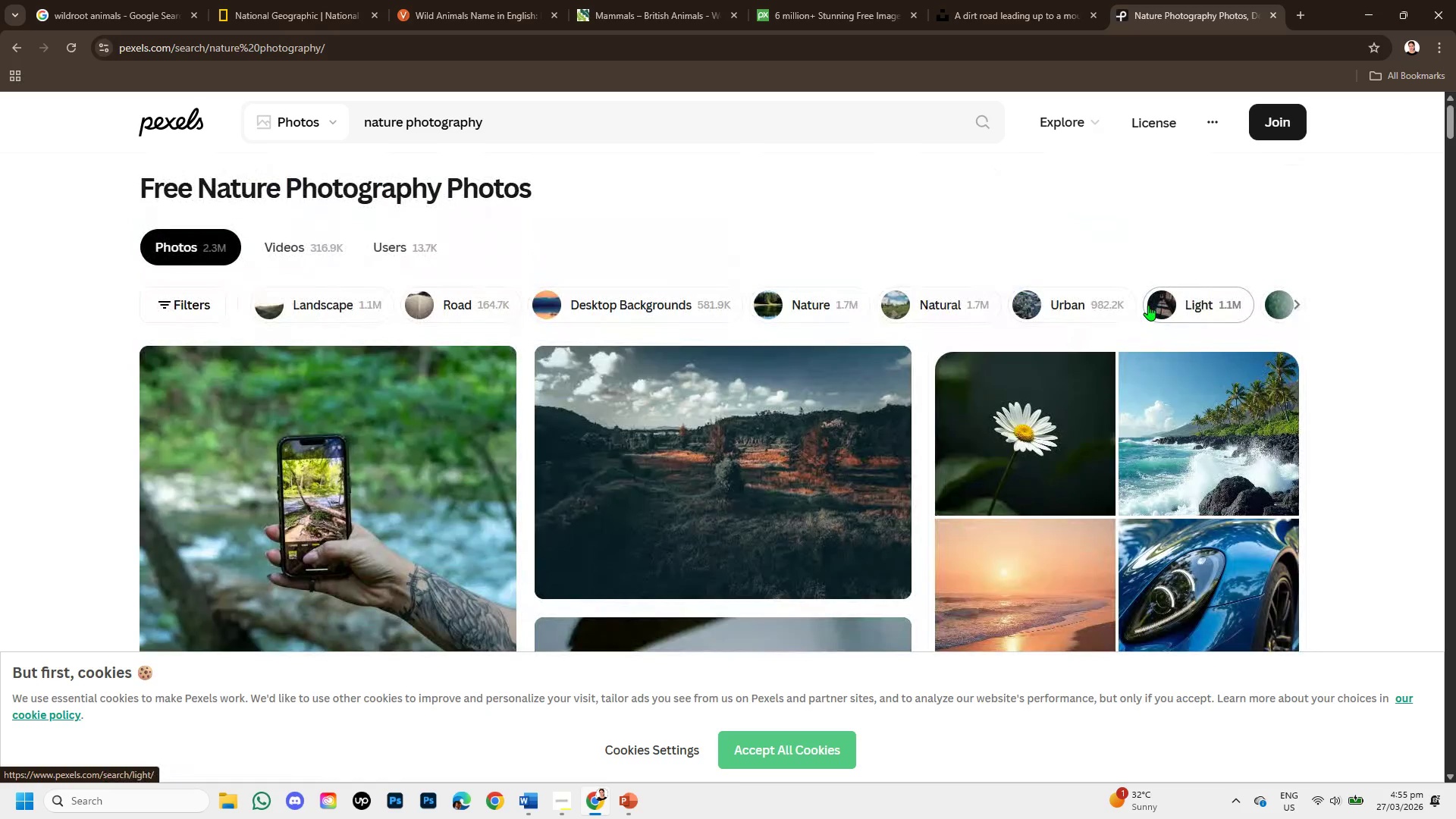 
scroll: coordinate [1148, 316], scroll_direction: down, amount: 8.0
 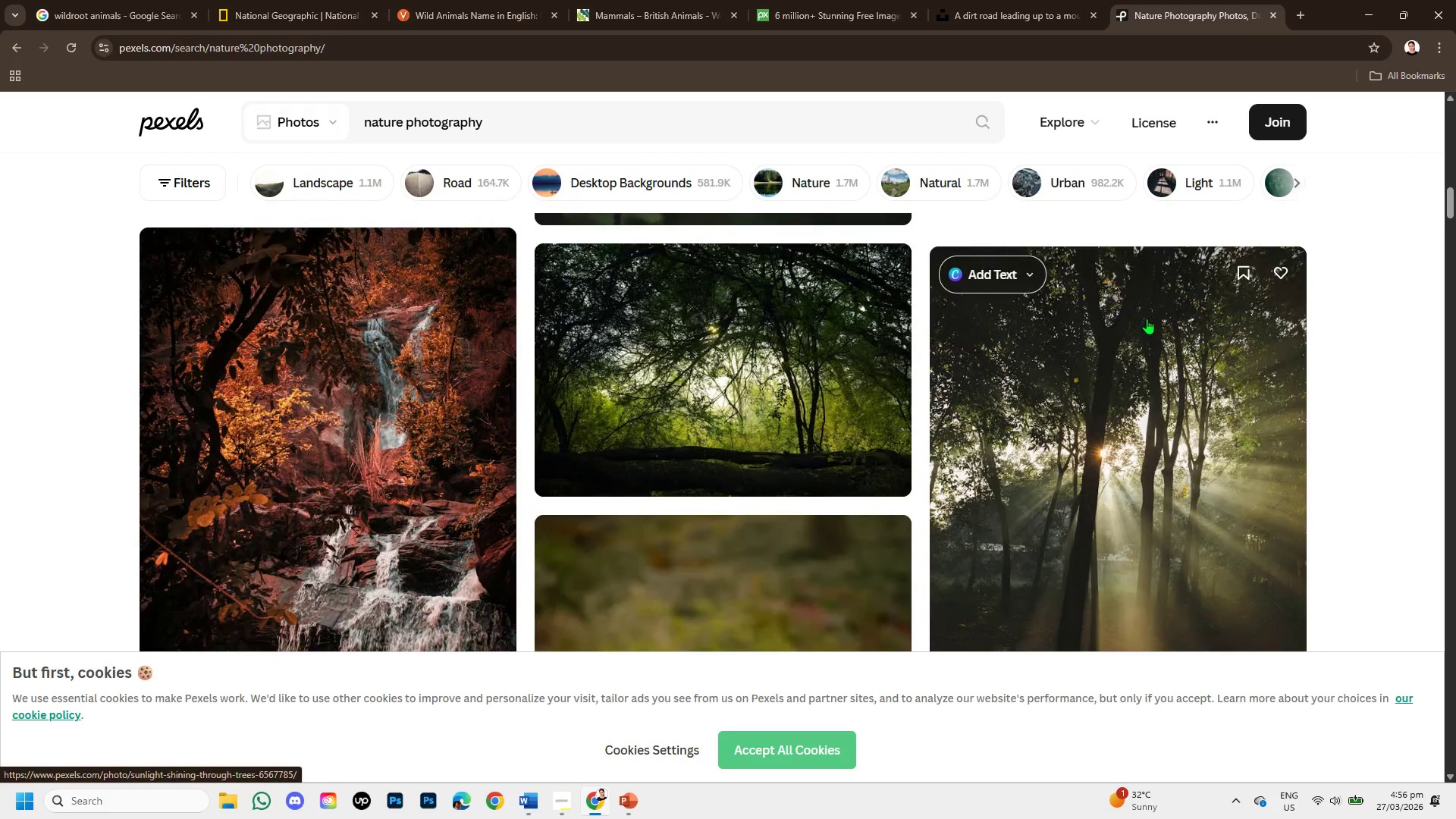 
left_click([1142, 348])
 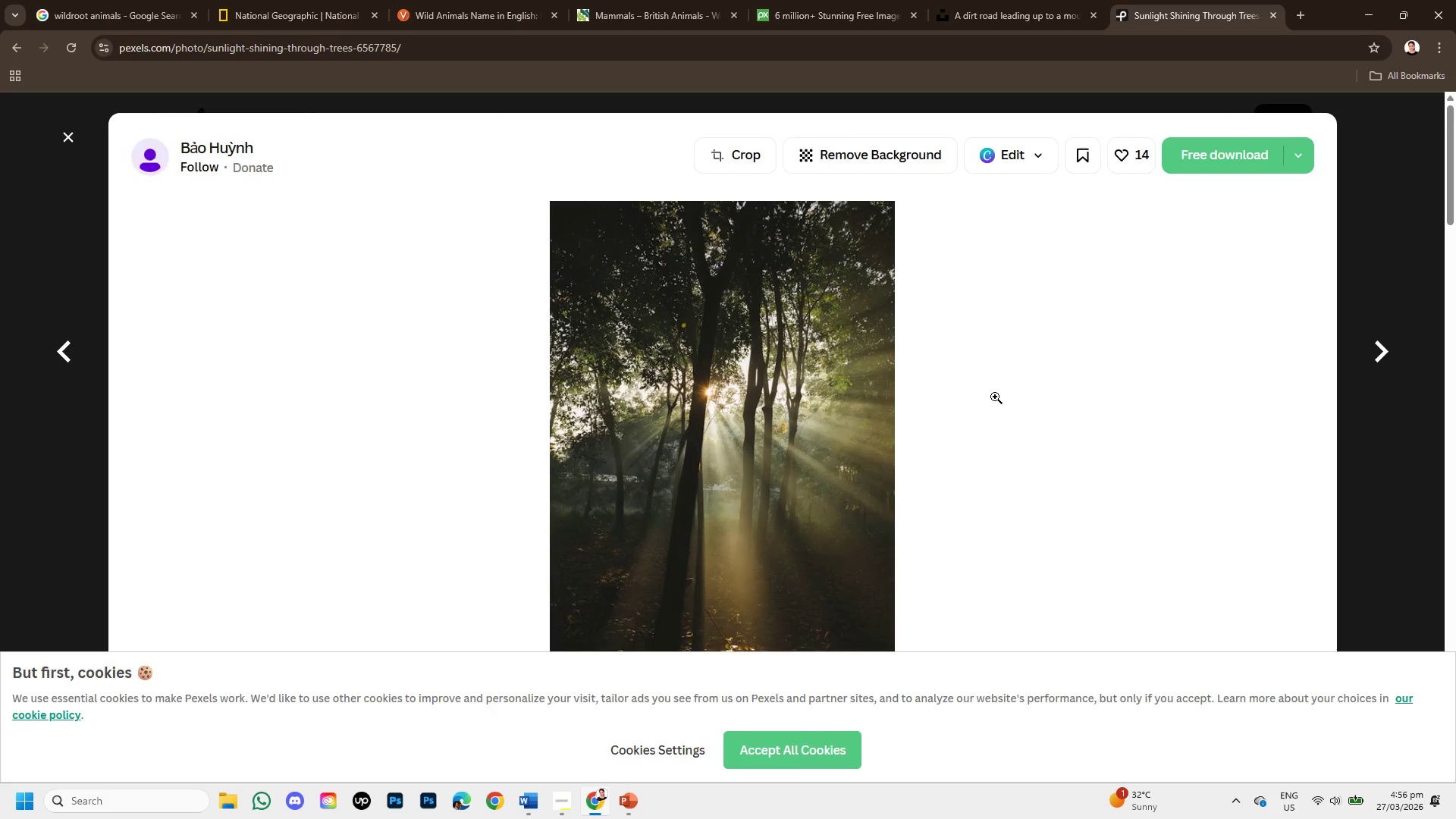 
scroll: coordinate [1093, 335], scroll_direction: down, amount: 9.0
 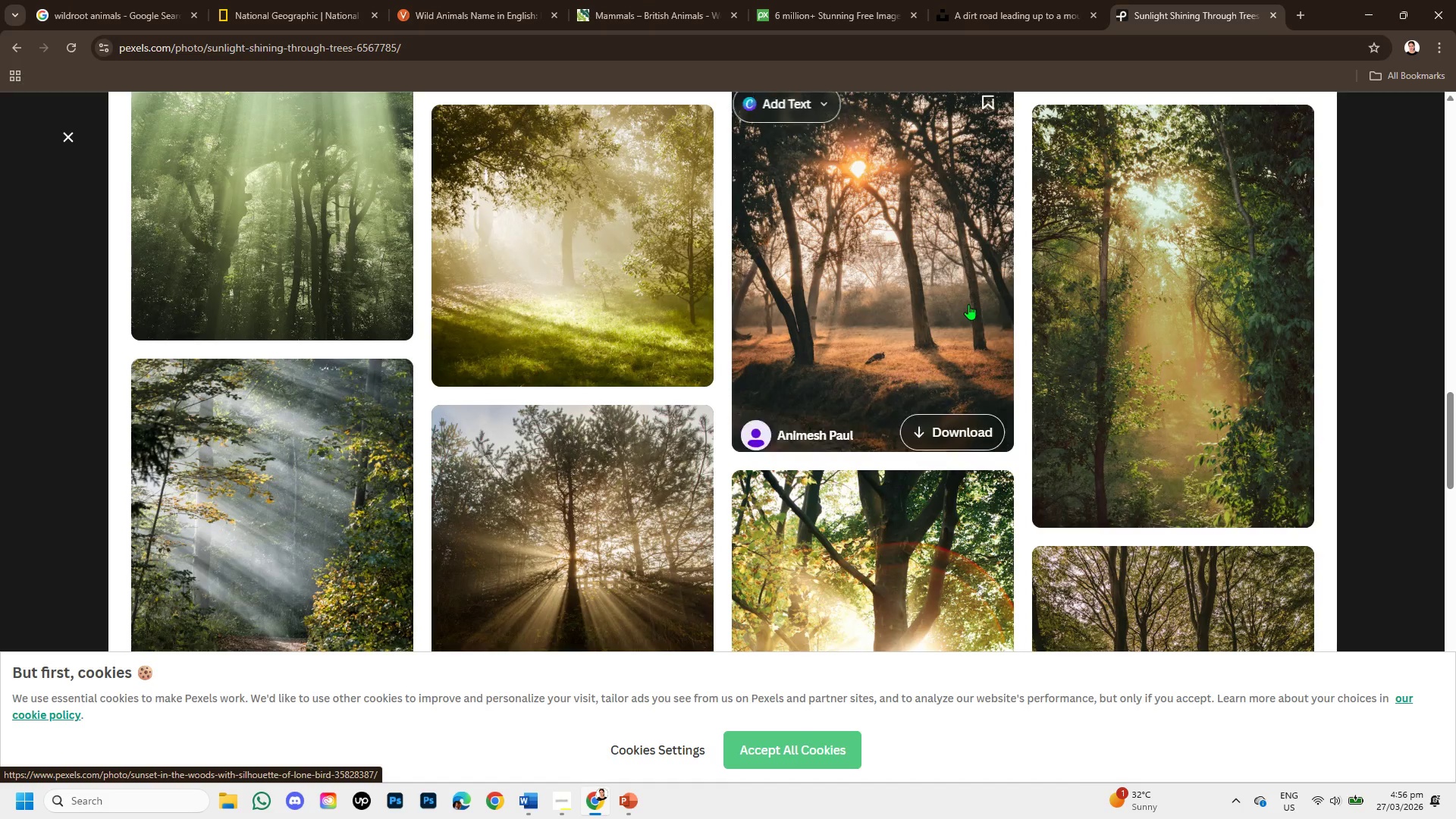 
scroll: coordinate [962, 295], scroll_direction: down, amount: 5.0
 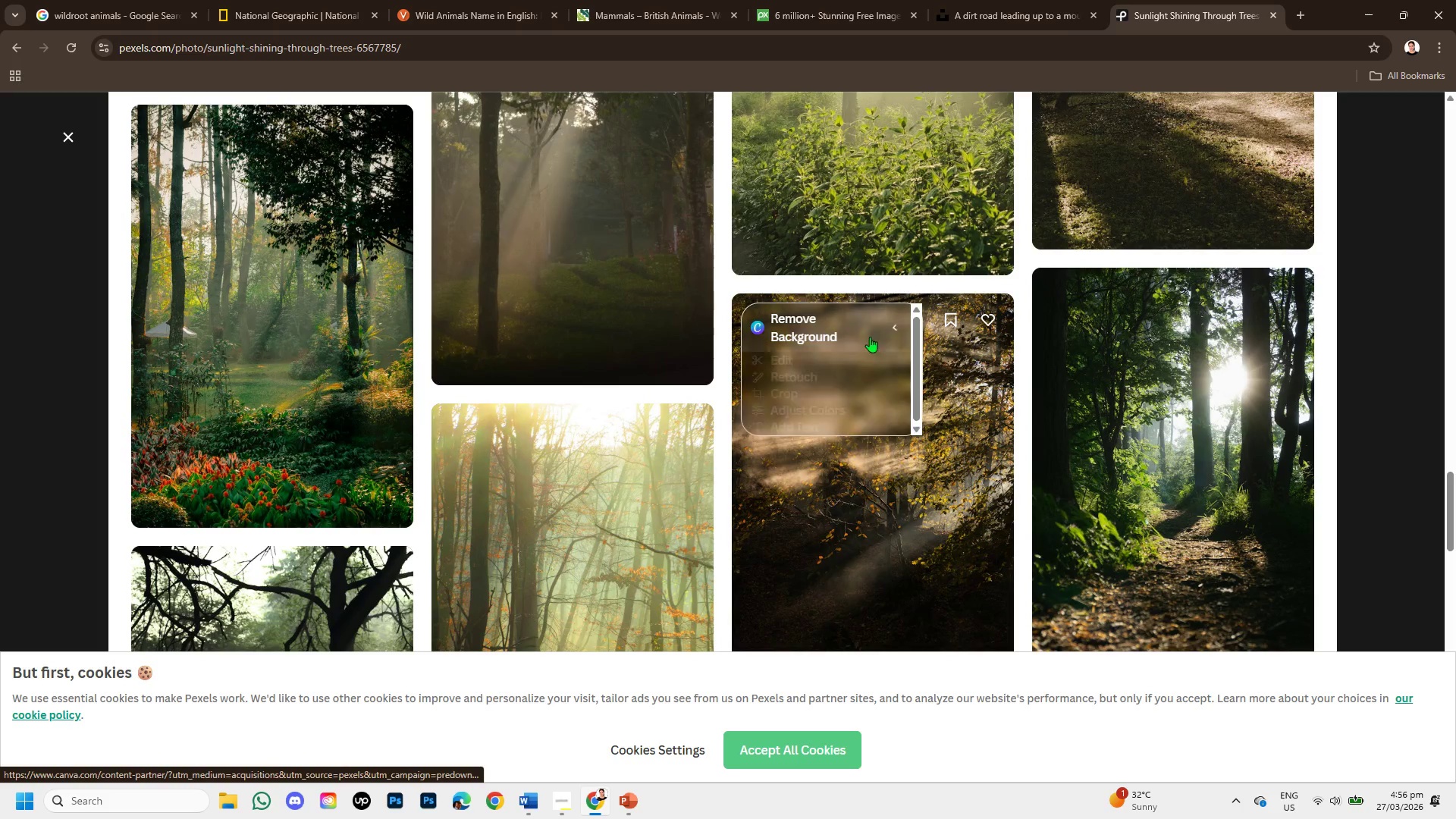 
scroll: coordinate [1034, 333], scroll_direction: down, amount: 3.0
 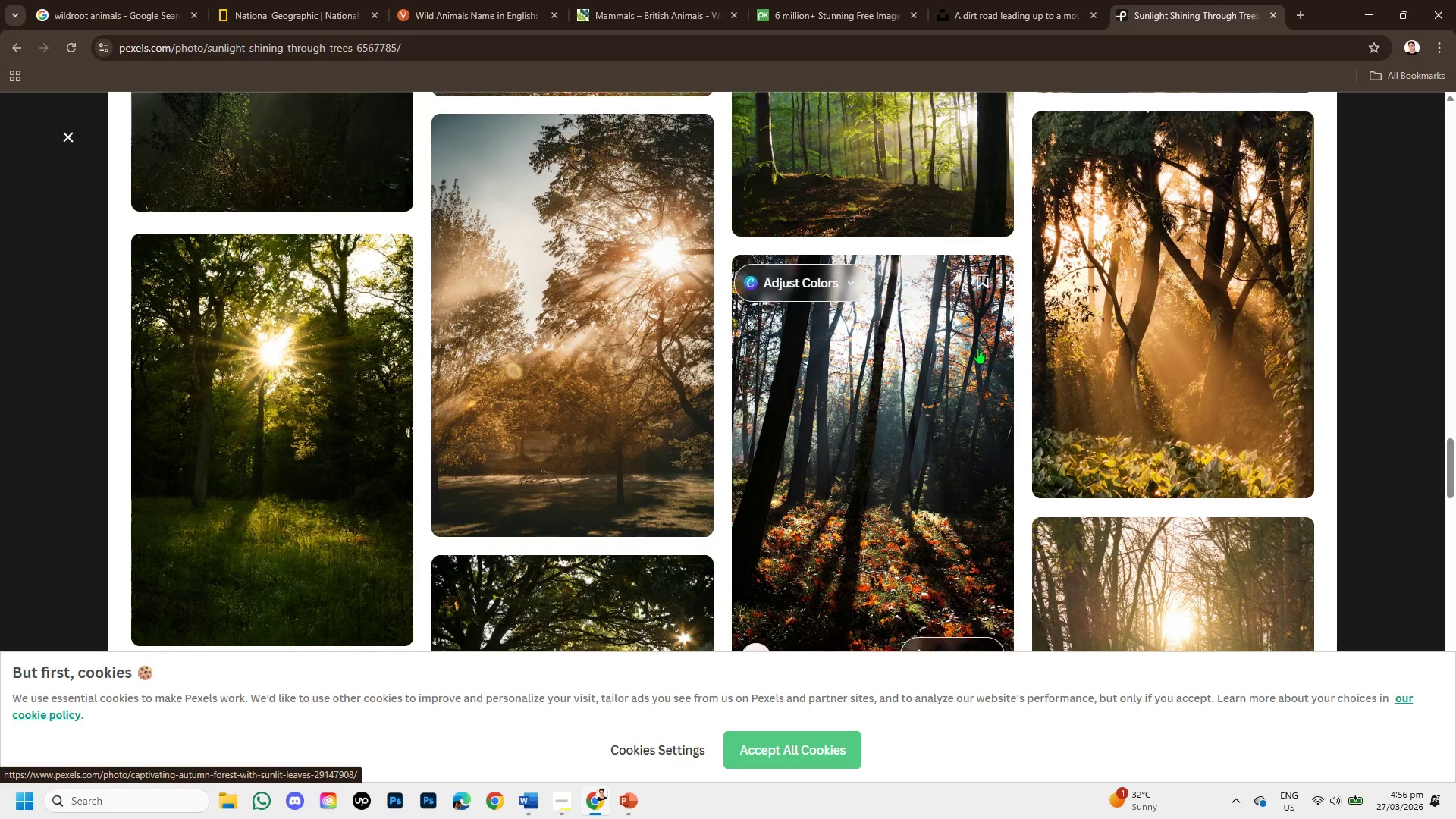 
scroll: coordinate [977, 348], scroll_direction: up, amount: 2.0
 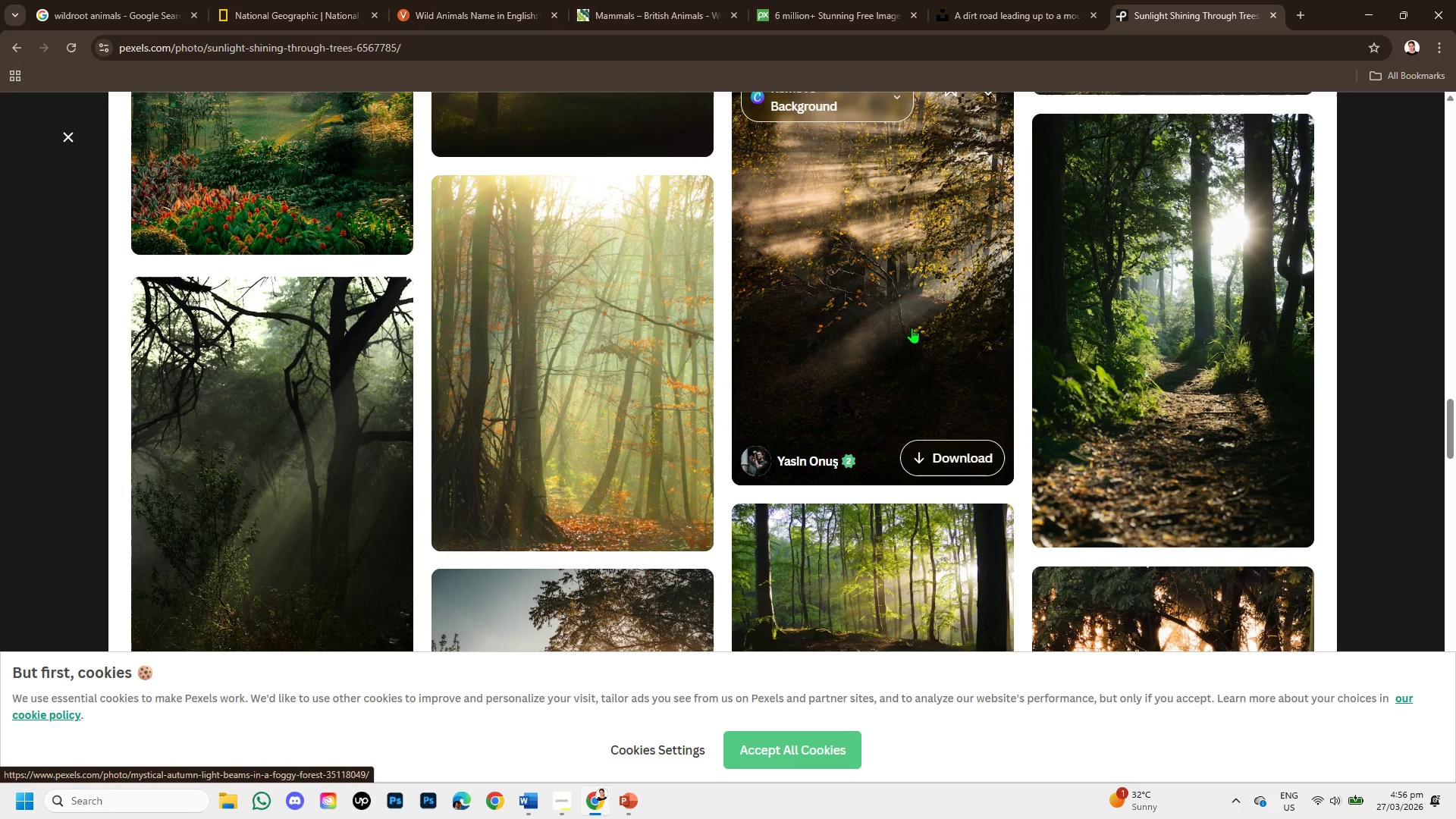 
scroll: coordinate [908, 324], scroll_direction: down, amount: 3.0
 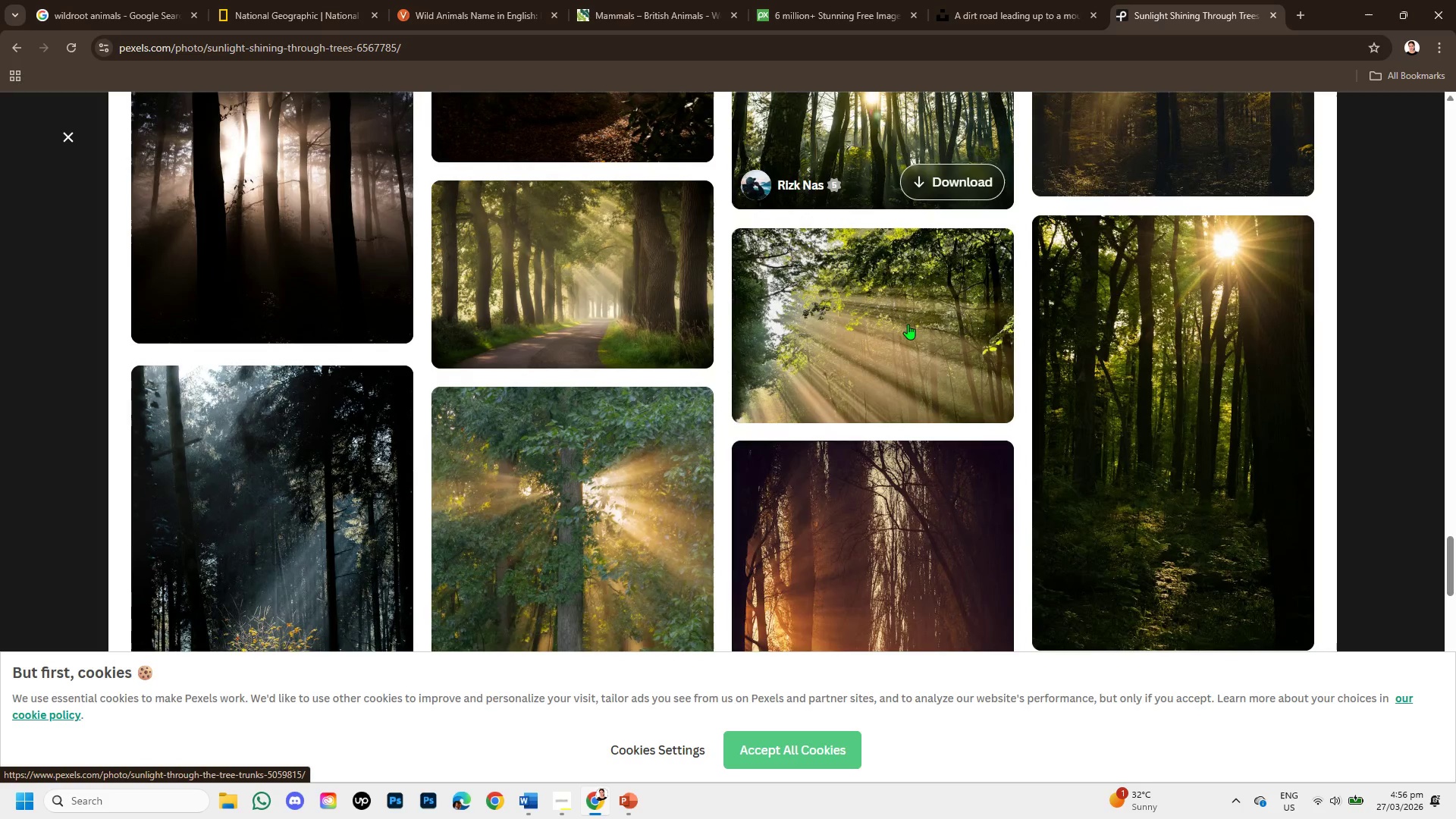 
scroll: coordinate [906, 318], scroll_direction: up, amount: 1.0
 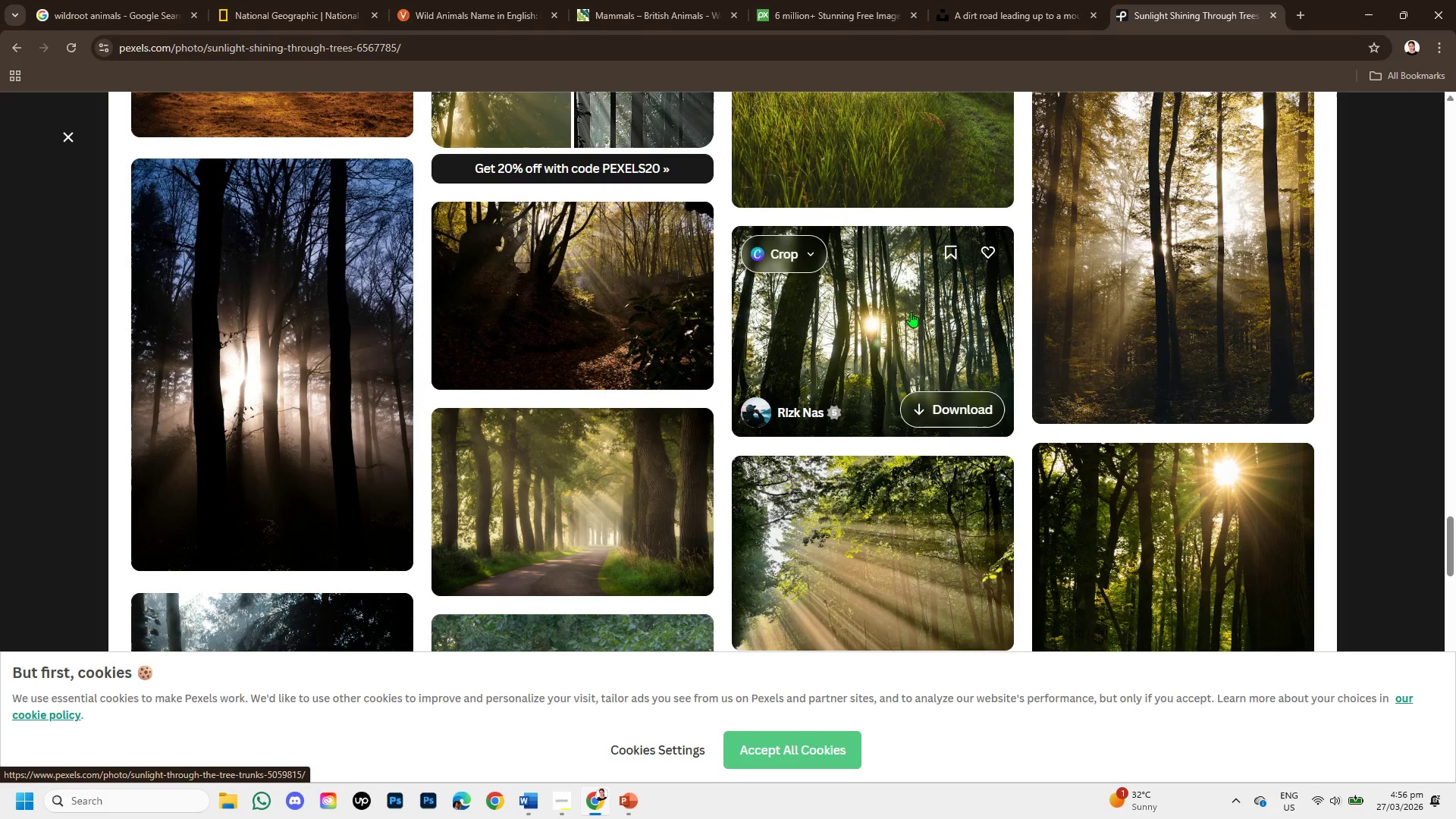 
scroll: coordinate [913, 314], scroll_direction: down, amount: 1.0
 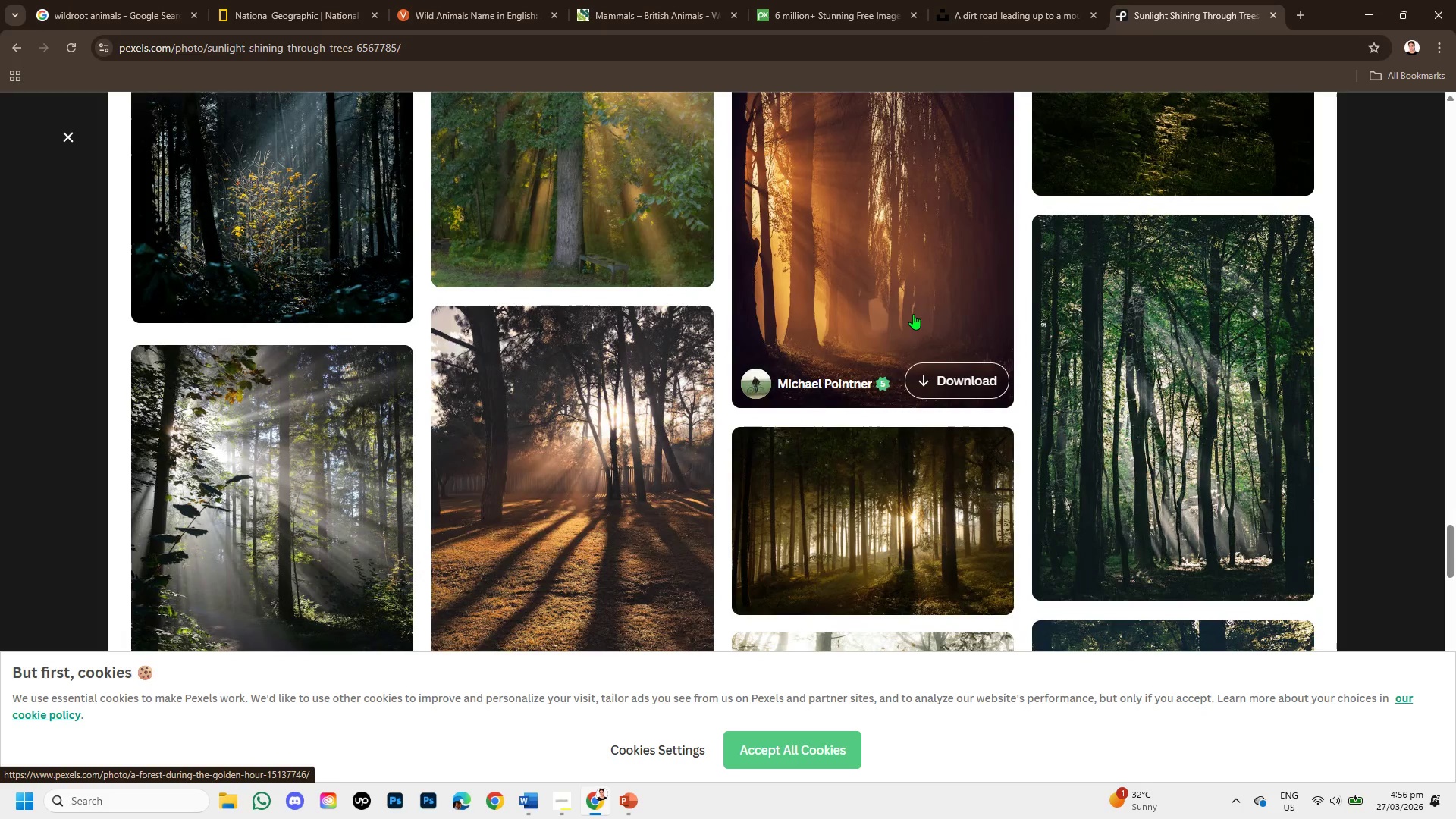 
scroll: coordinate [913, 314], scroll_direction: up, amount: 1.0
 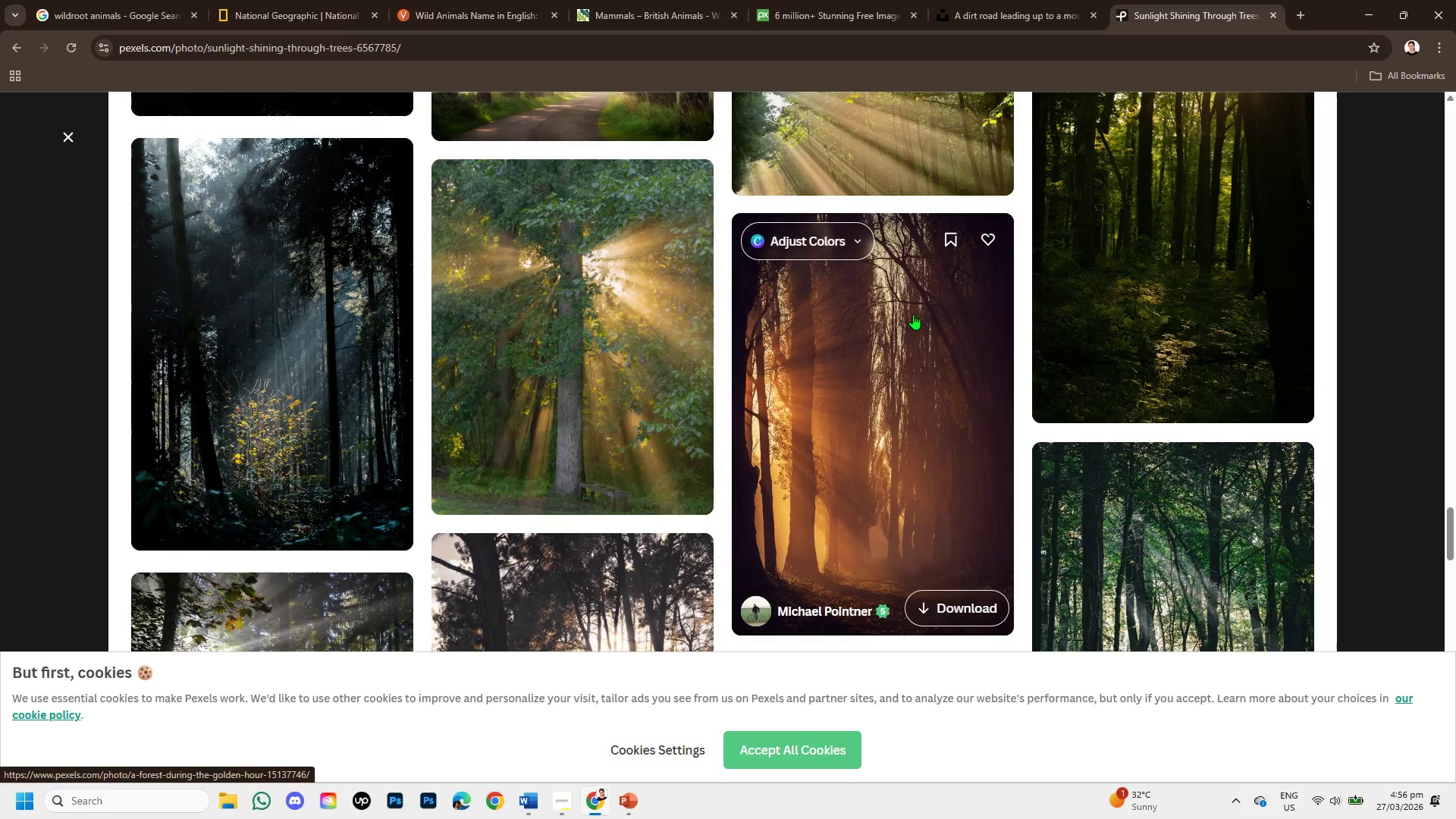 
scroll: coordinate [913, 314], scroll_direction: down, amount: 2.0
 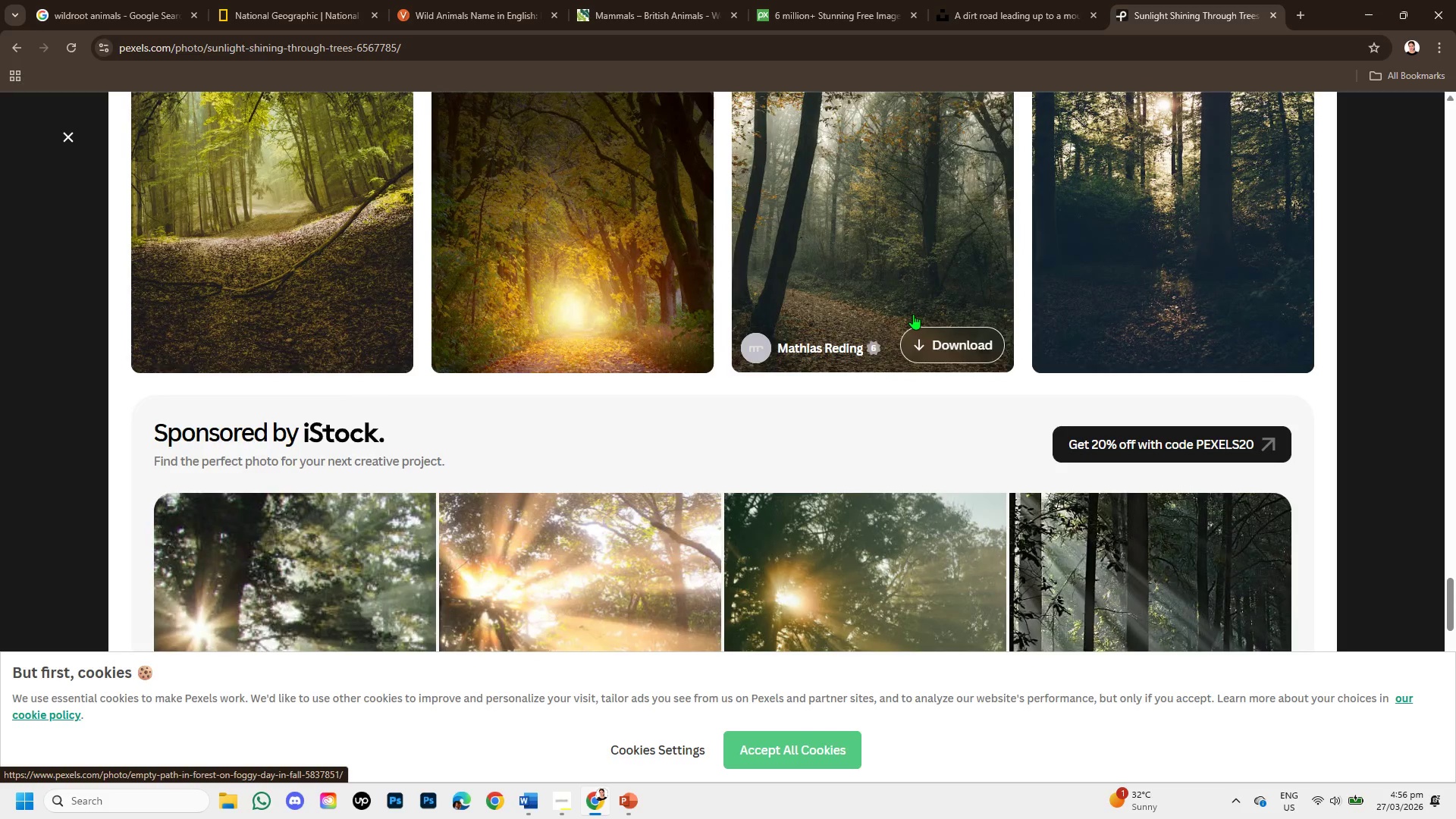 
scroll: coordinate [913, 314], scroll_direction: up, amount: 2.0
 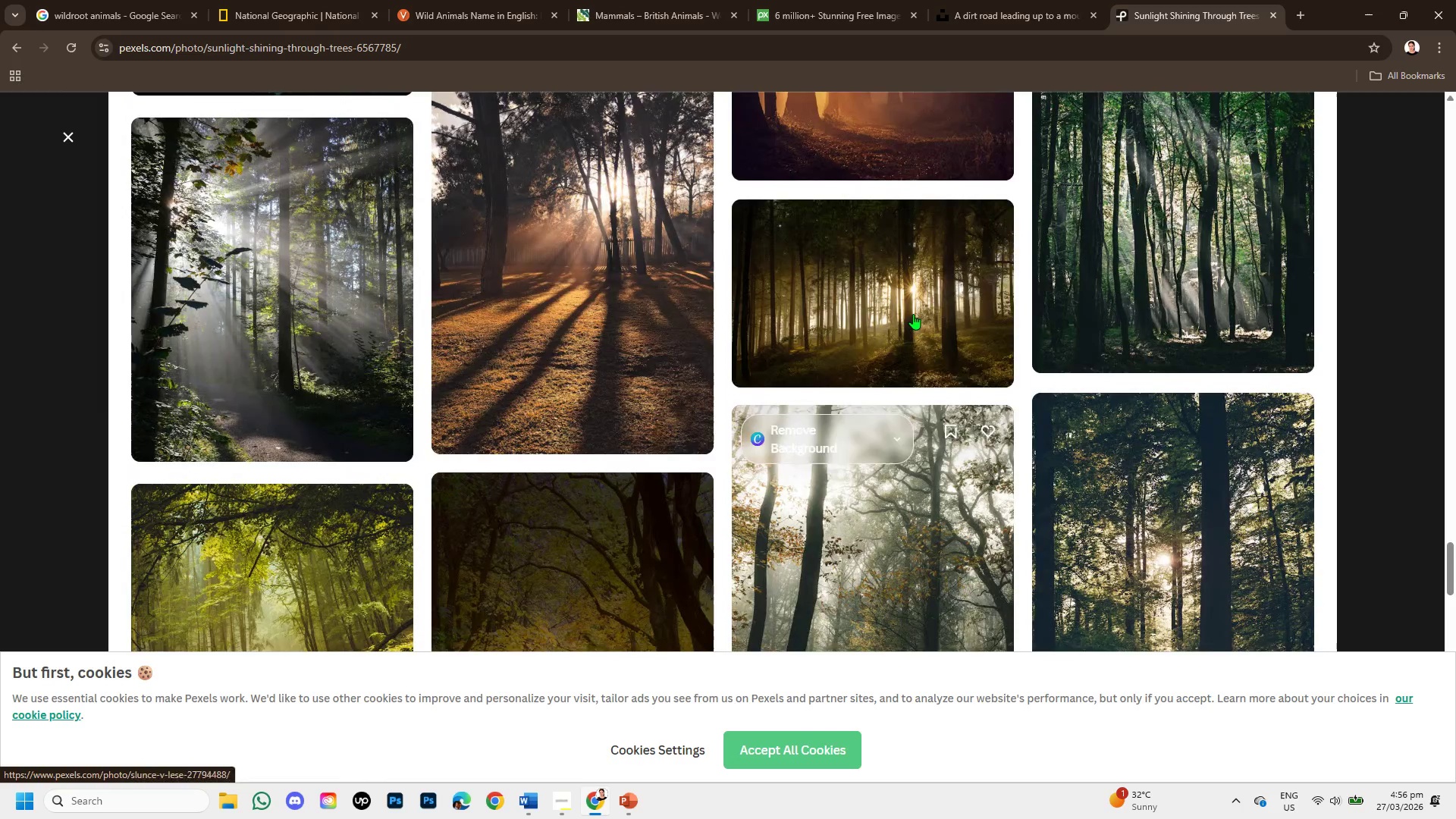 
scroll: coordinate [913, 314], scroll_direction: down, amount: 1.0
 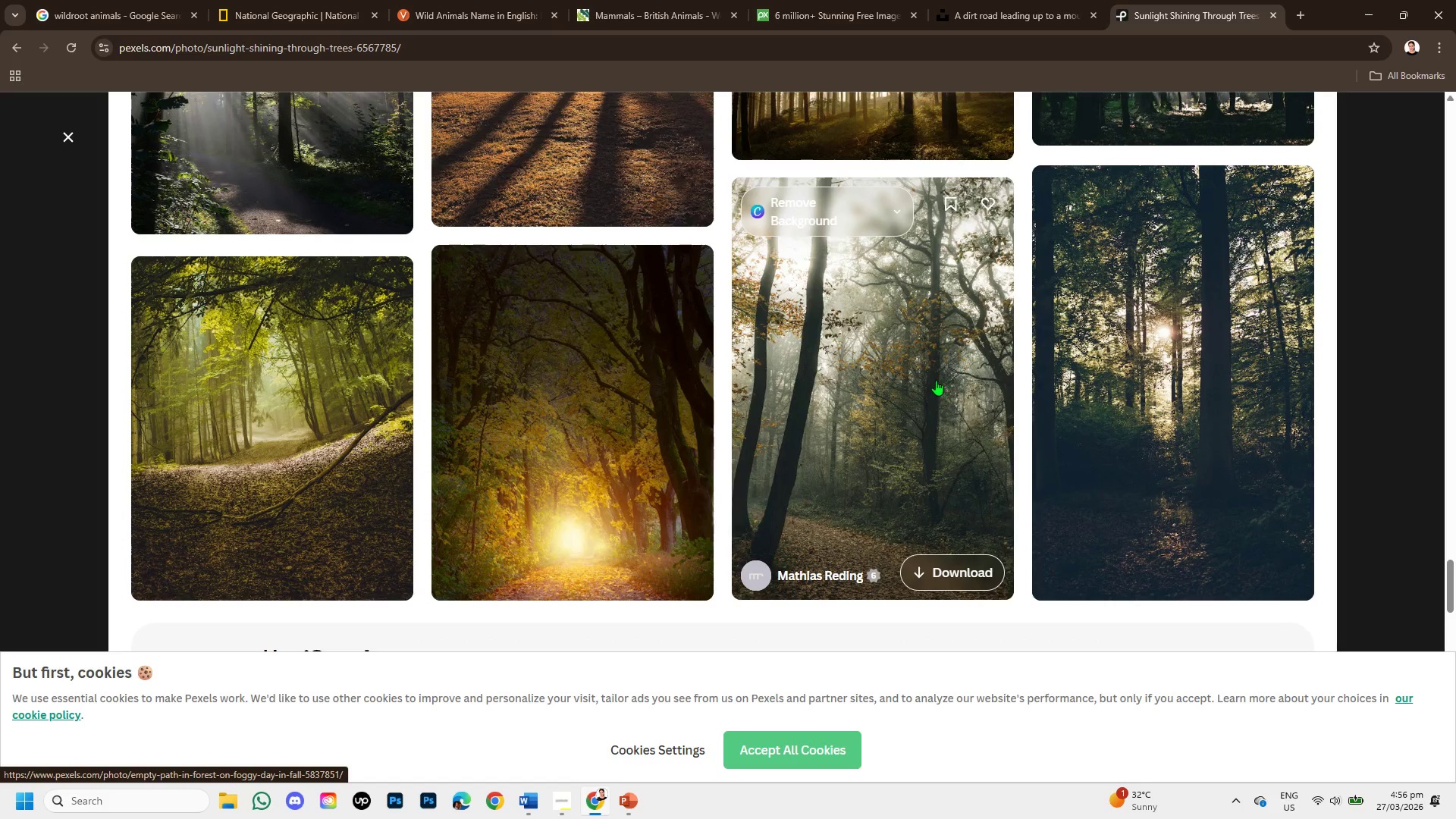 
scroll: coordinate [934, 376], scroll_direction: up, amount: 1.0
 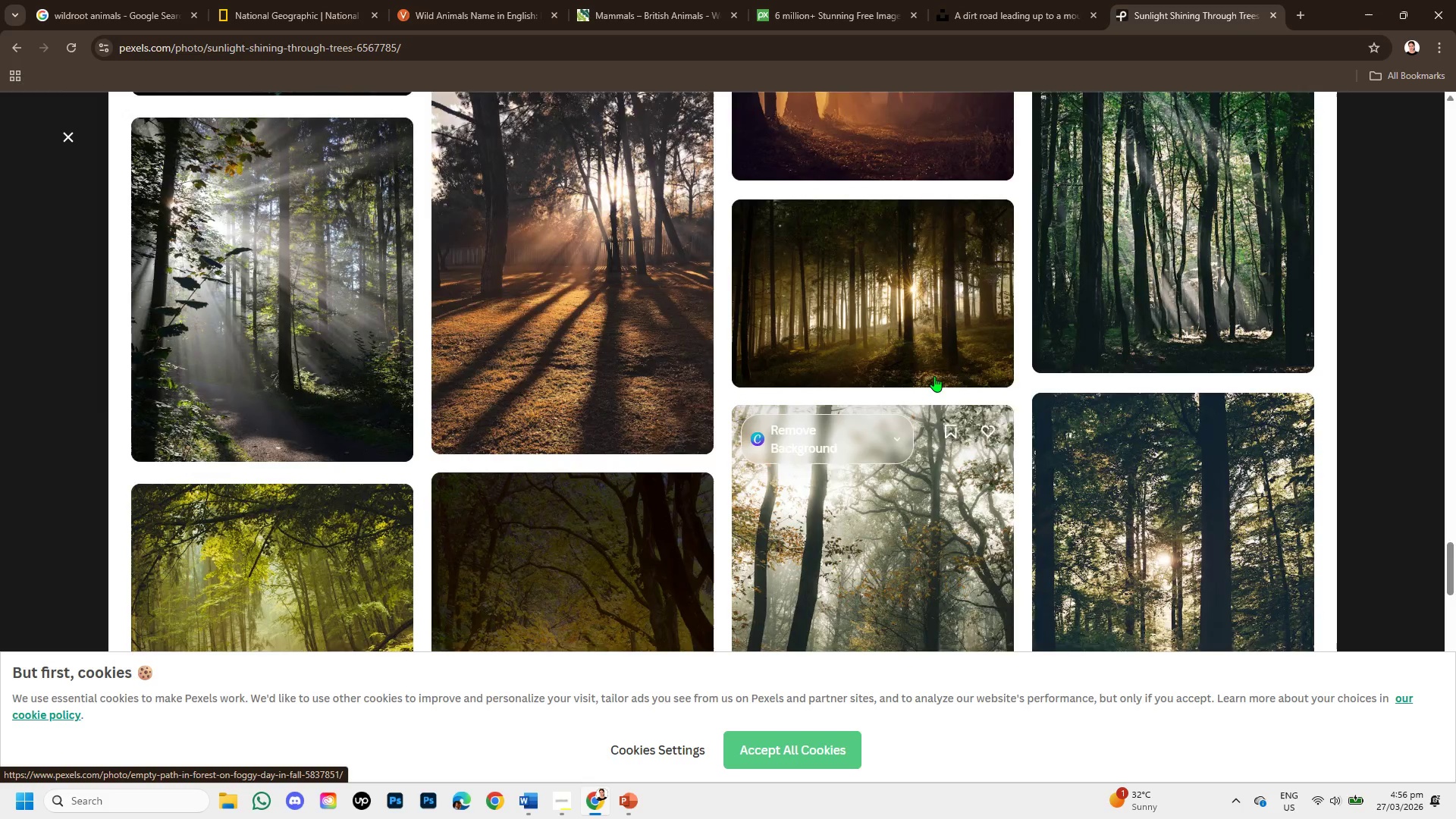 
scroll: coordinate [934, 376], scroll_direction: down, amount: 1.0
 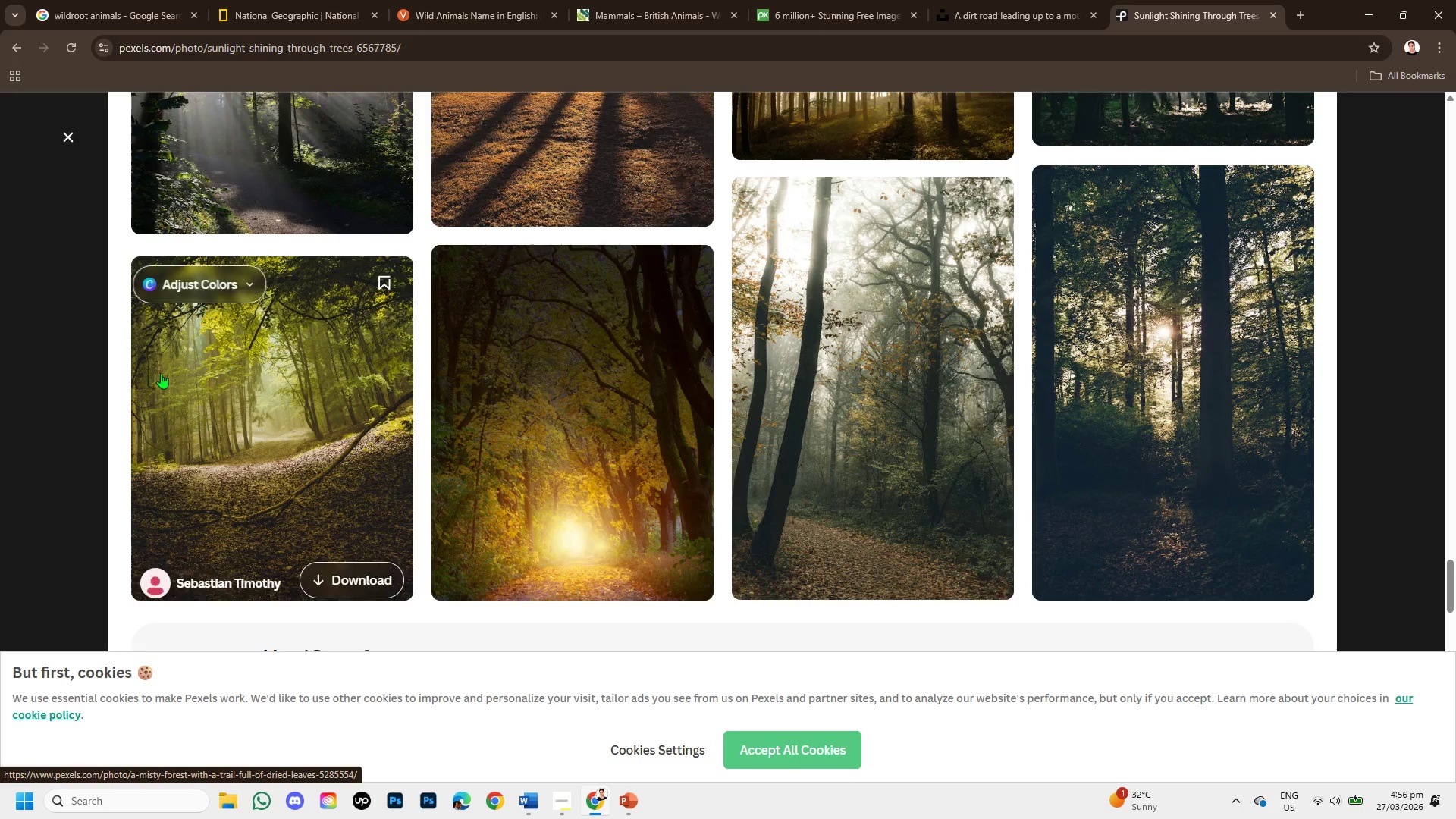 
left_click([210, 393])
 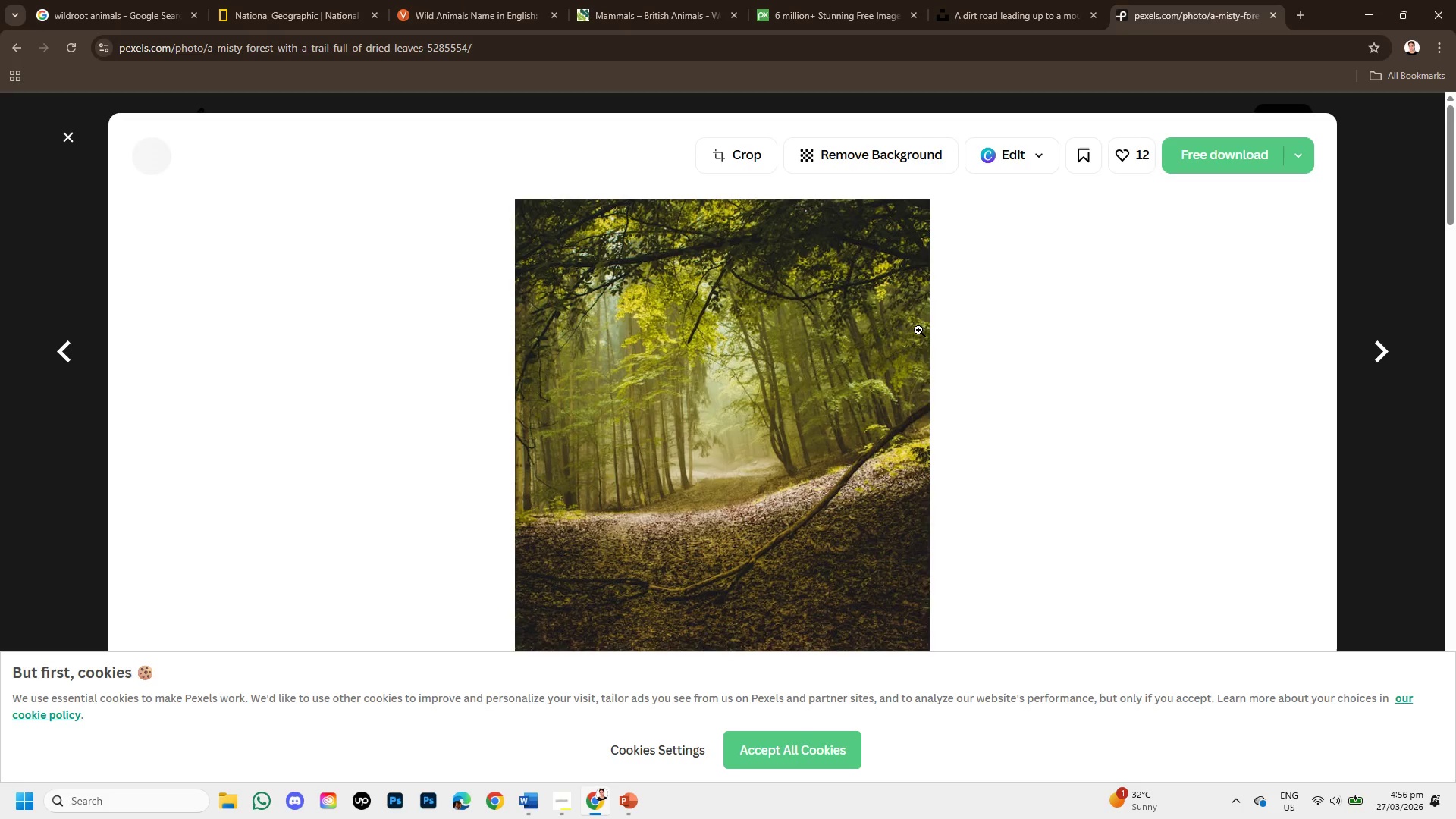 
scroll: coordinate [918, 330], scroll_direction: down, amount: 4.0
 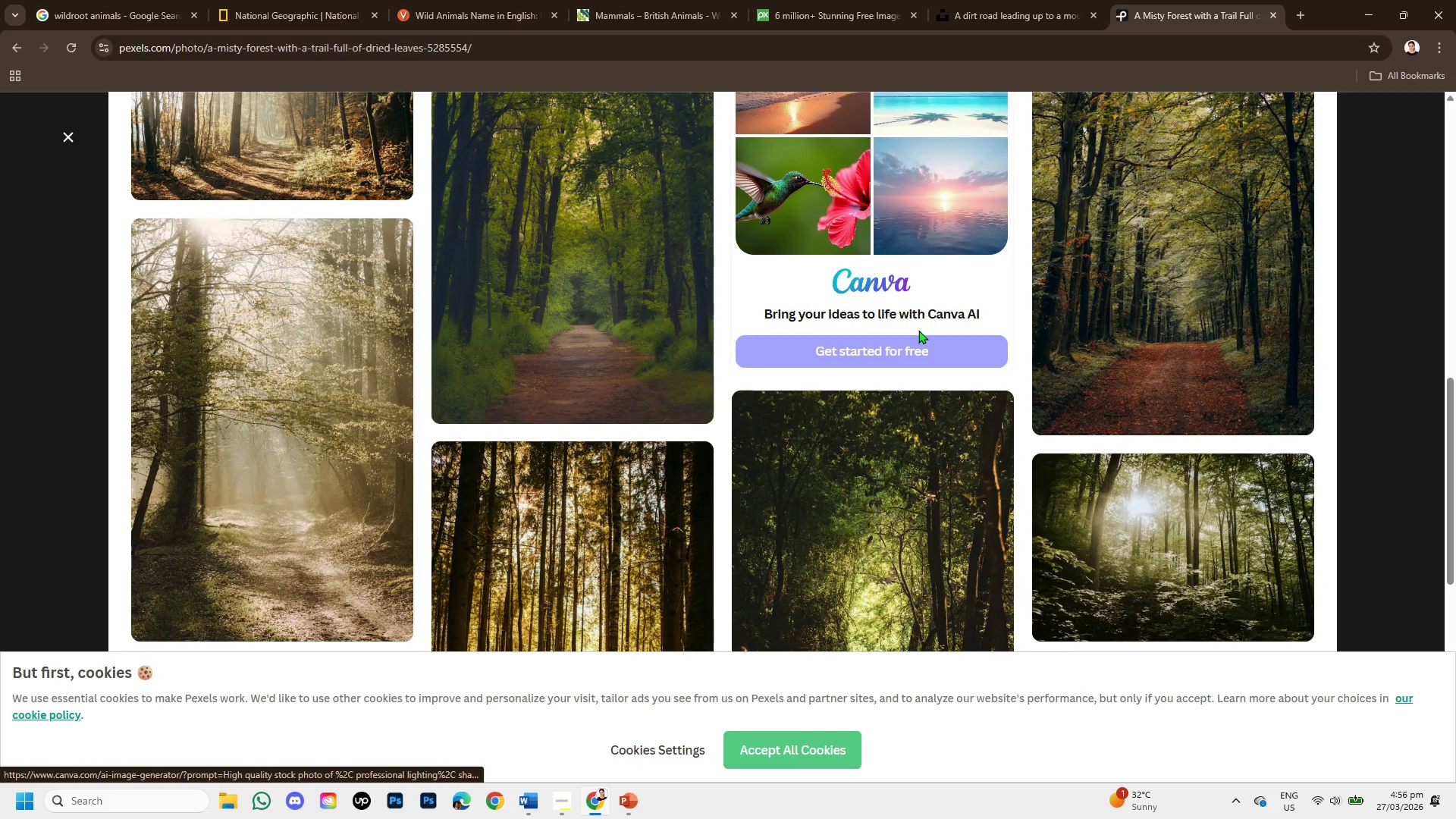 
scroll: coordinate [918, 330], scroll_direction: up, amount: 1.0
 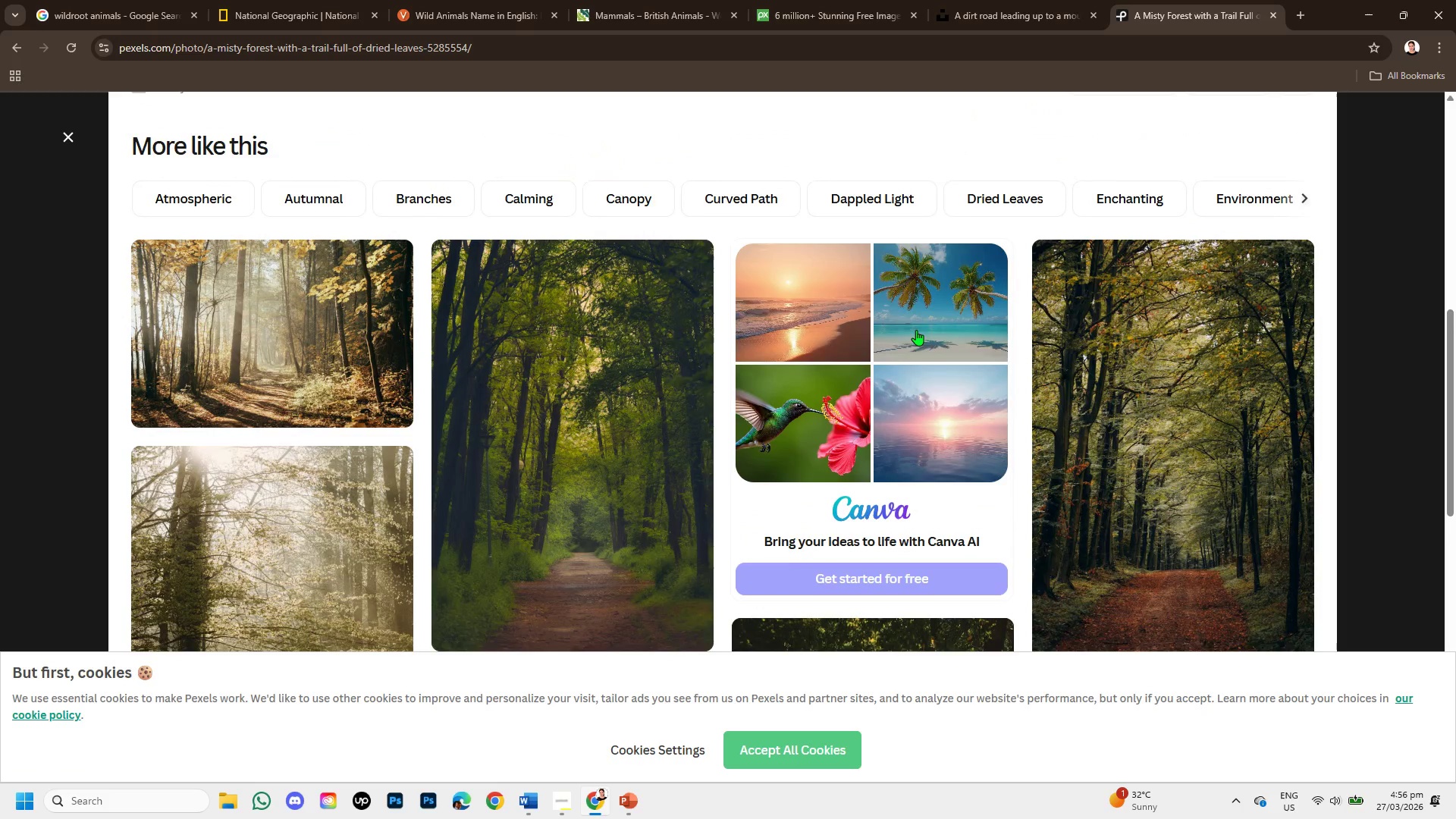 
scroll: coordinate [999, 332], scroll_direction: down, amount: 8.0
 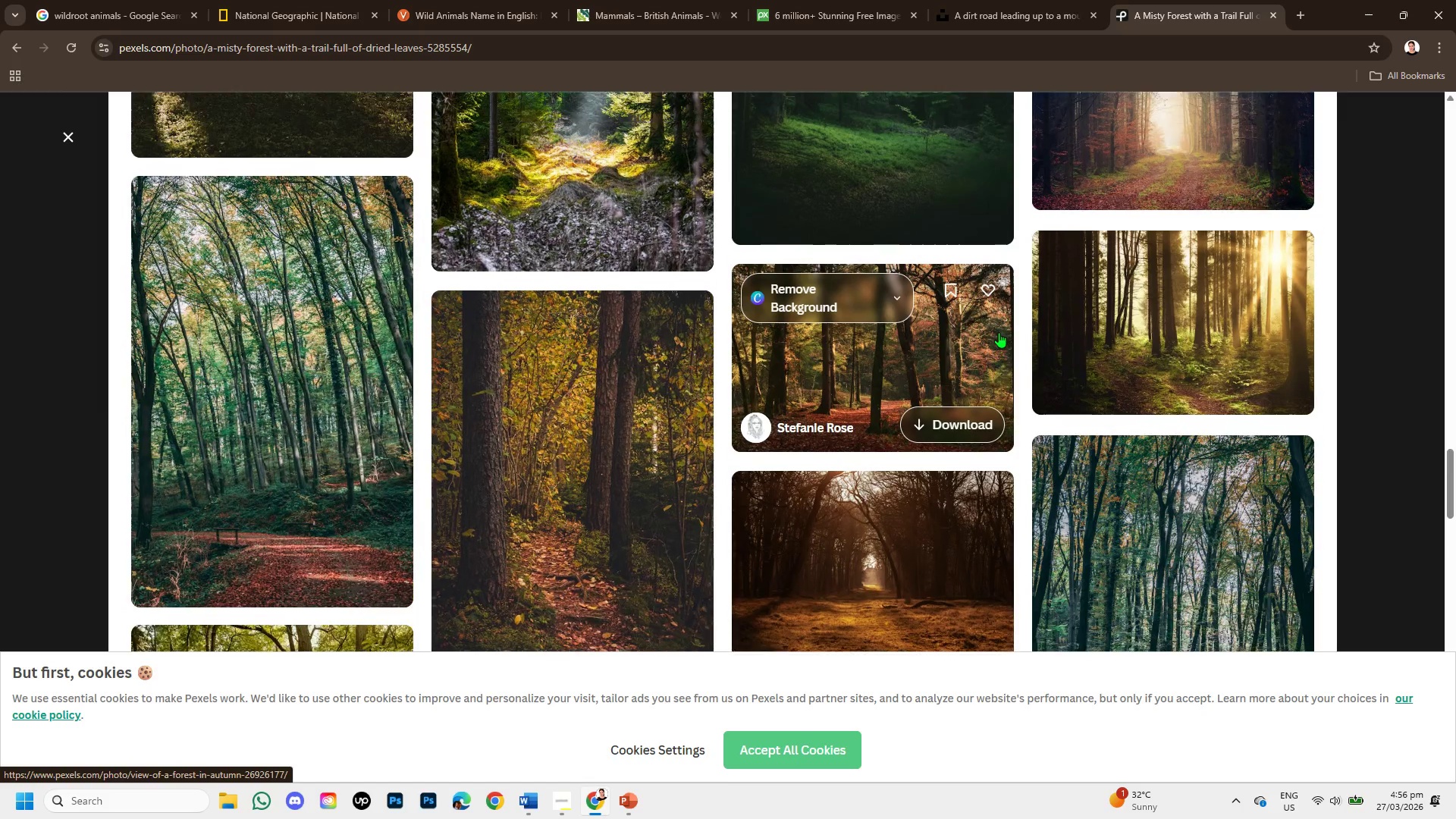 
left_click([319, 331])
 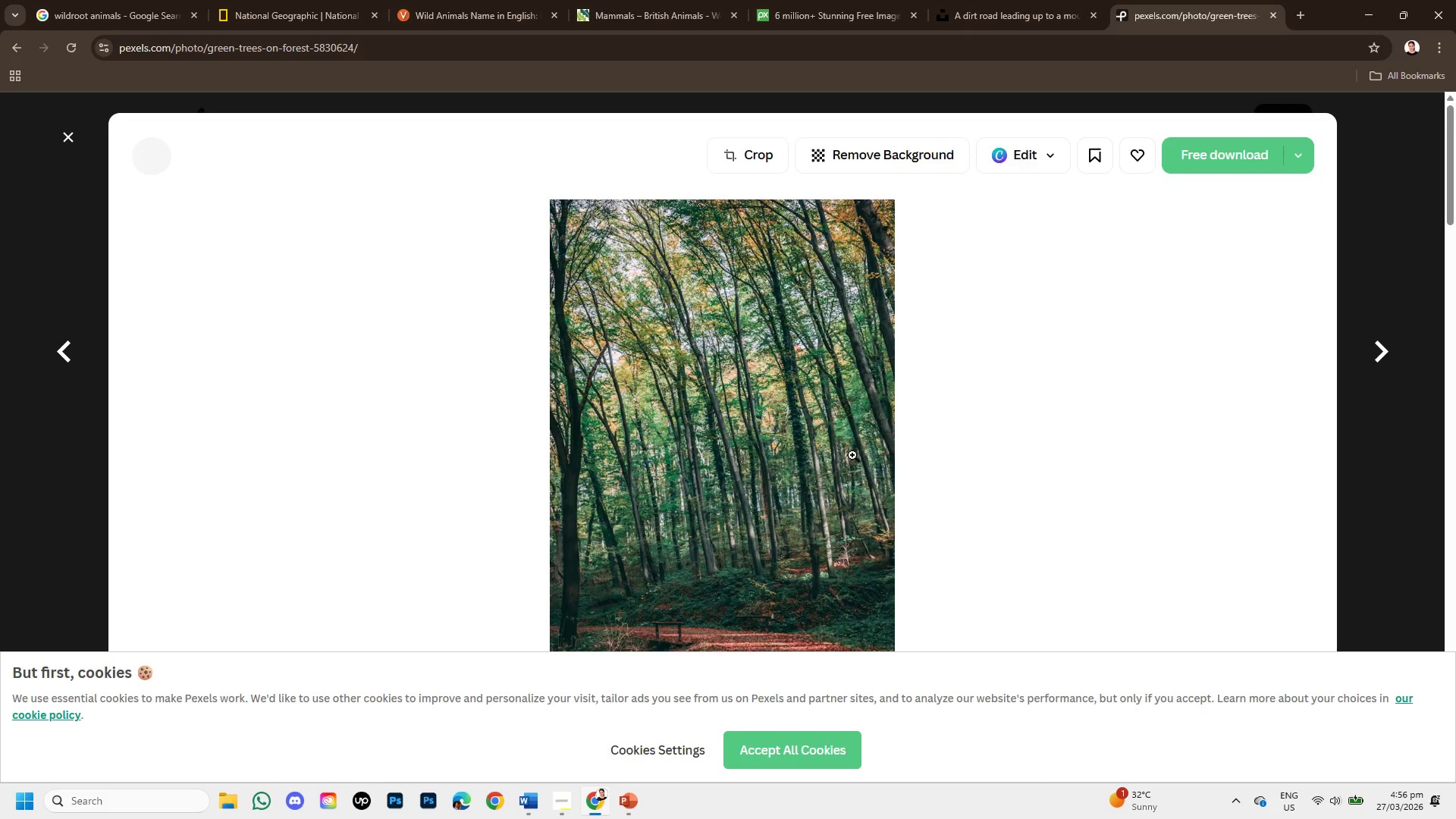 
scroll: coordinate [891, 391], scroll_direction: down, amount: 6.0
 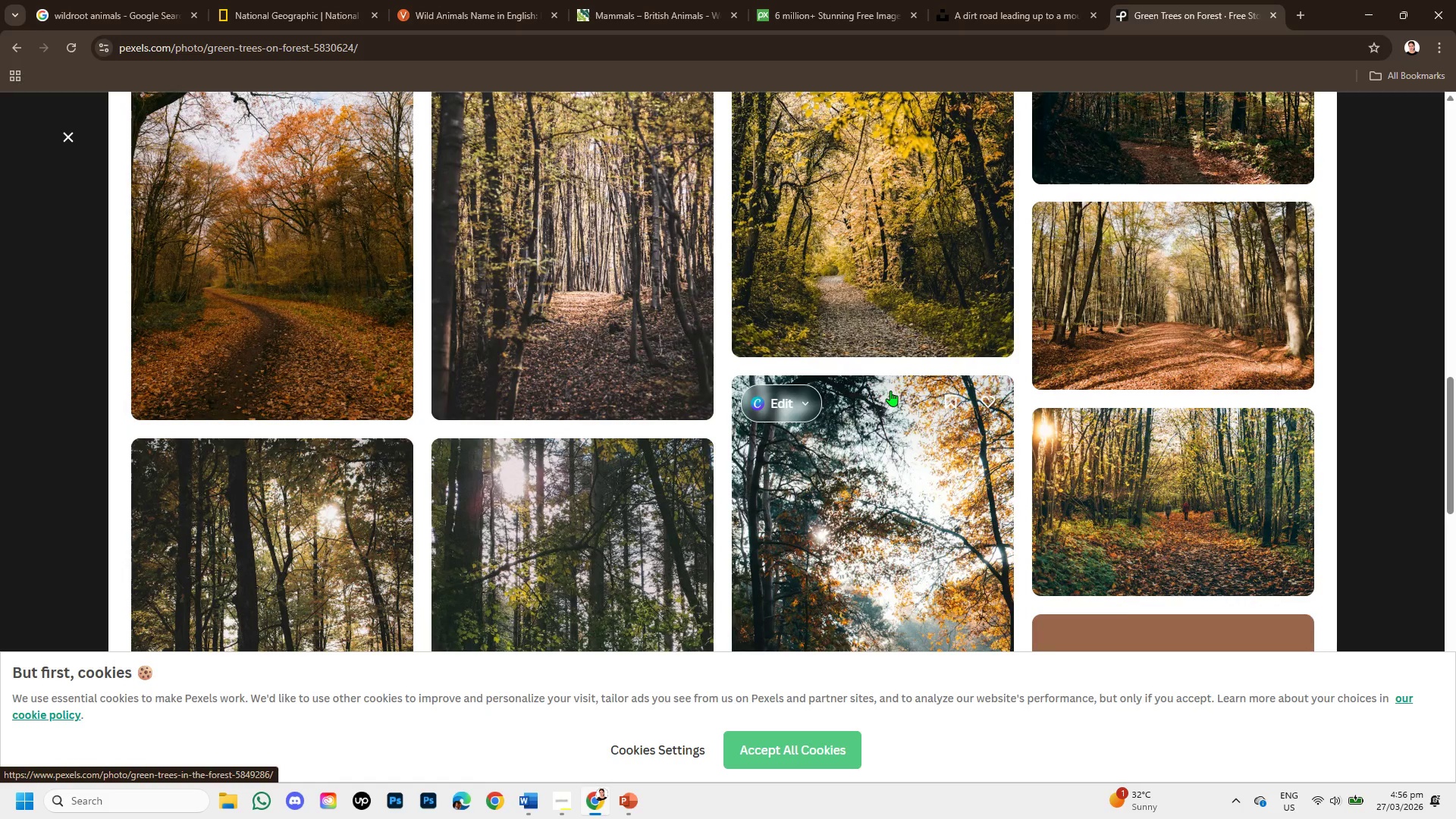 
scroll: coordinate [890, 391], scroll_direction: up, amount: 1.0
 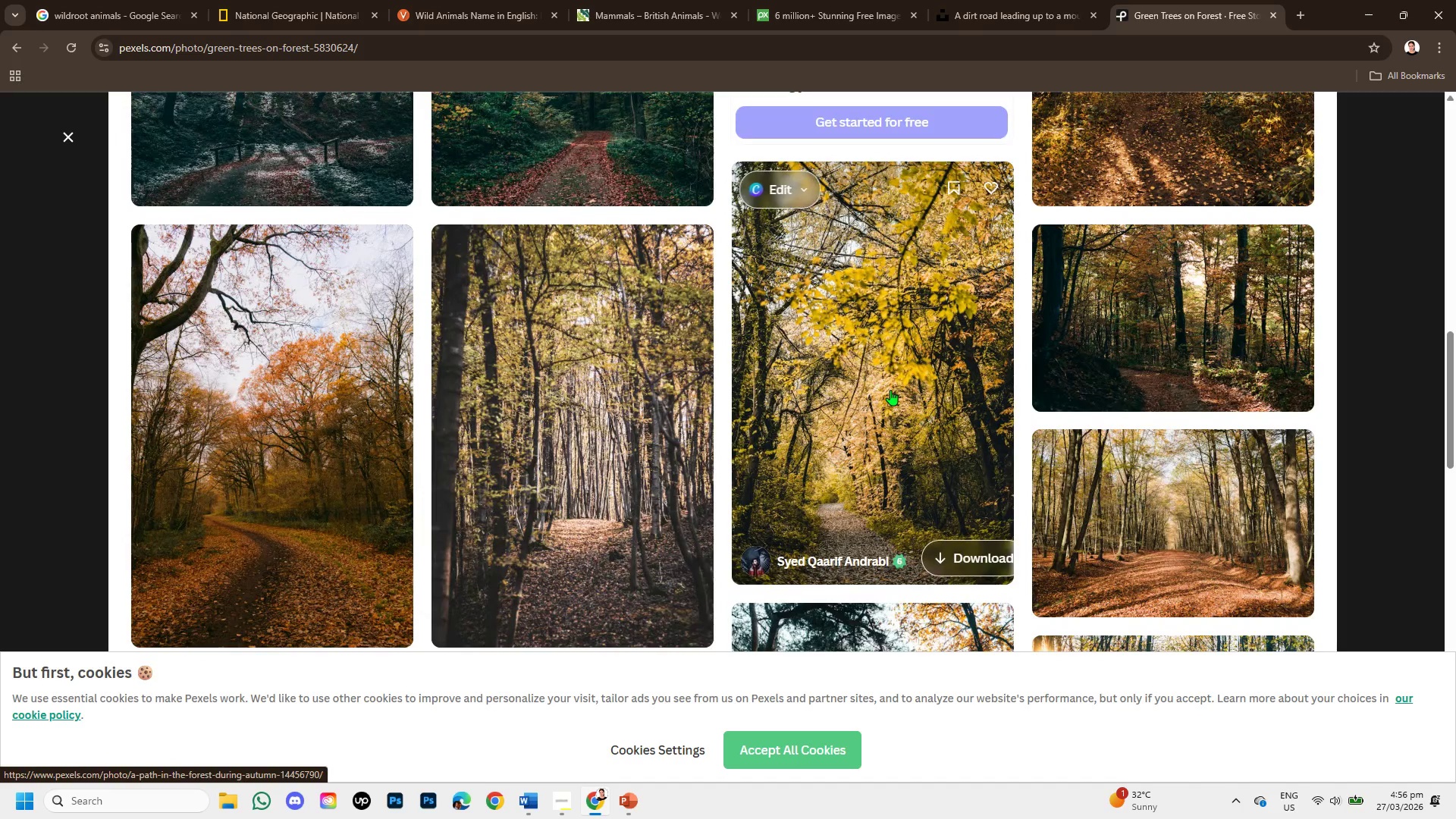 
scroll: coordinate [890, 387], scroll_direction: down, amount: 7.0
 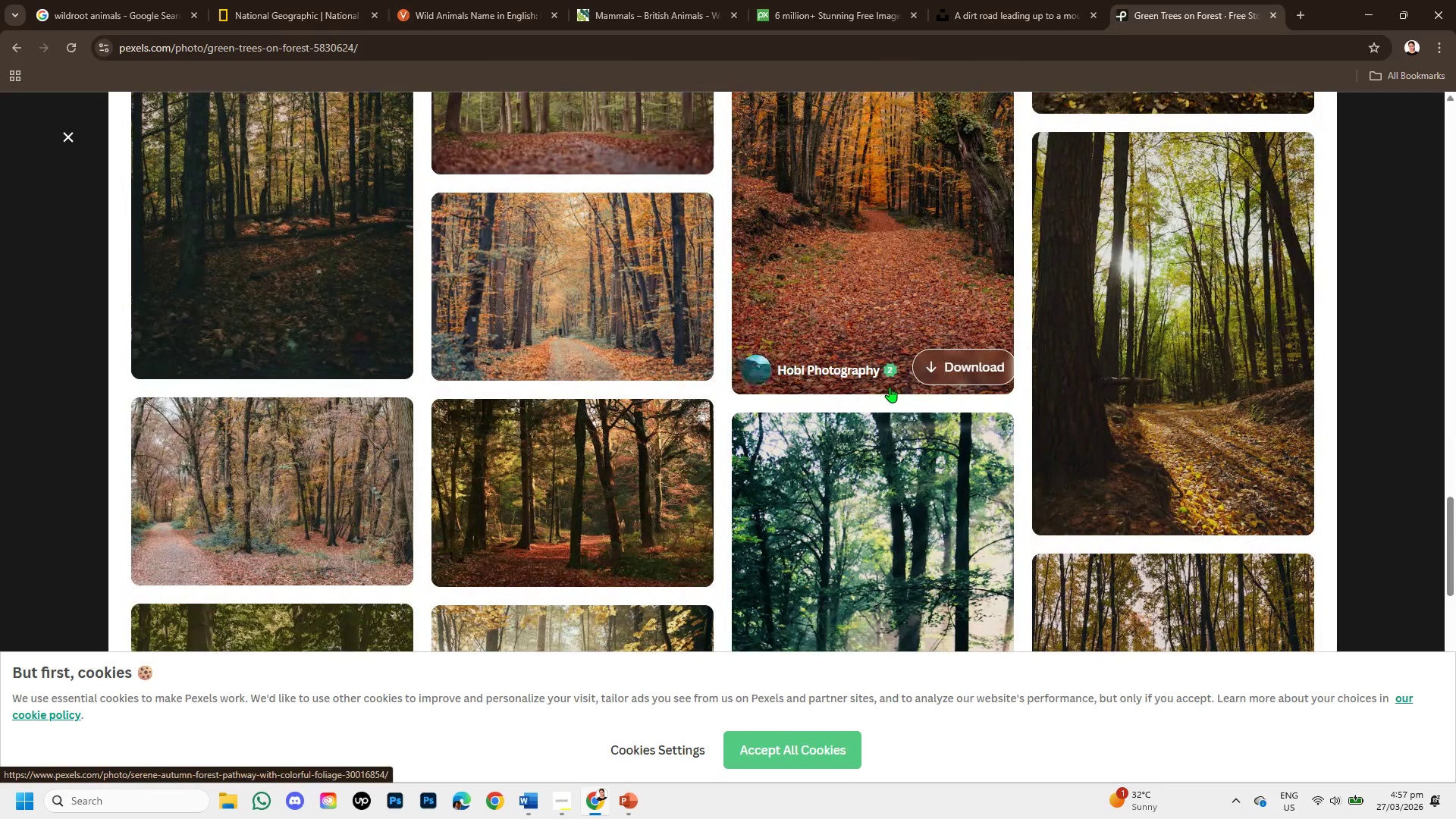 
scroll: coordinate [890, 387], scroll_direction: up, amount: 1.0
 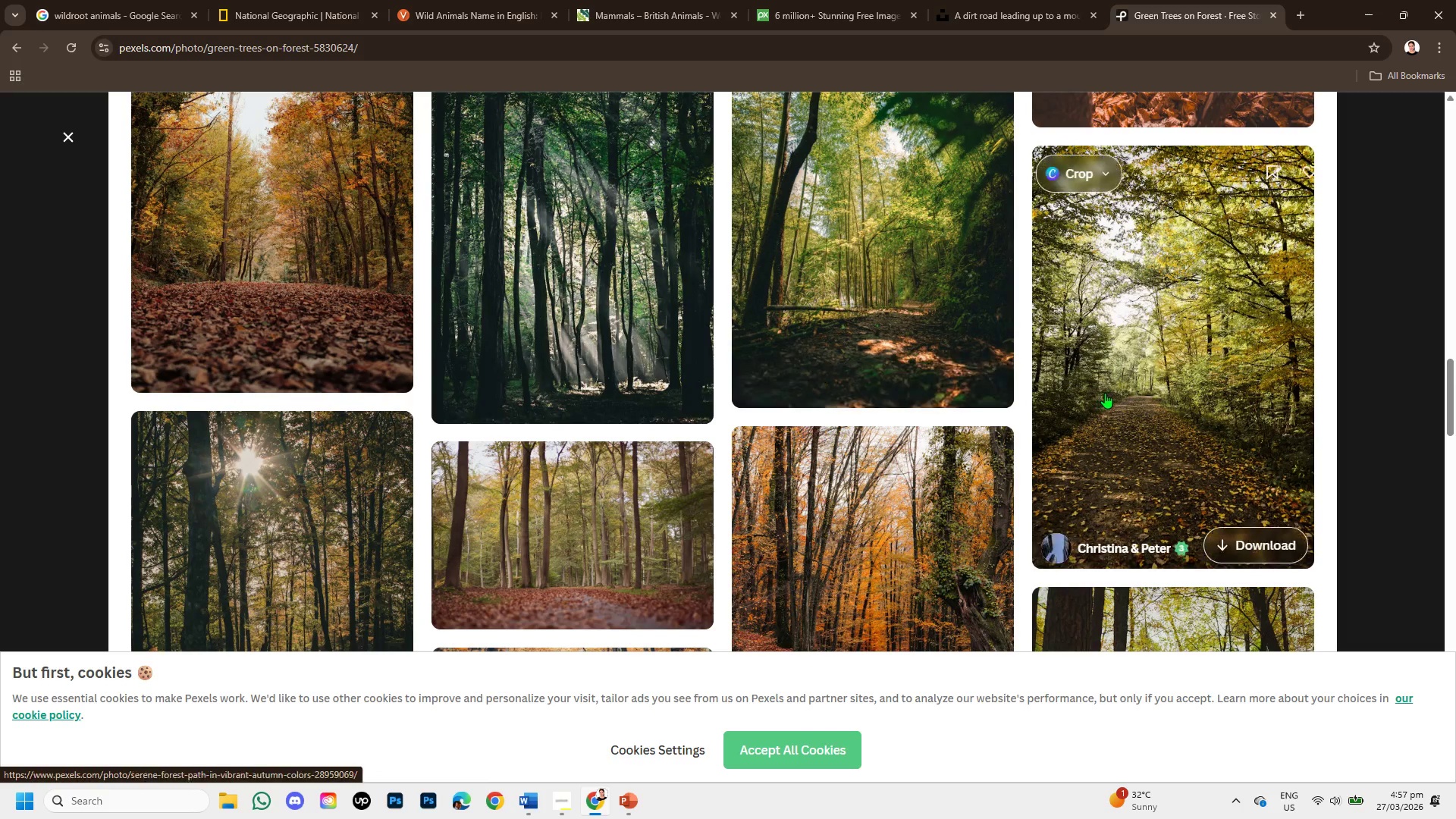 
left_click([1105, 393])
 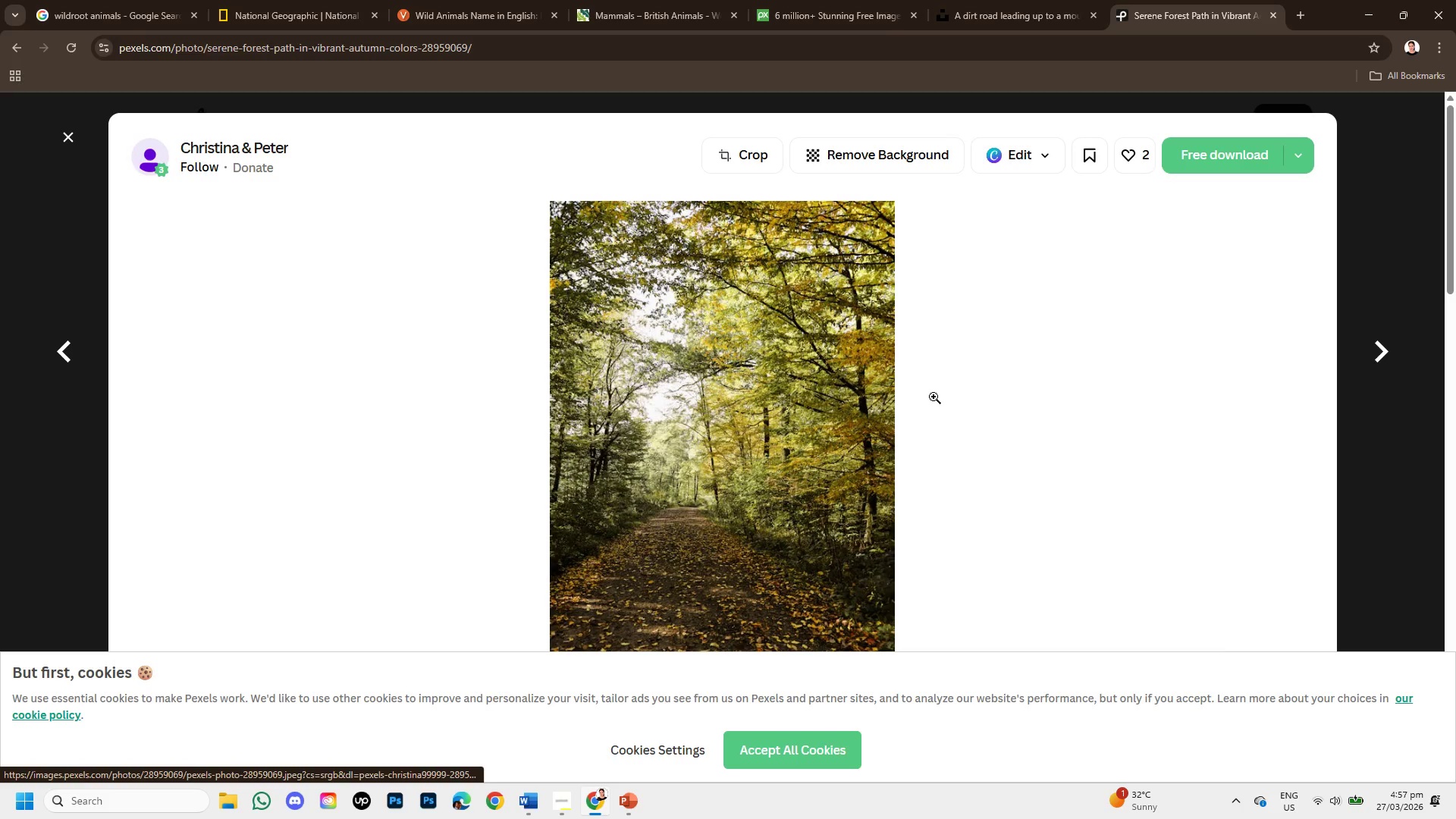 
scroll: coordinate [927, 381], scroll_direction: down, amount: 6.0
 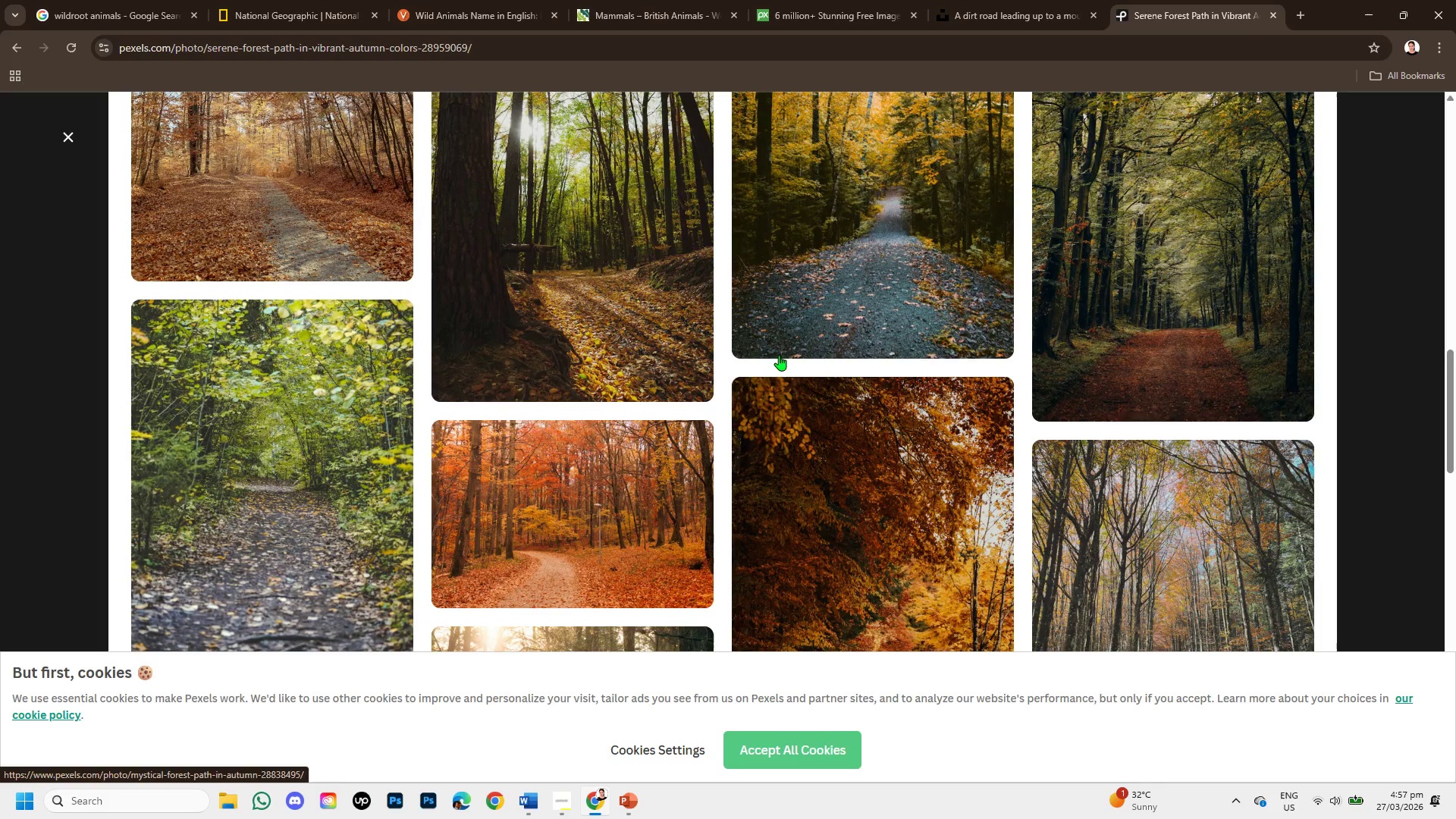 
scroll: coordinate [331, 282], scroll_direction: up, amount: 2.0
 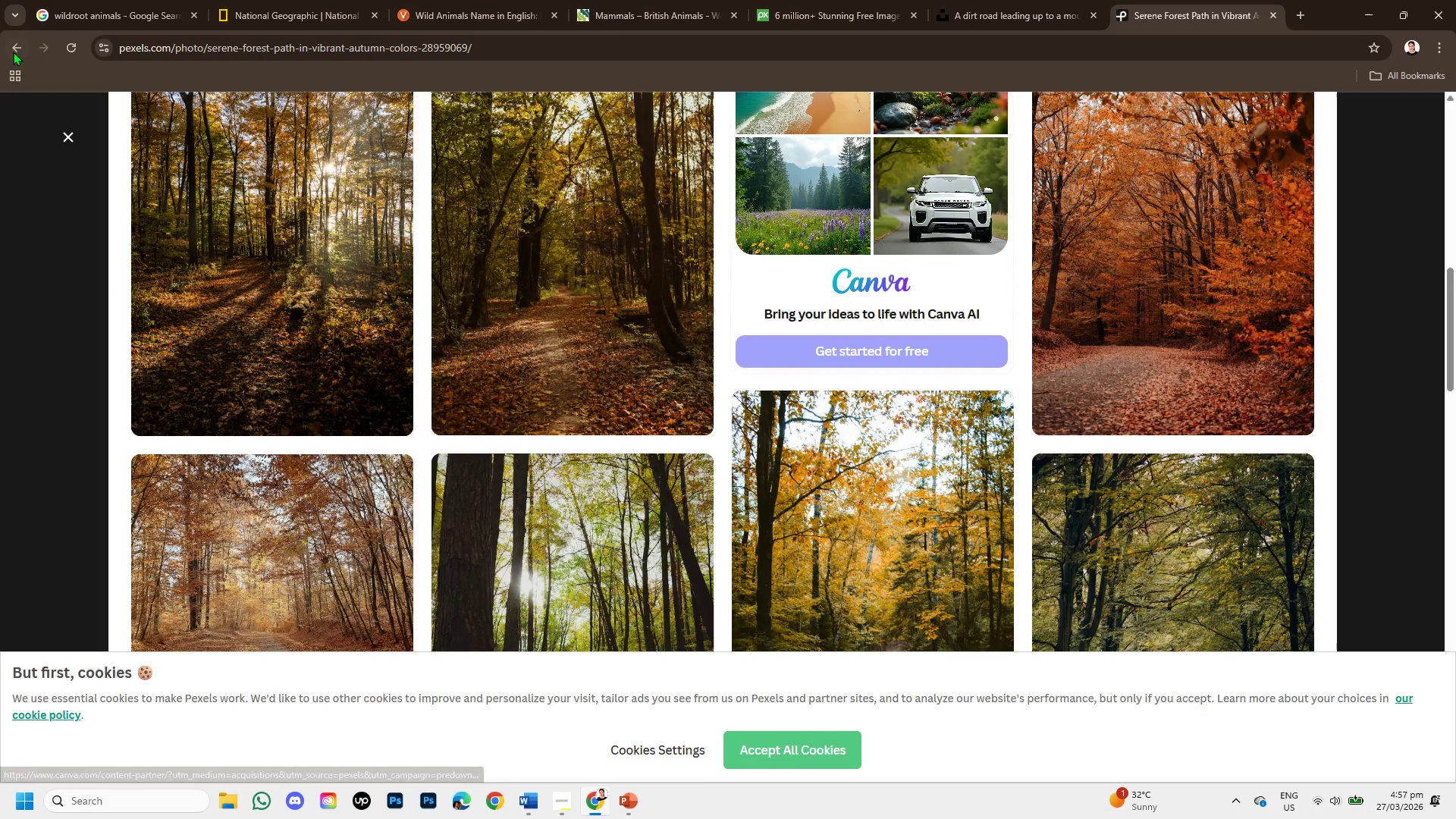 
left_click([13, 49])
 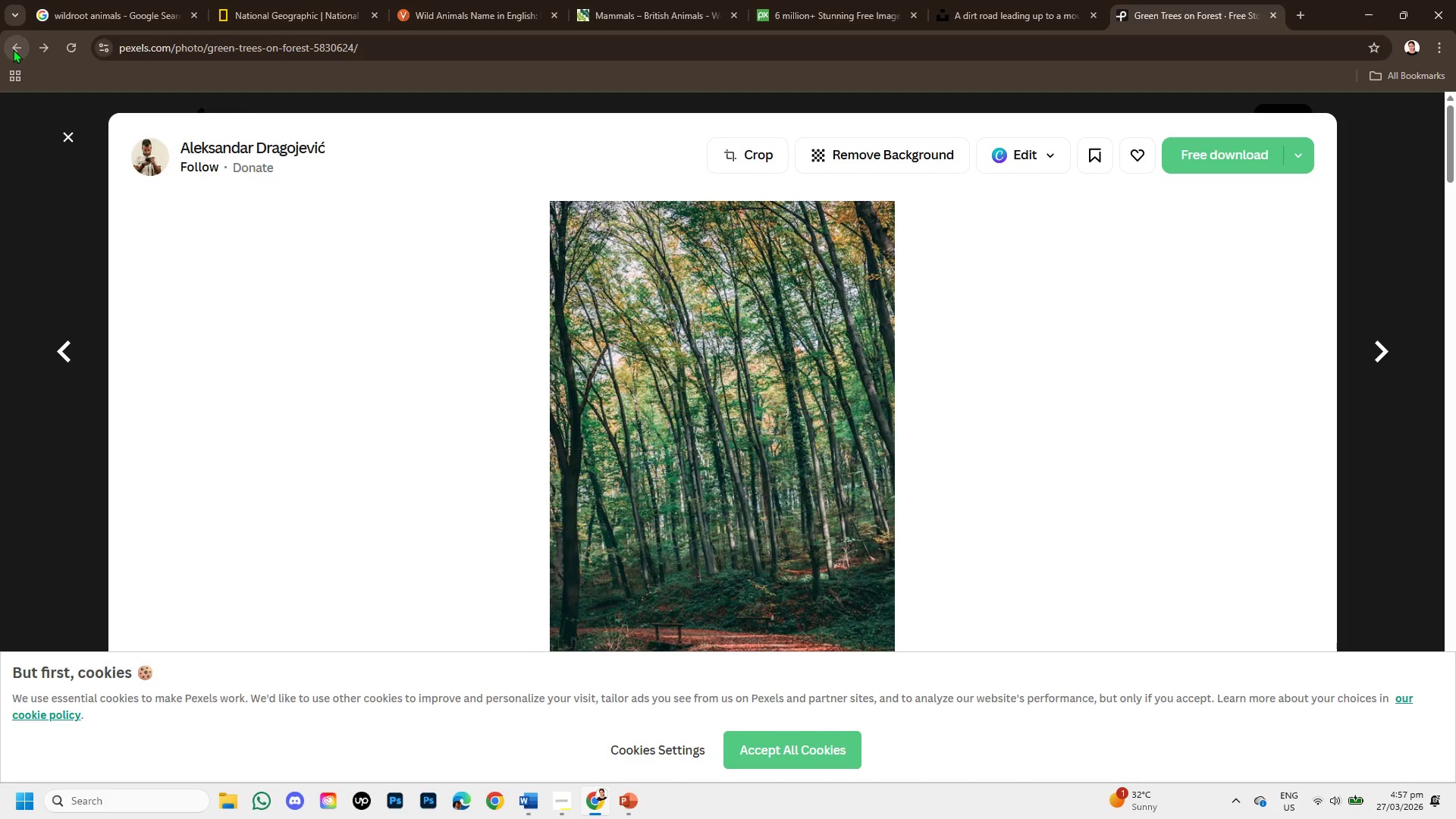 
left_click([13, 49])
 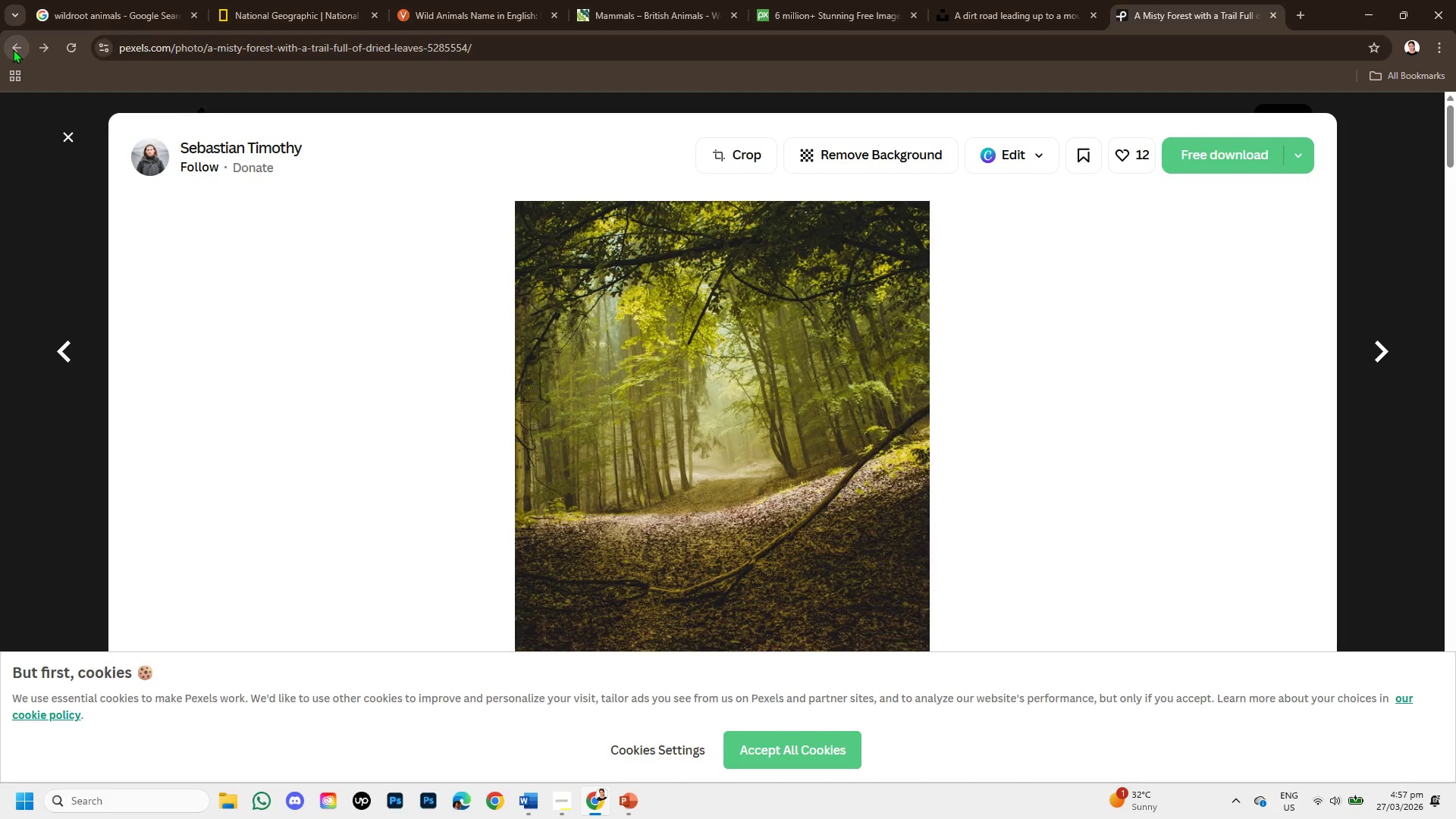 
left_click([13, 49])
 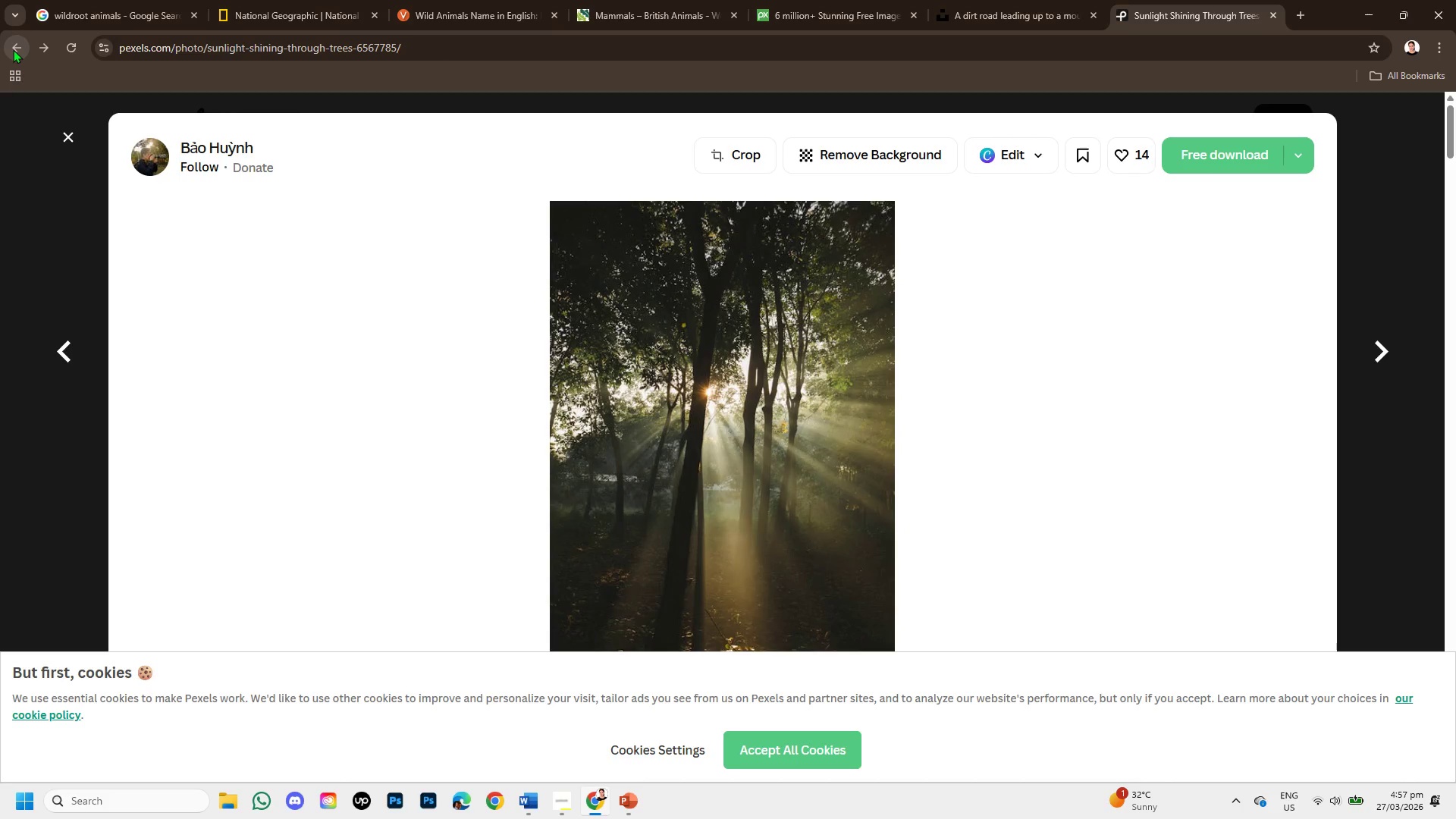 
key(NumpadSubtract)
 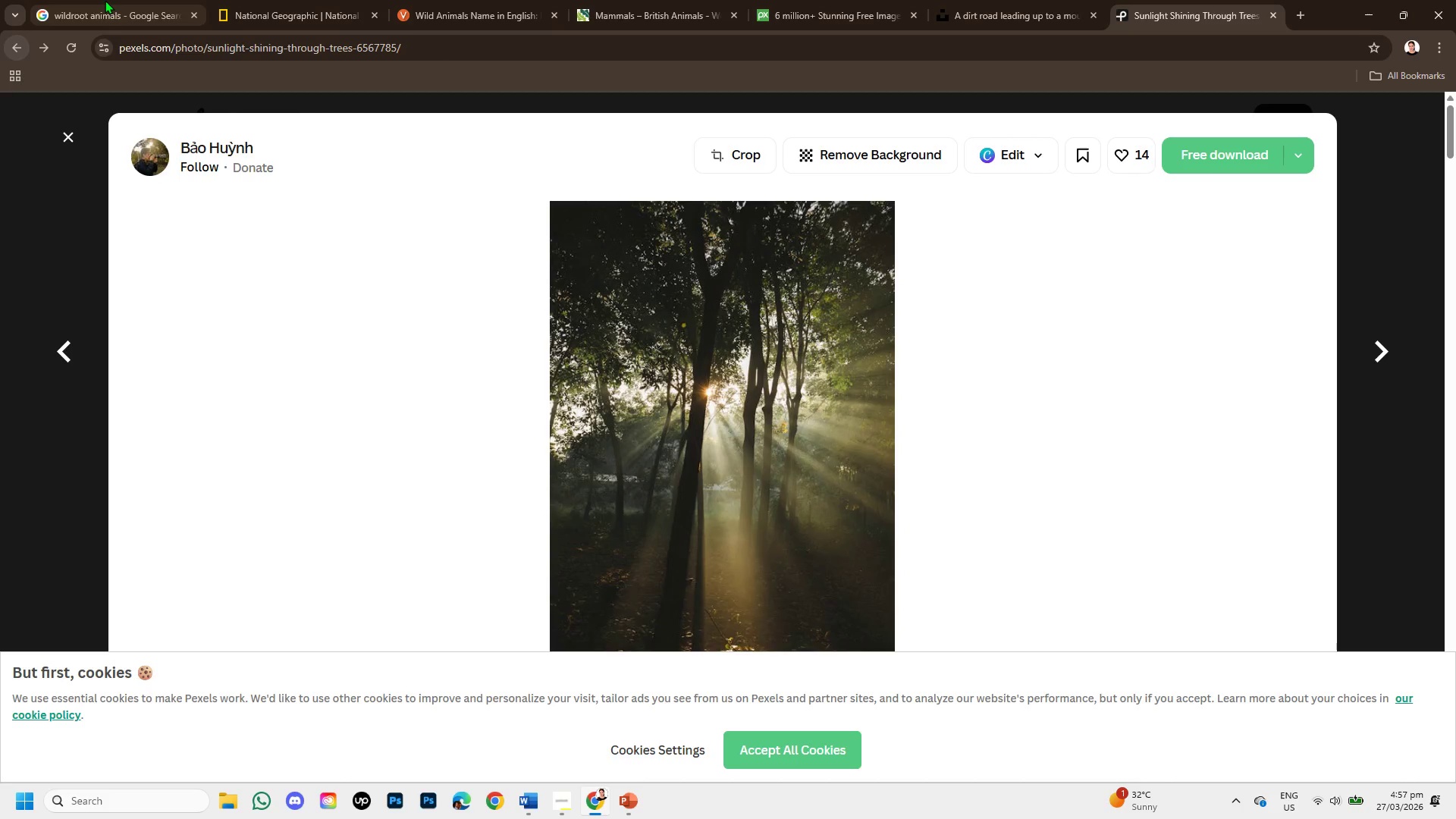 
scroll: coordinate [626, 378], scroll_direction: down, amount: 7.0
 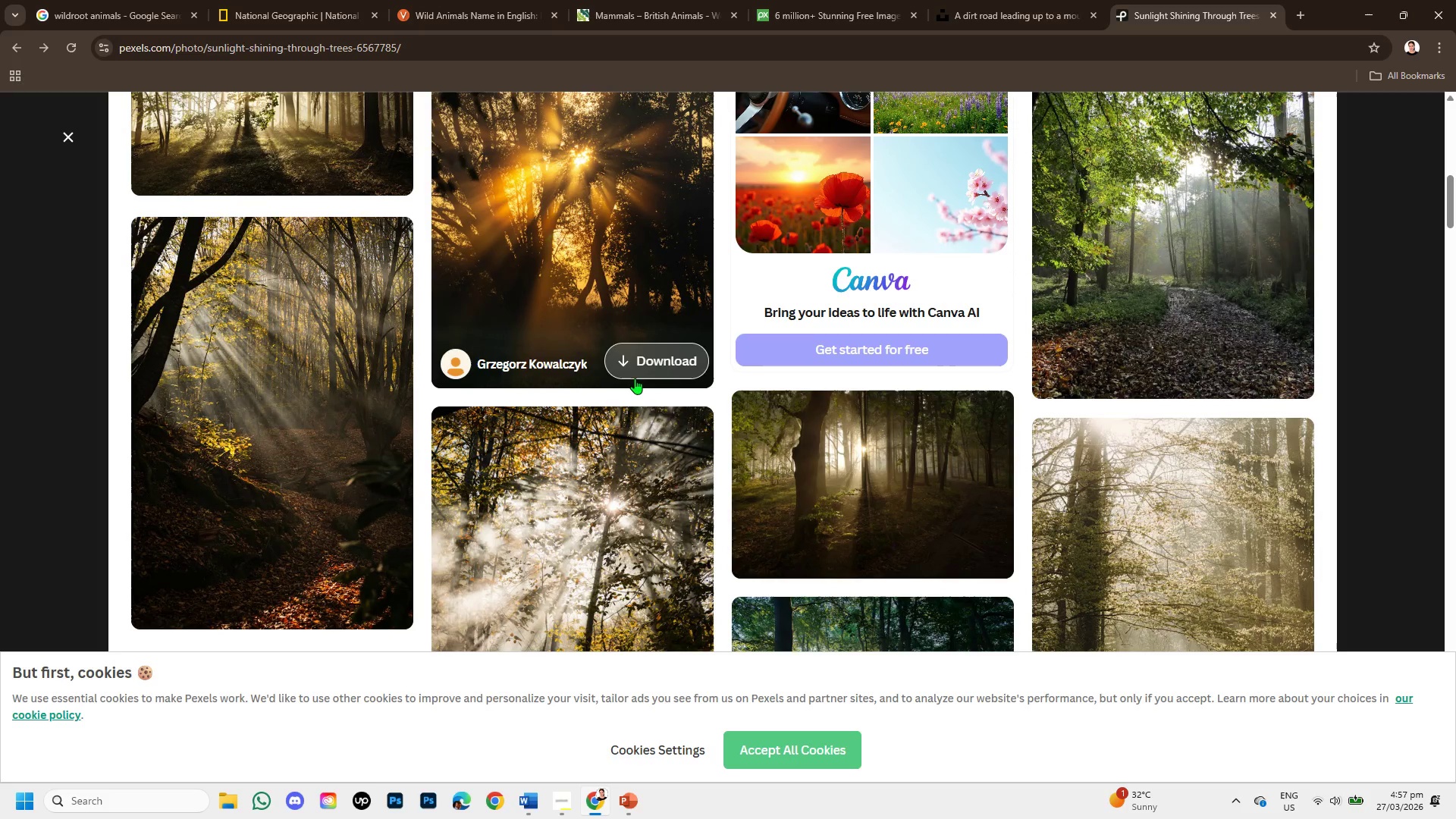 
mouse_move([717, 451])
 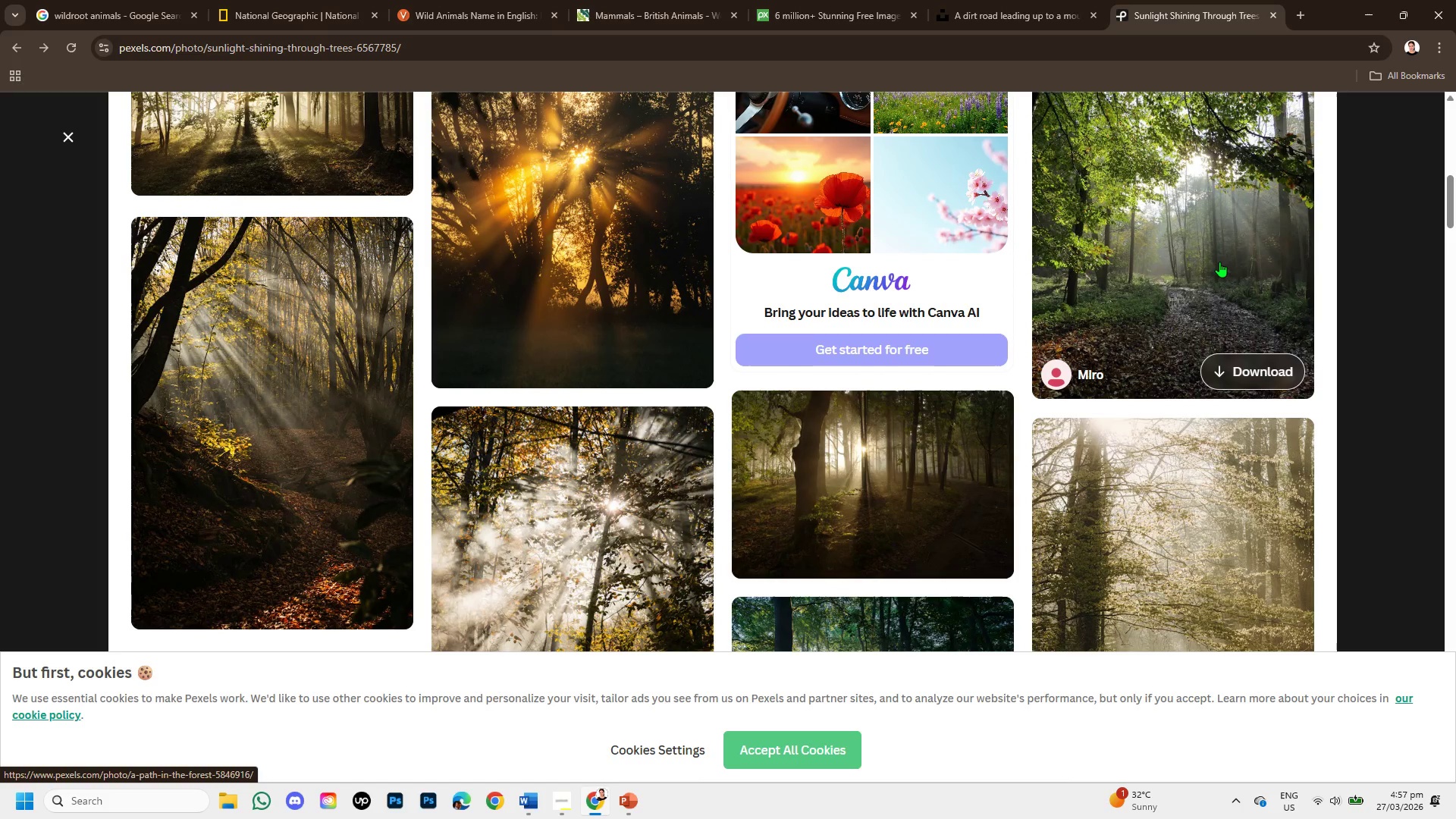 
left_click([1219, 262])
 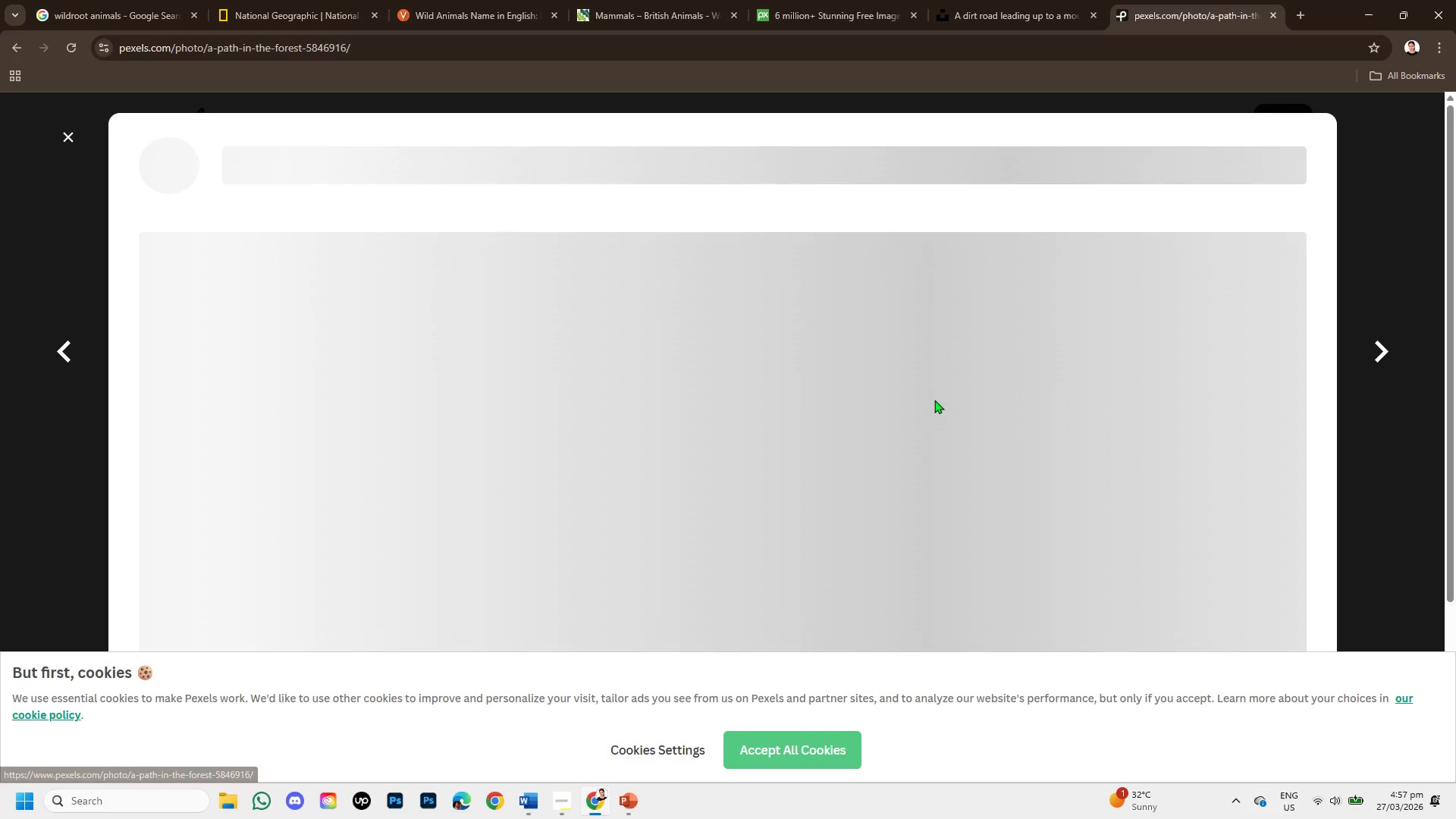 
scroll: coordinate [913, 464], scroll_direction: down, amount: 9.0
 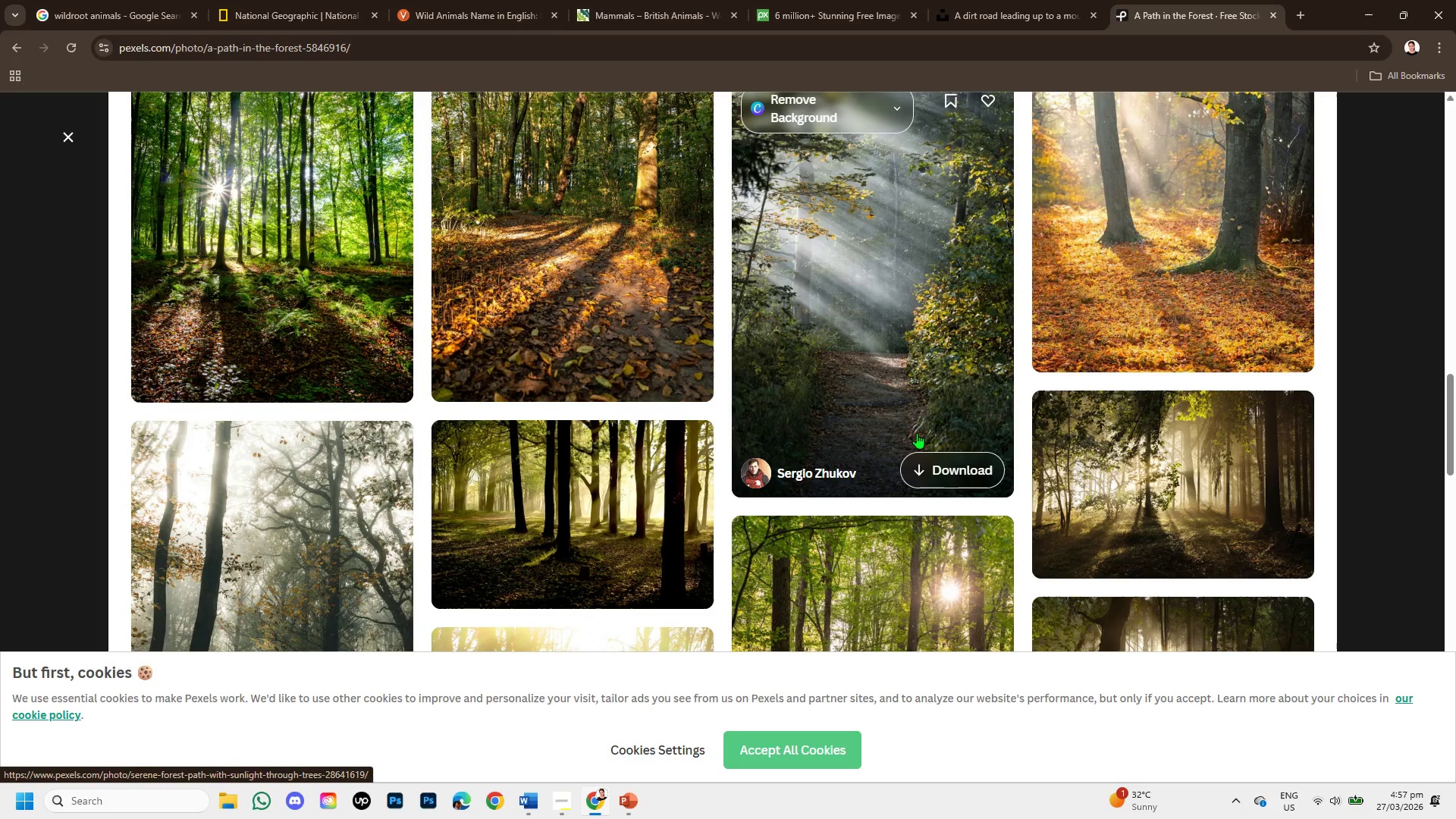 
scroll: coordinate [915, 428], scroll_direction: up, amount: 1.0
 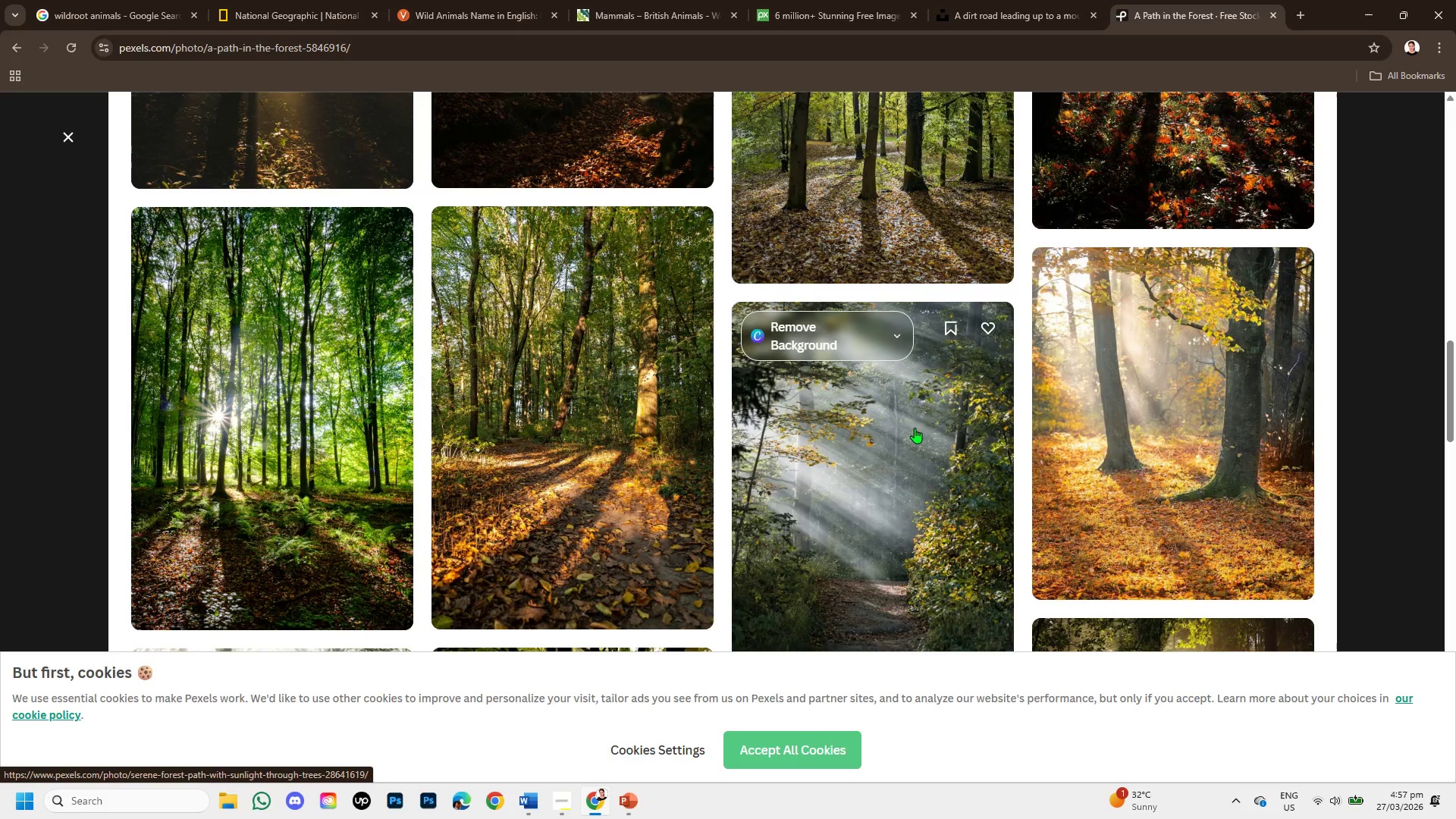 
scroll: coordinate [934, 429], scroll_direction: down, amount: 4.0
 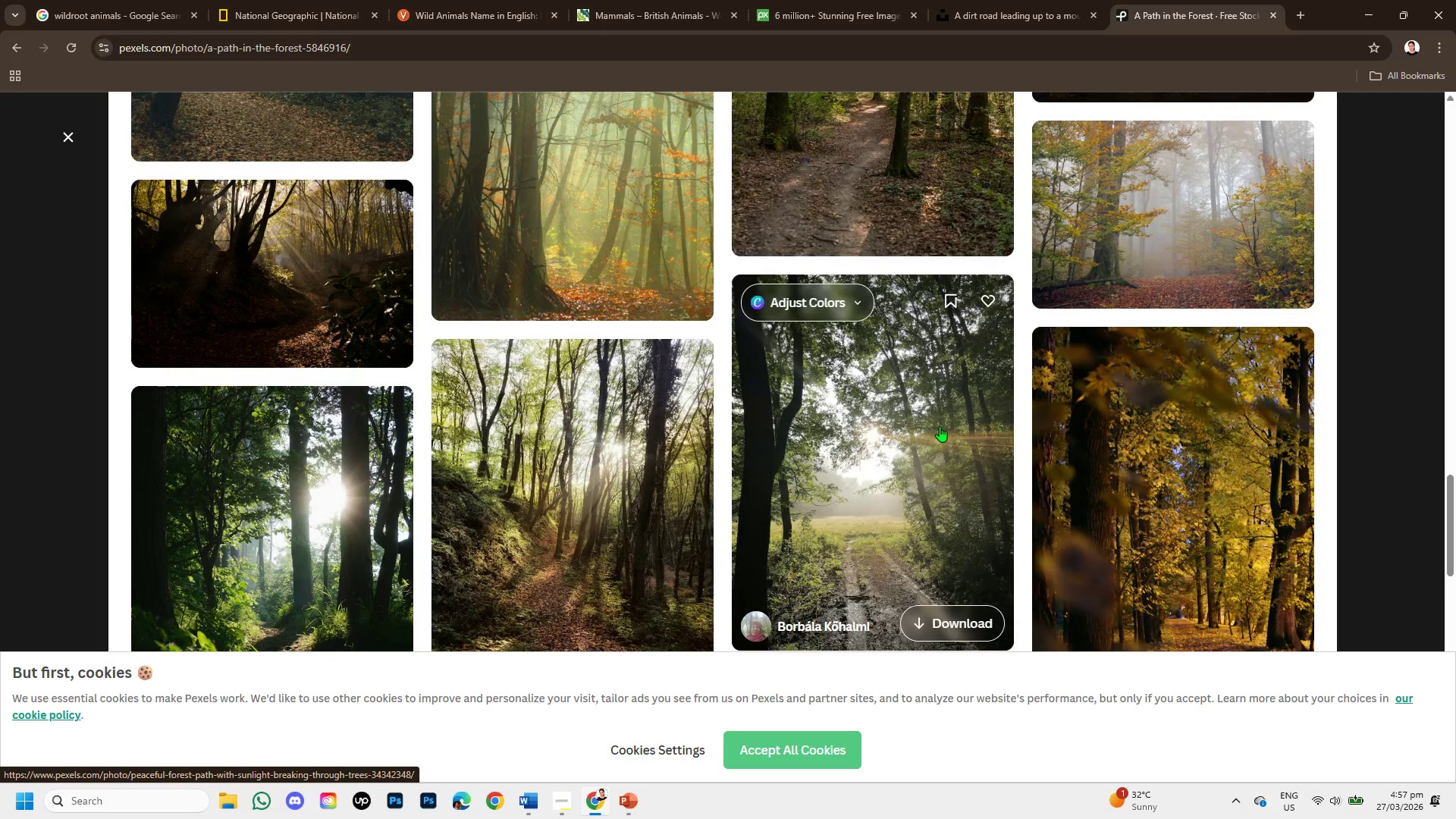 
scroll: coordinate [940, 426], scroll_direction: up, amount: 1.0
 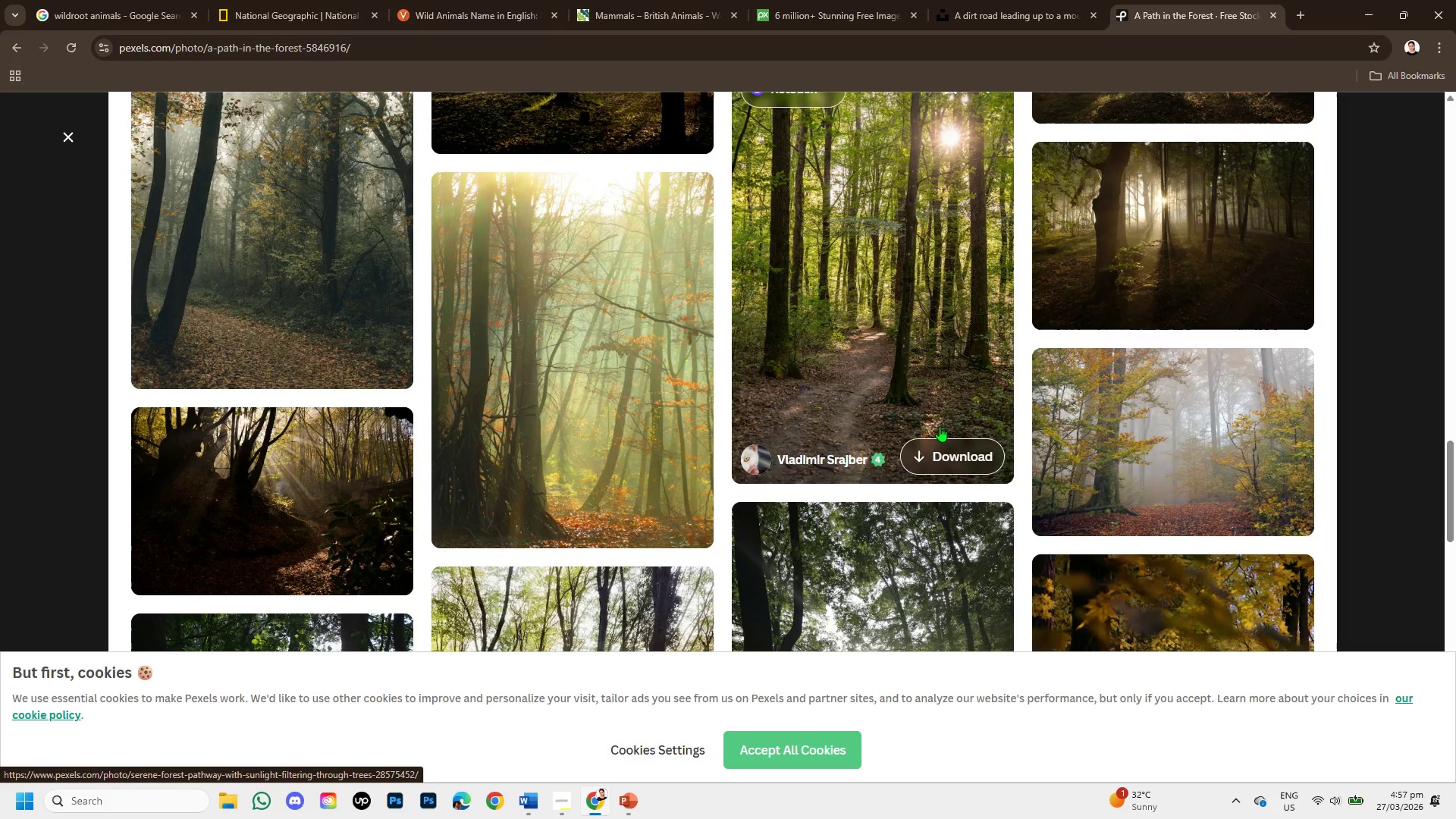 
scroll: coordinate [595, 498], scroll_direction: down, amount: 7.0
 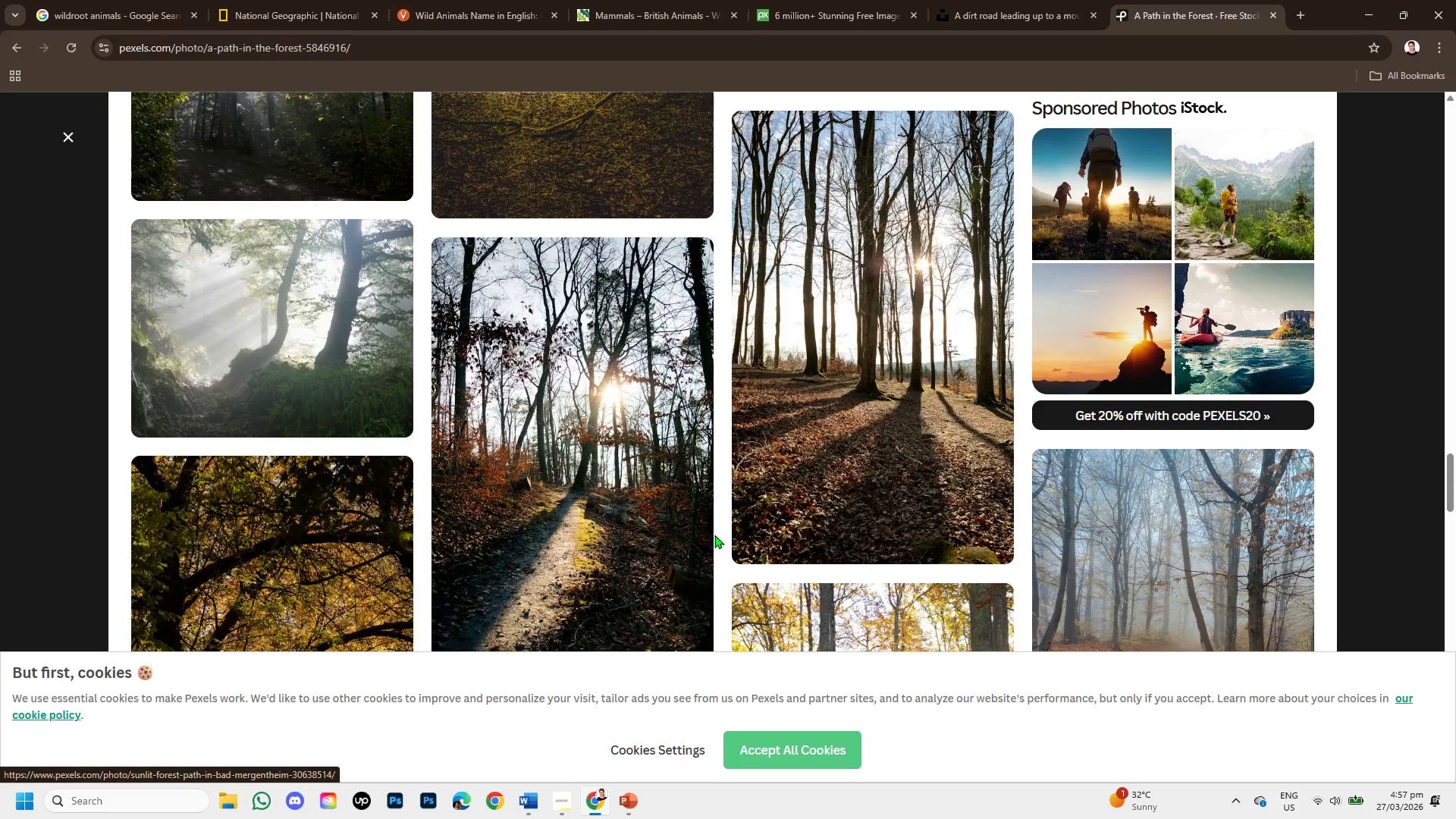 
scroll: coordinate [755, 544], scroll_direction: down, amount: 3.0
 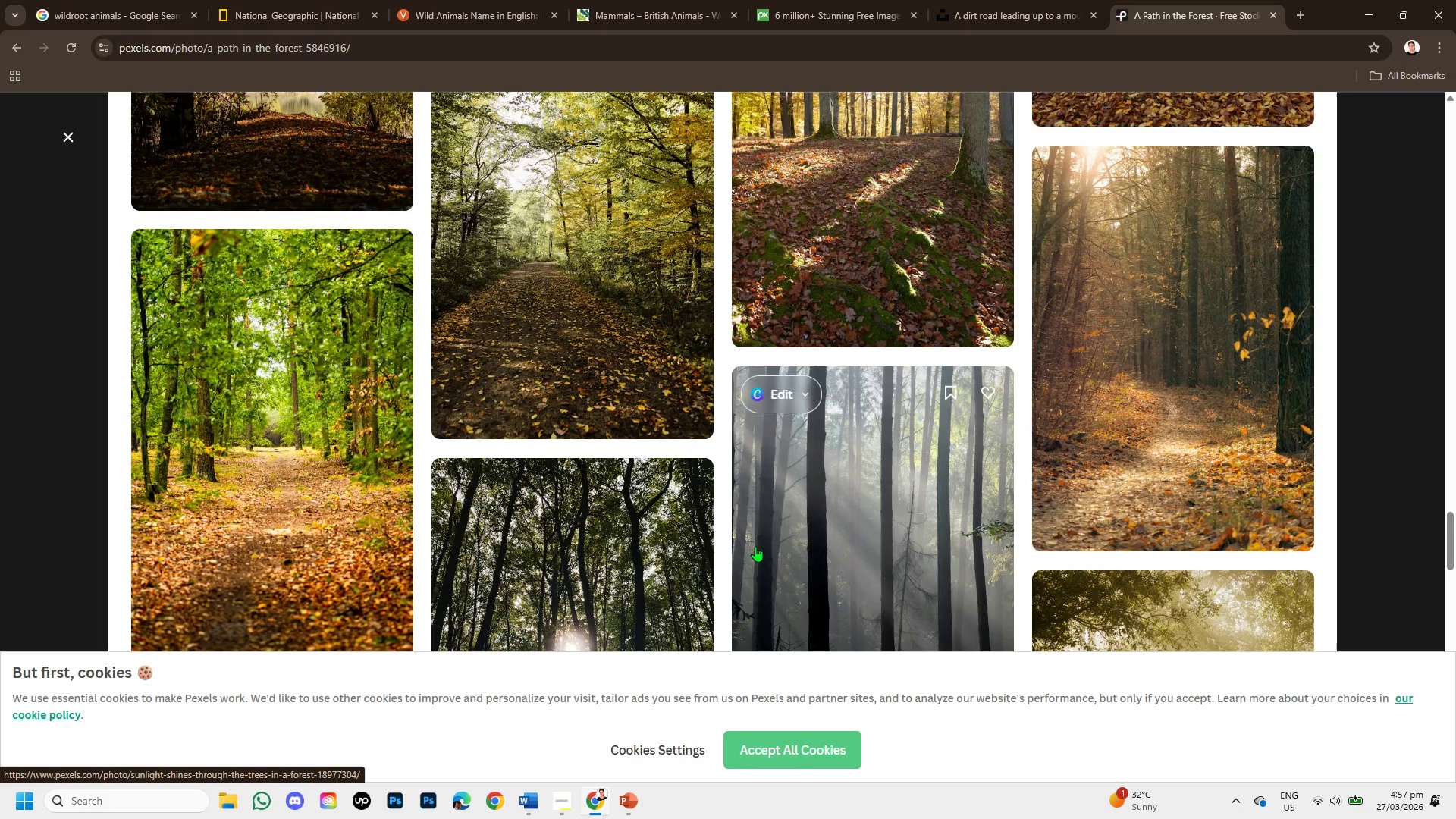 
scroll: coordinate [755, 546], scroll_direction: up, amount: 6.0
 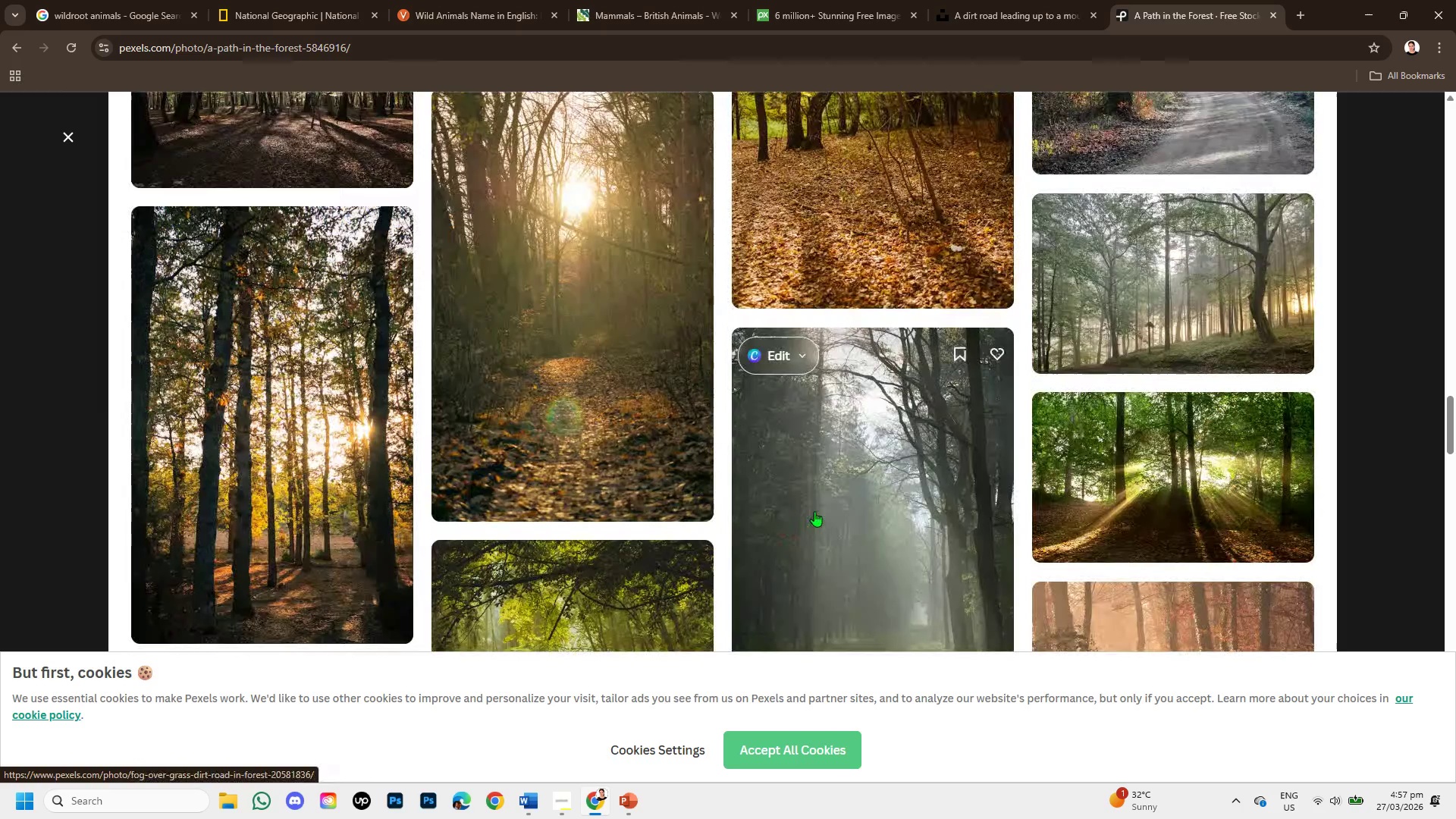 
left_click([814, 511])
 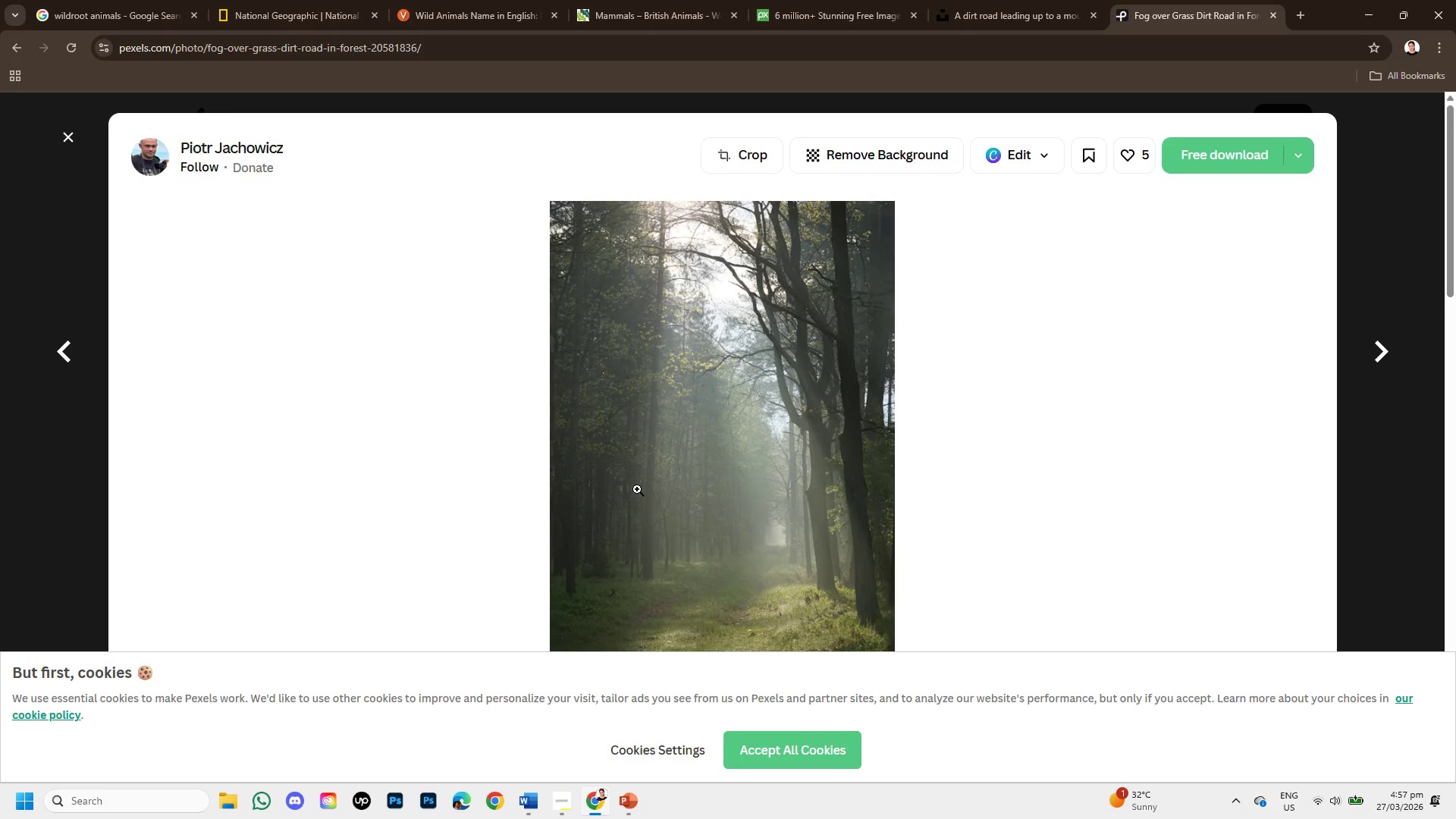 
scroll: coordinate [638, 513], scroll_direction: down, amount: 10.0
 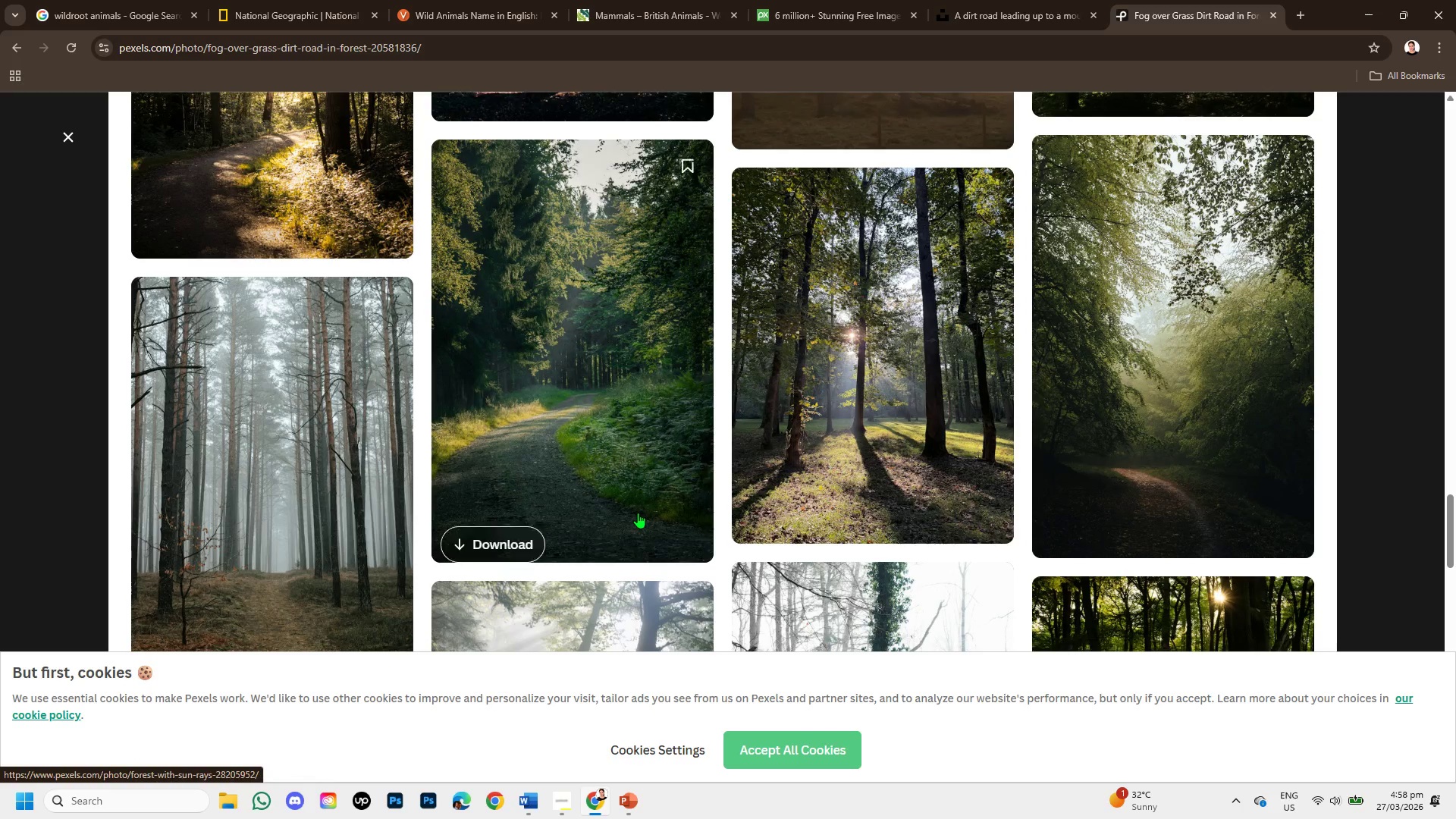 
scroll: coordinate [638, 513], scroll_direction: down, amount: 2.0
 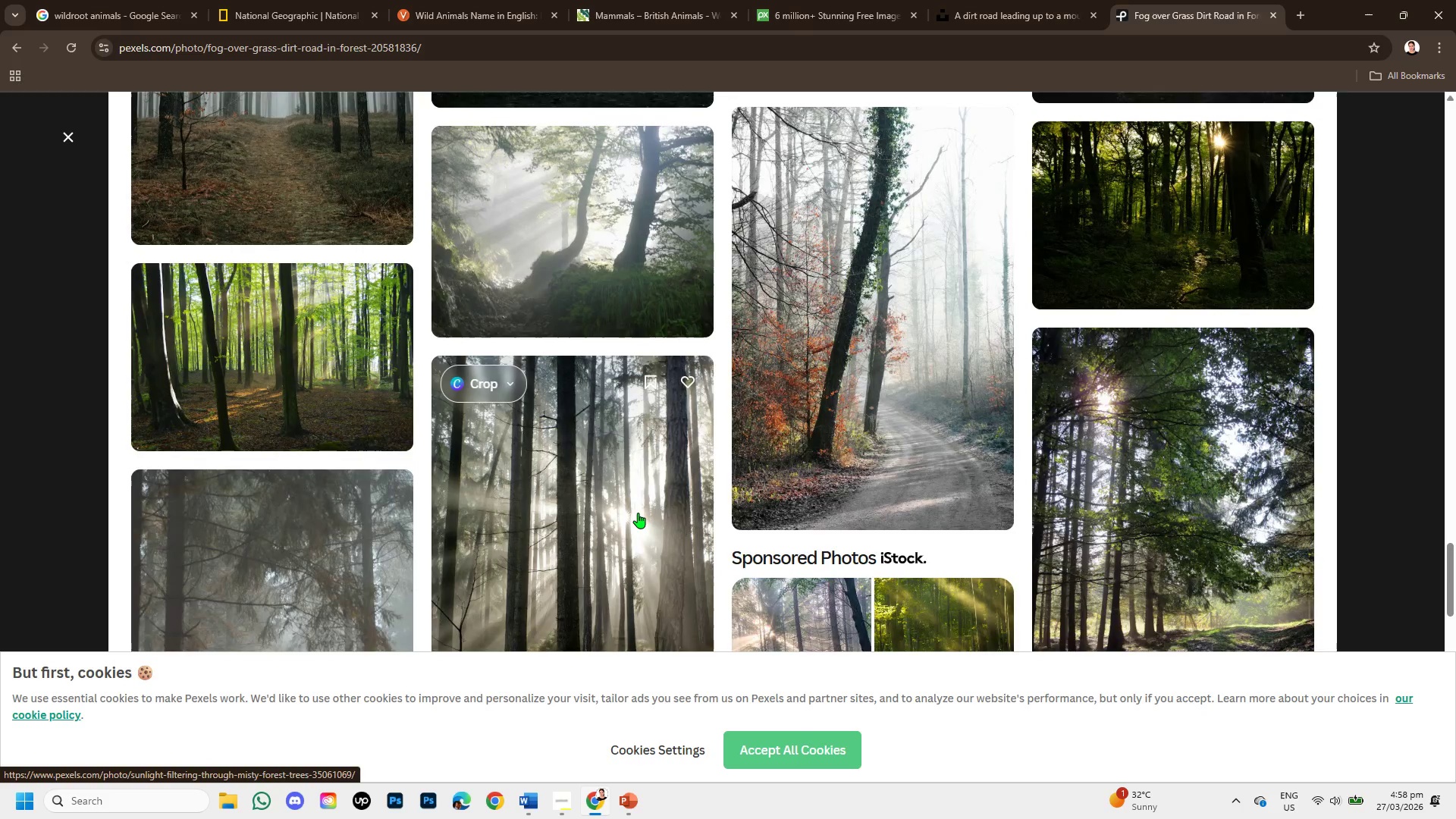 
scroll: coordinate [638, 513], scroll_direction: up, amount: 1.0
 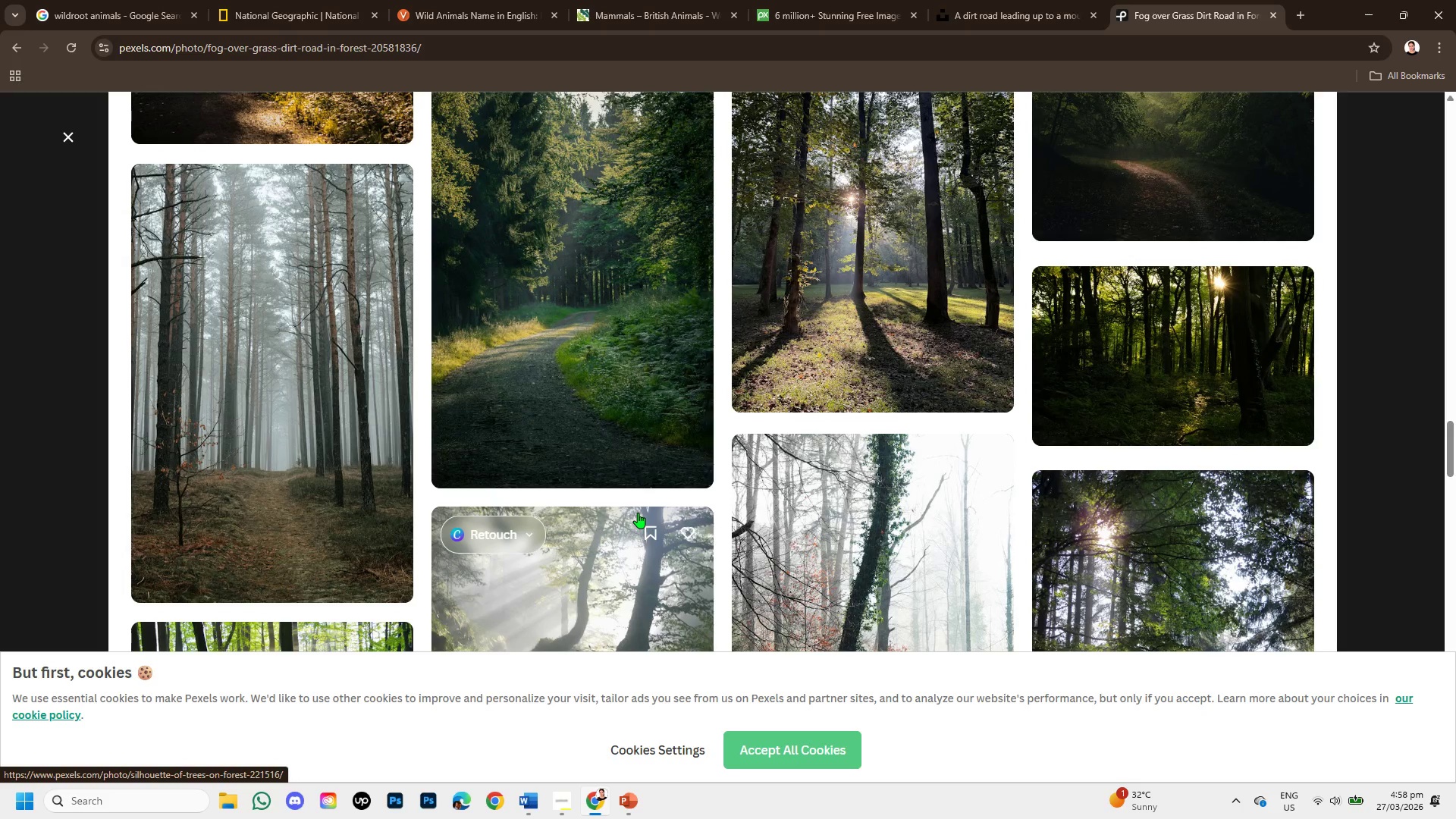 
scroll: coordinate [638, 513], scroll_direction: down, amount: 4.0
 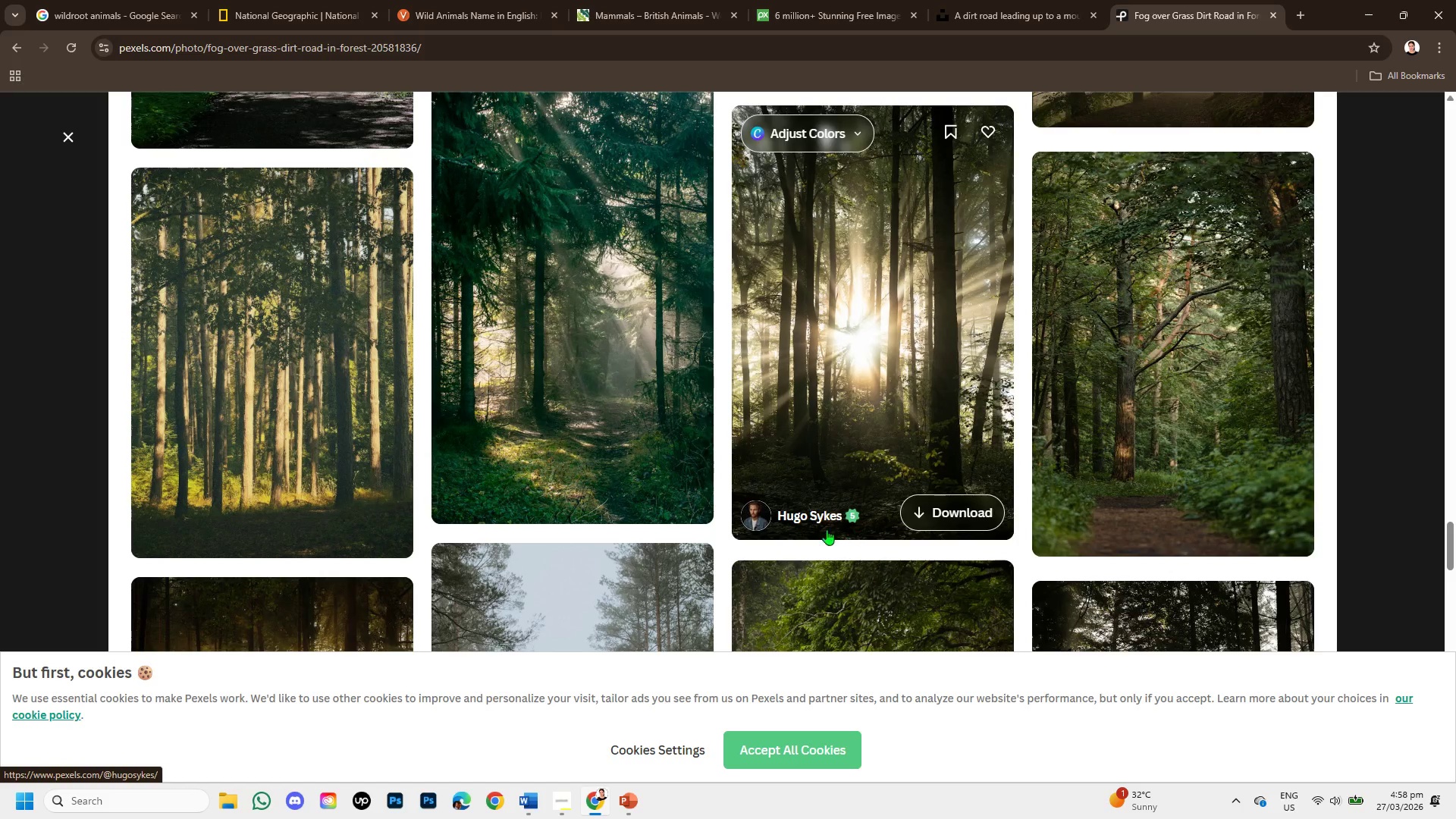 
left_click([6, 46])
 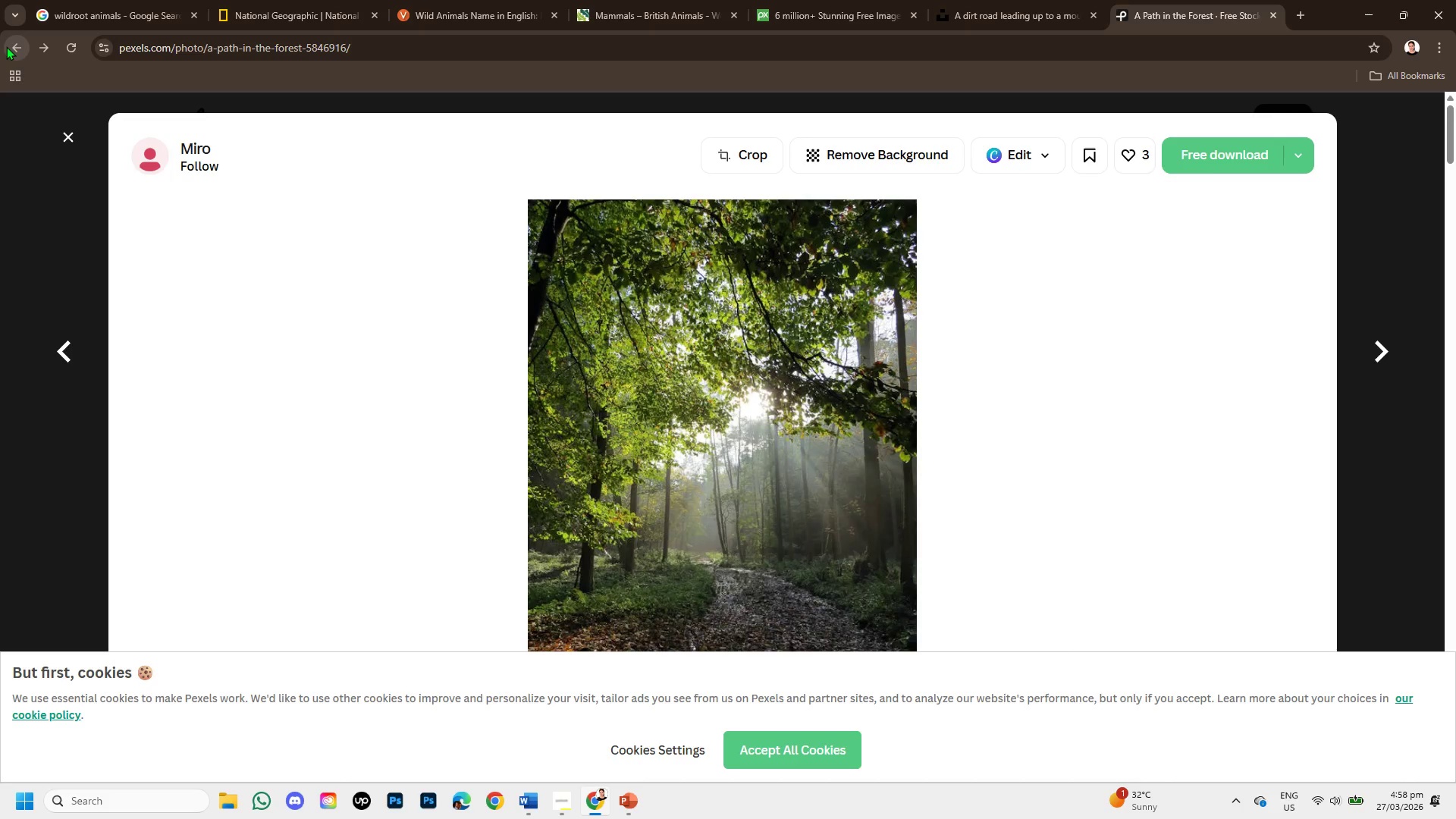 
left_click([6, 46])
 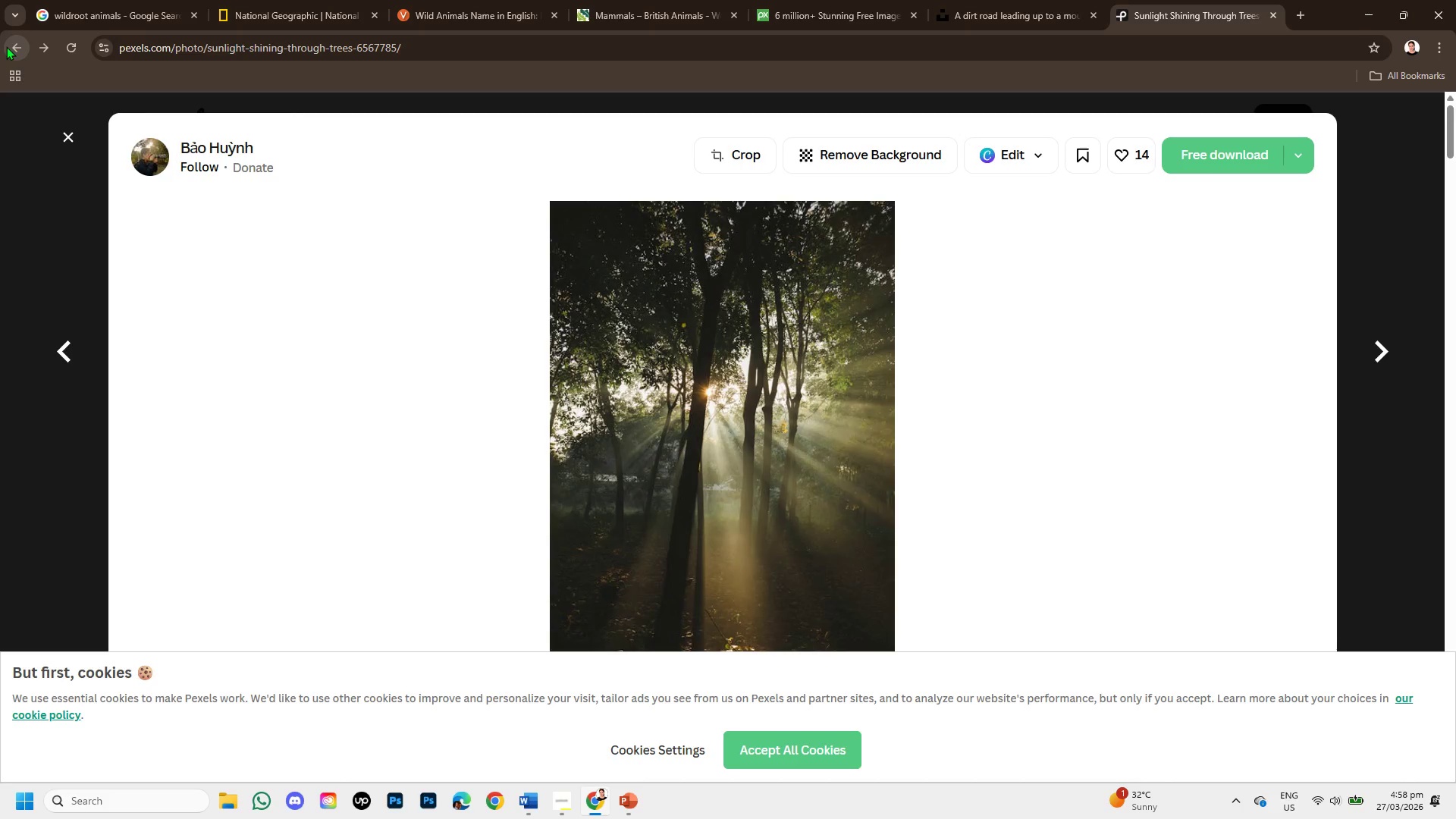 
left_click([6, 46])
 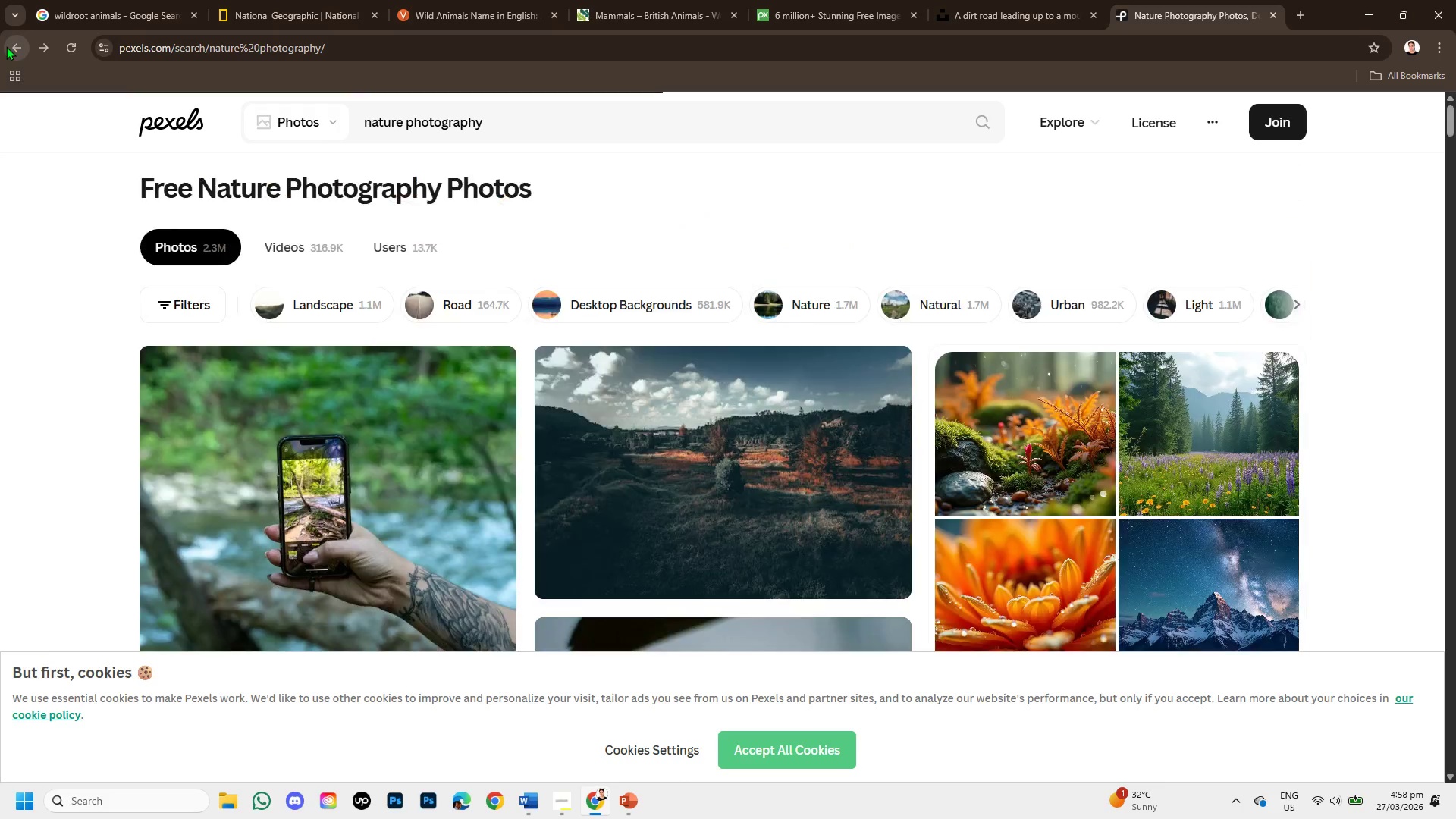 
left_click([6, 46])
 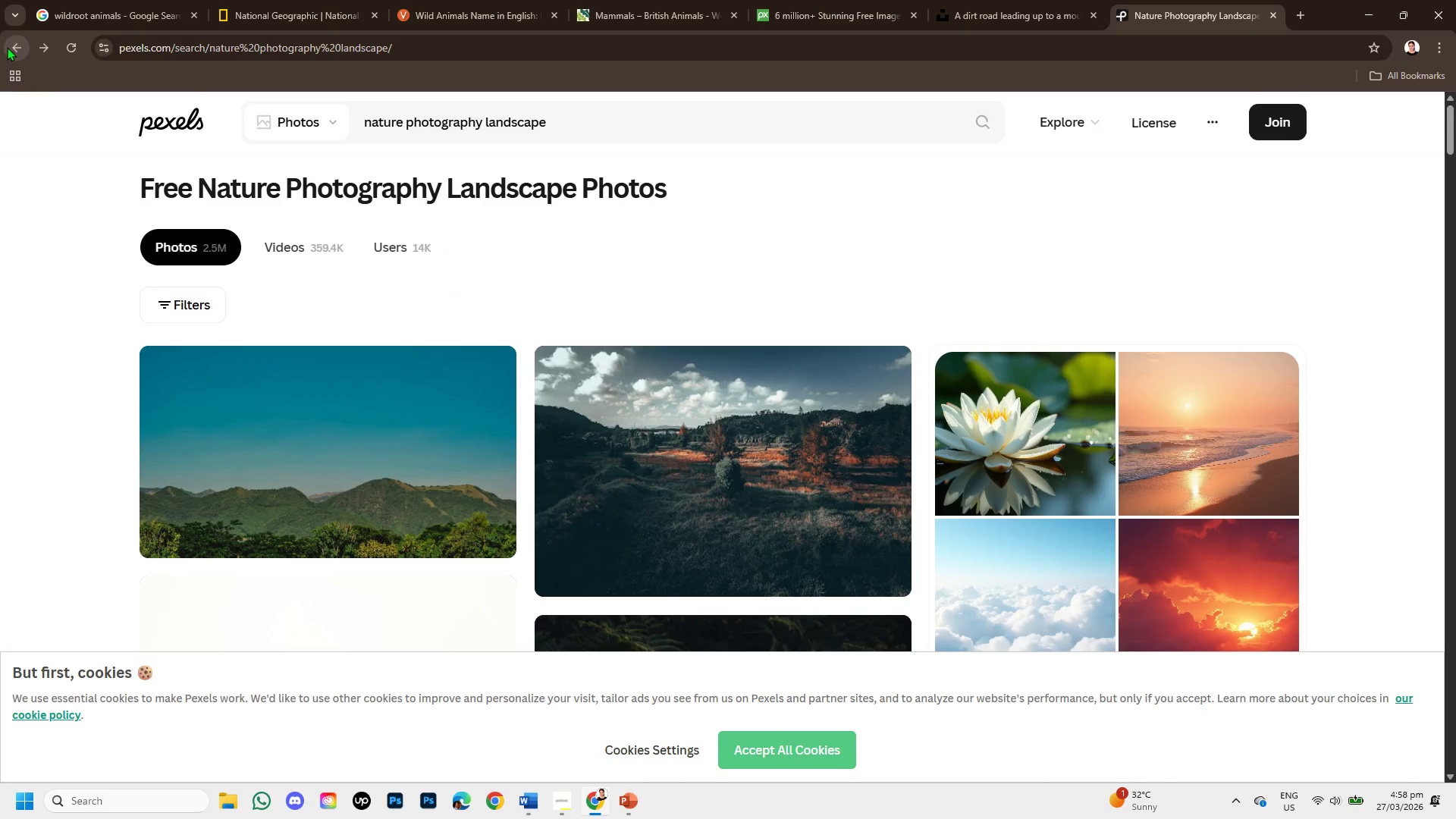 
left_click([7, 47])
 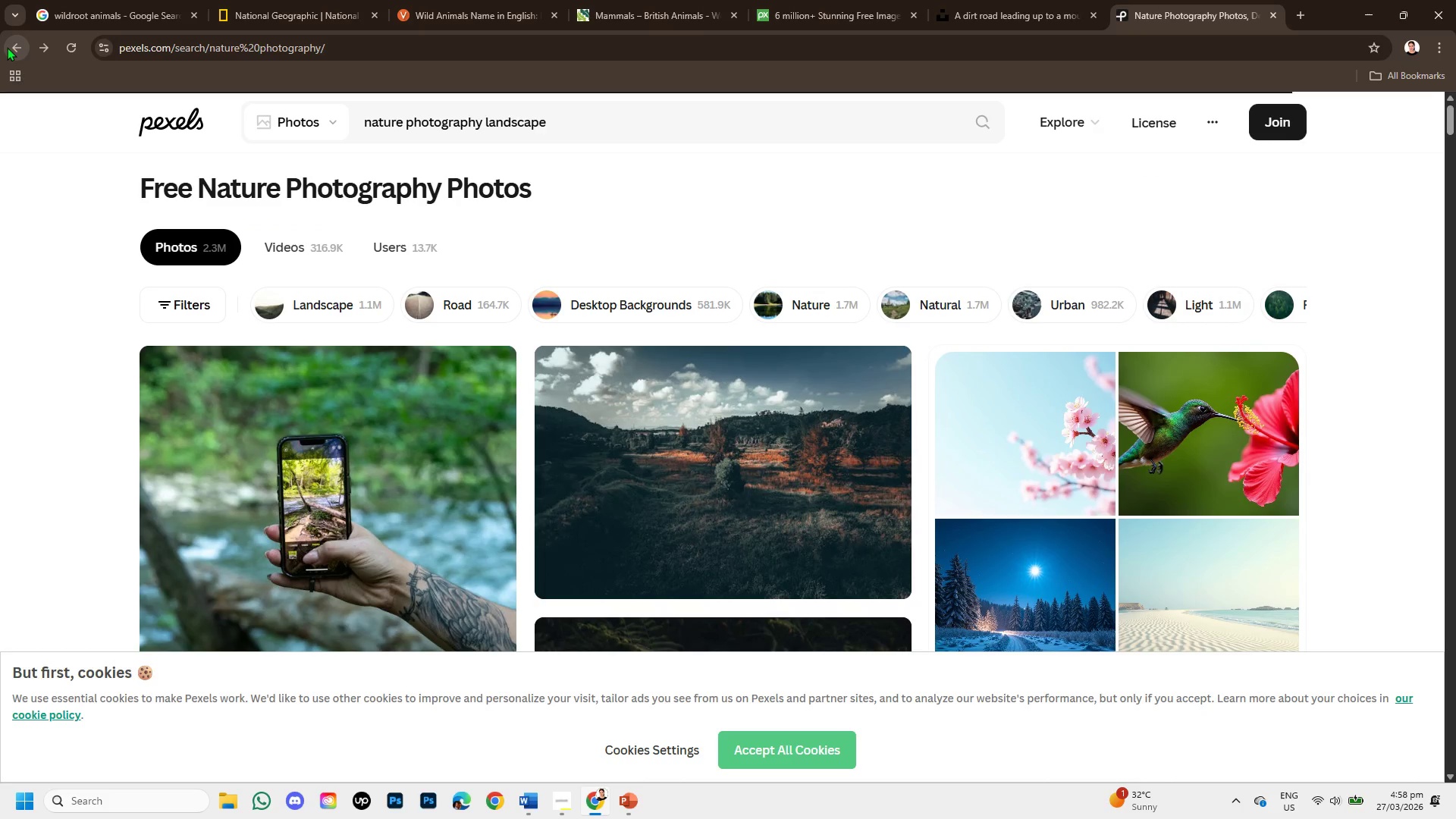 
left_click([7, 47])
 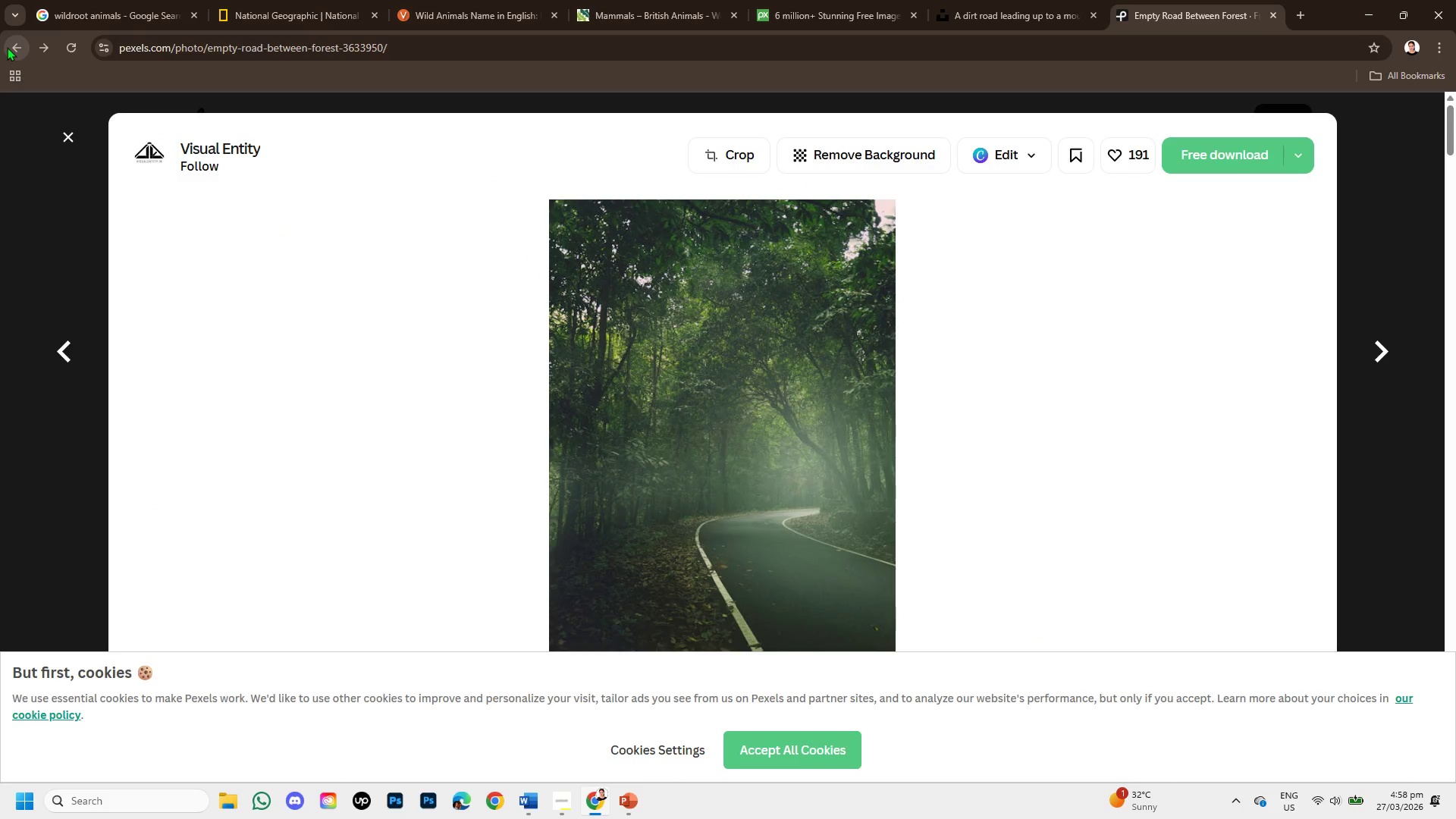 
scroll: coordinate [434, 426], scroll_direction: down, amount: 7.0
 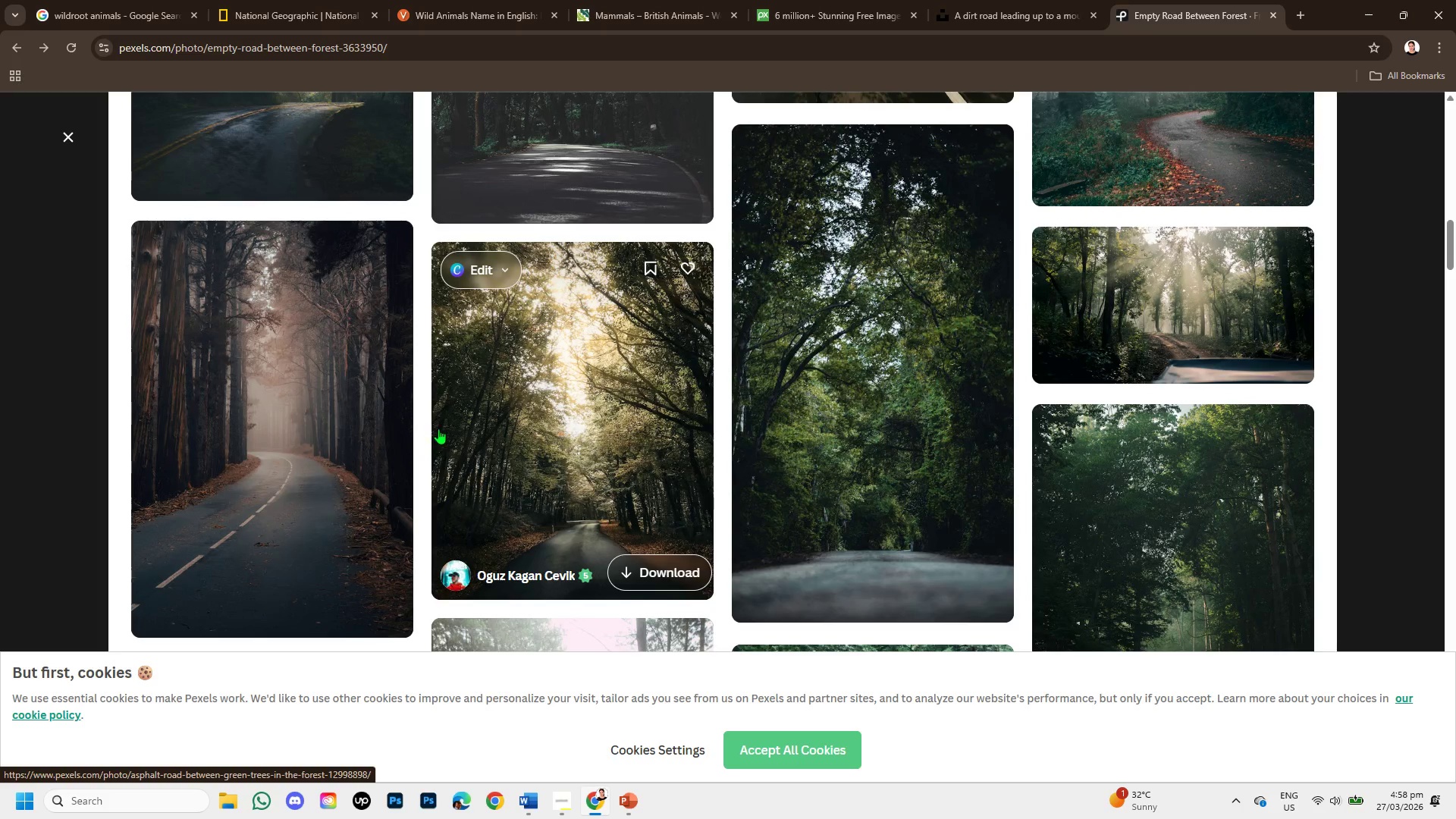 
left_click([510, 450])
 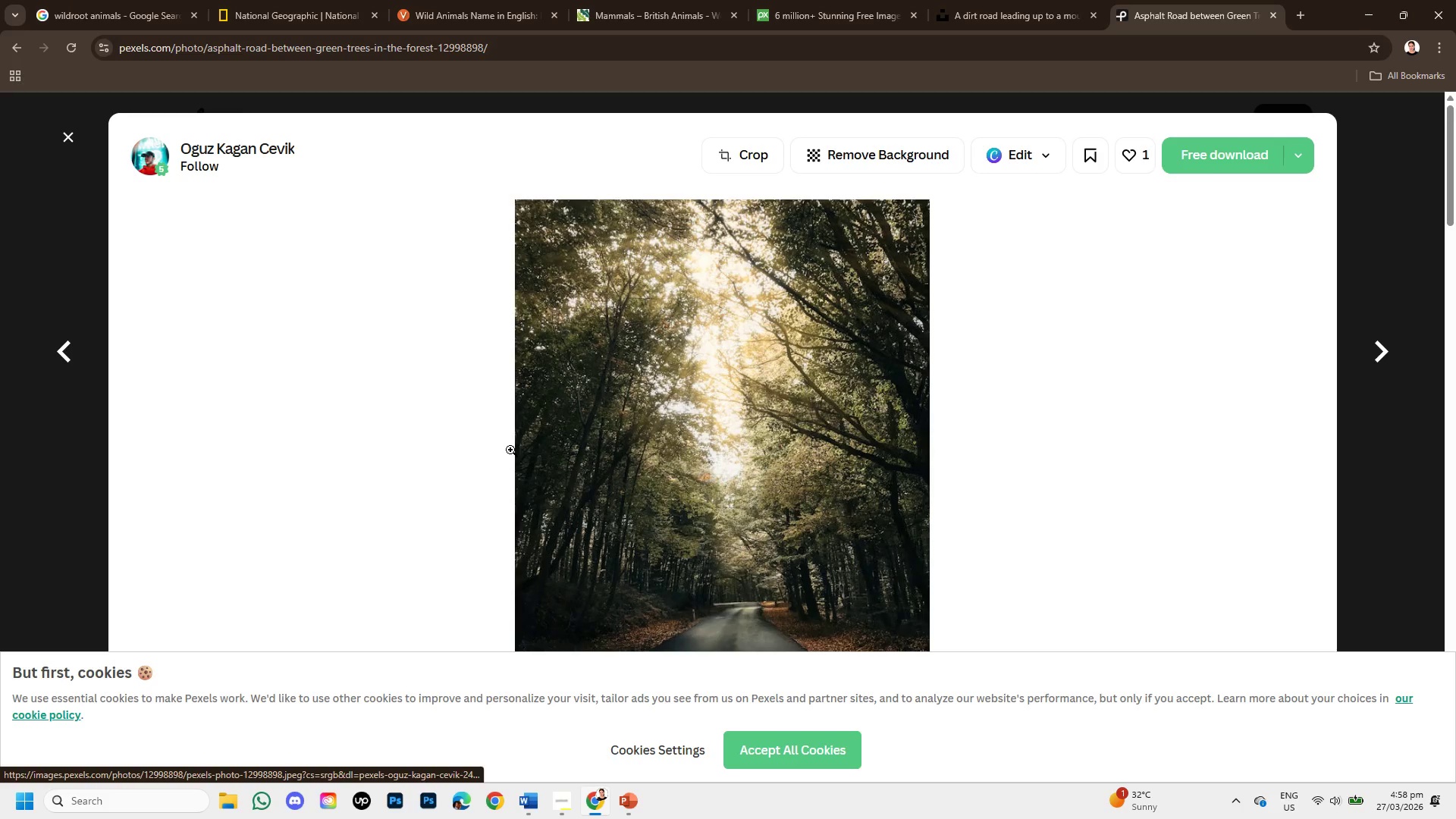 
scroll: coordinate [525, 443], scroll_direction: down, amount: 2.0
 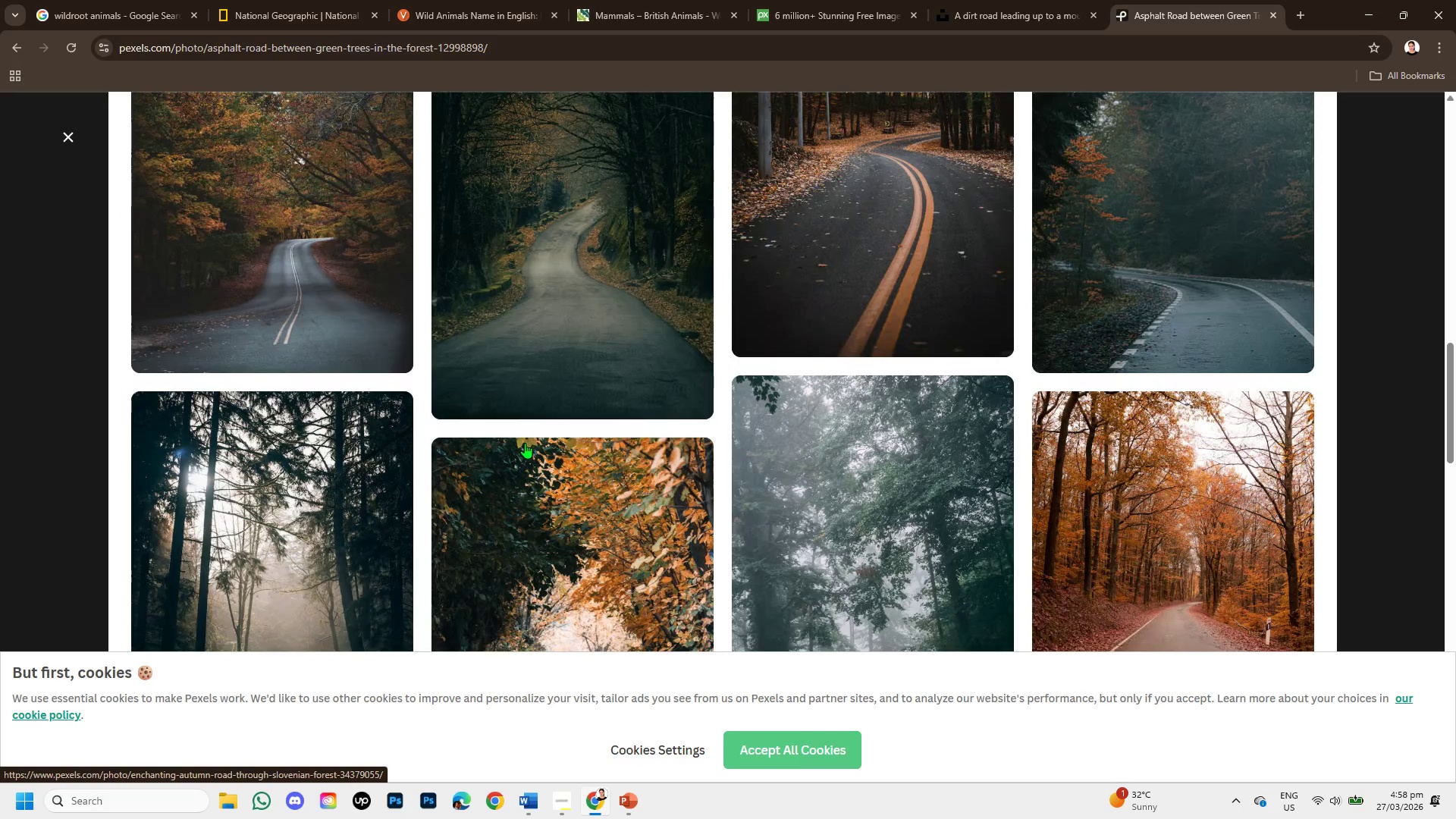 
scroll: coordinate [525, 443], scroll_direction: up, amount: 1.0
 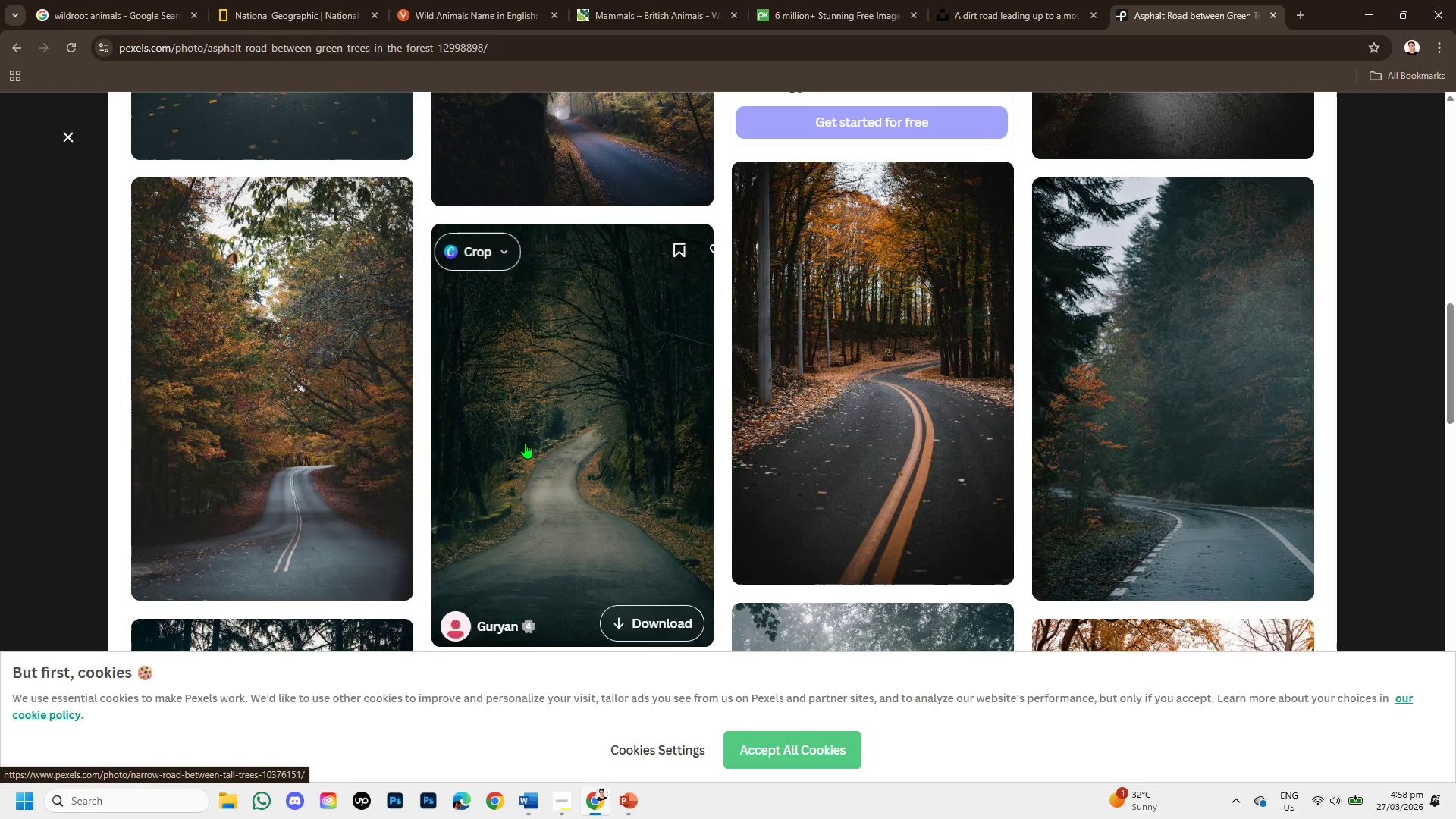 
scroll: coordinate [318, 477], scroll_direction: down, amount: 10.0
 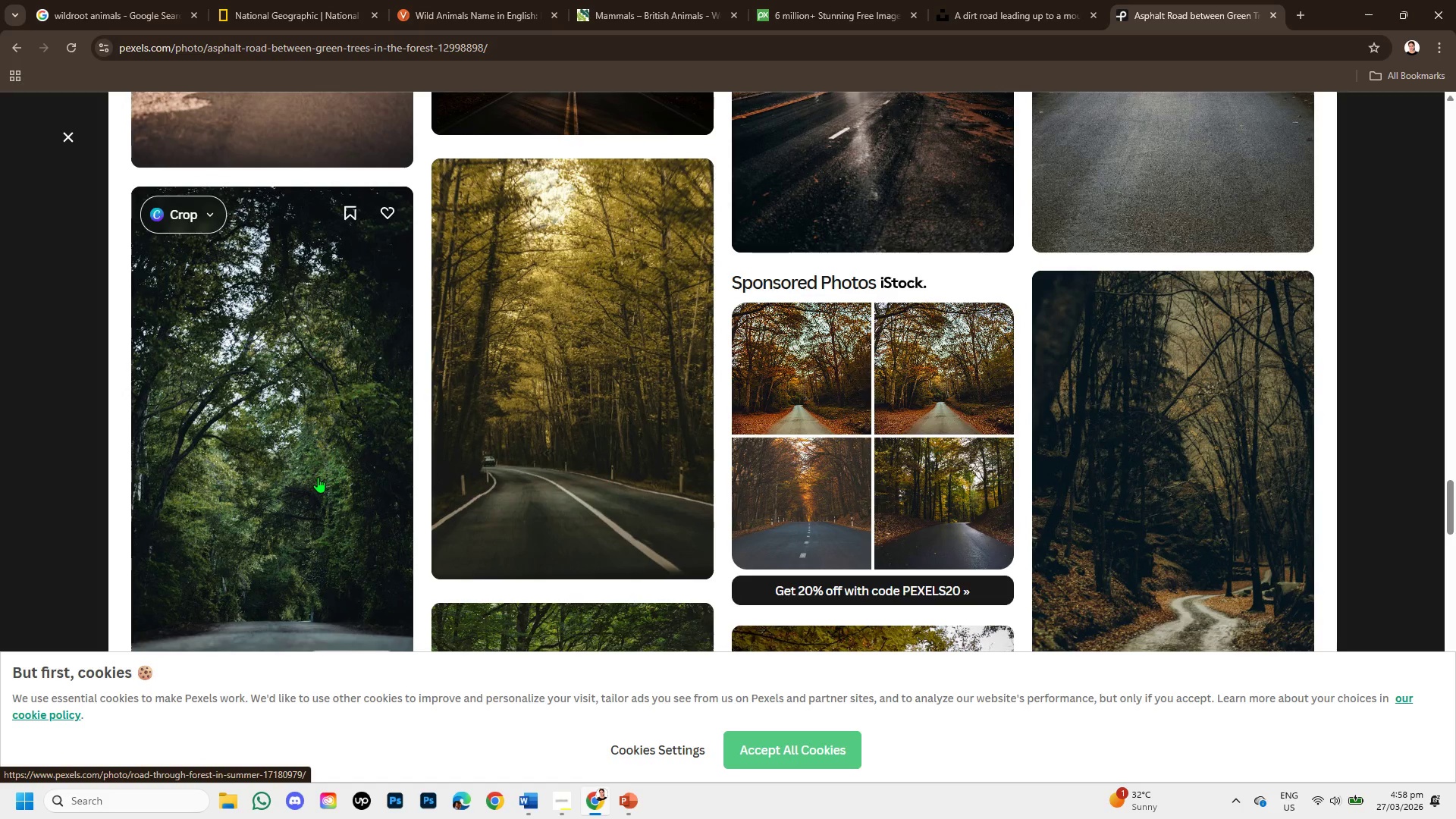 
scroll: coordinate [929, 572], scroll_direction: down, amount: 6.0
 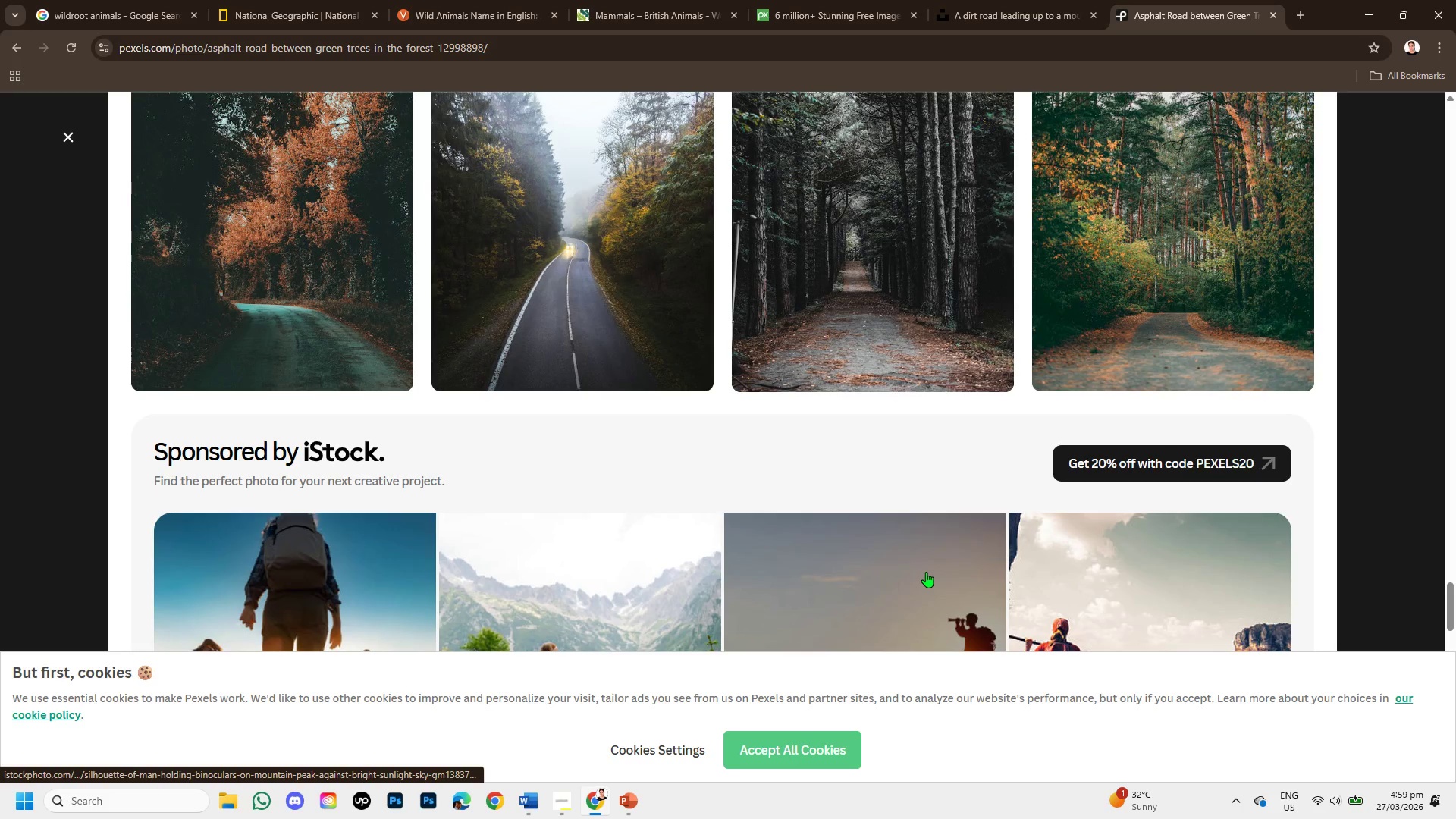 
scroll: coordinate [956, 464], scroll_direction: up, amount: 32.0
 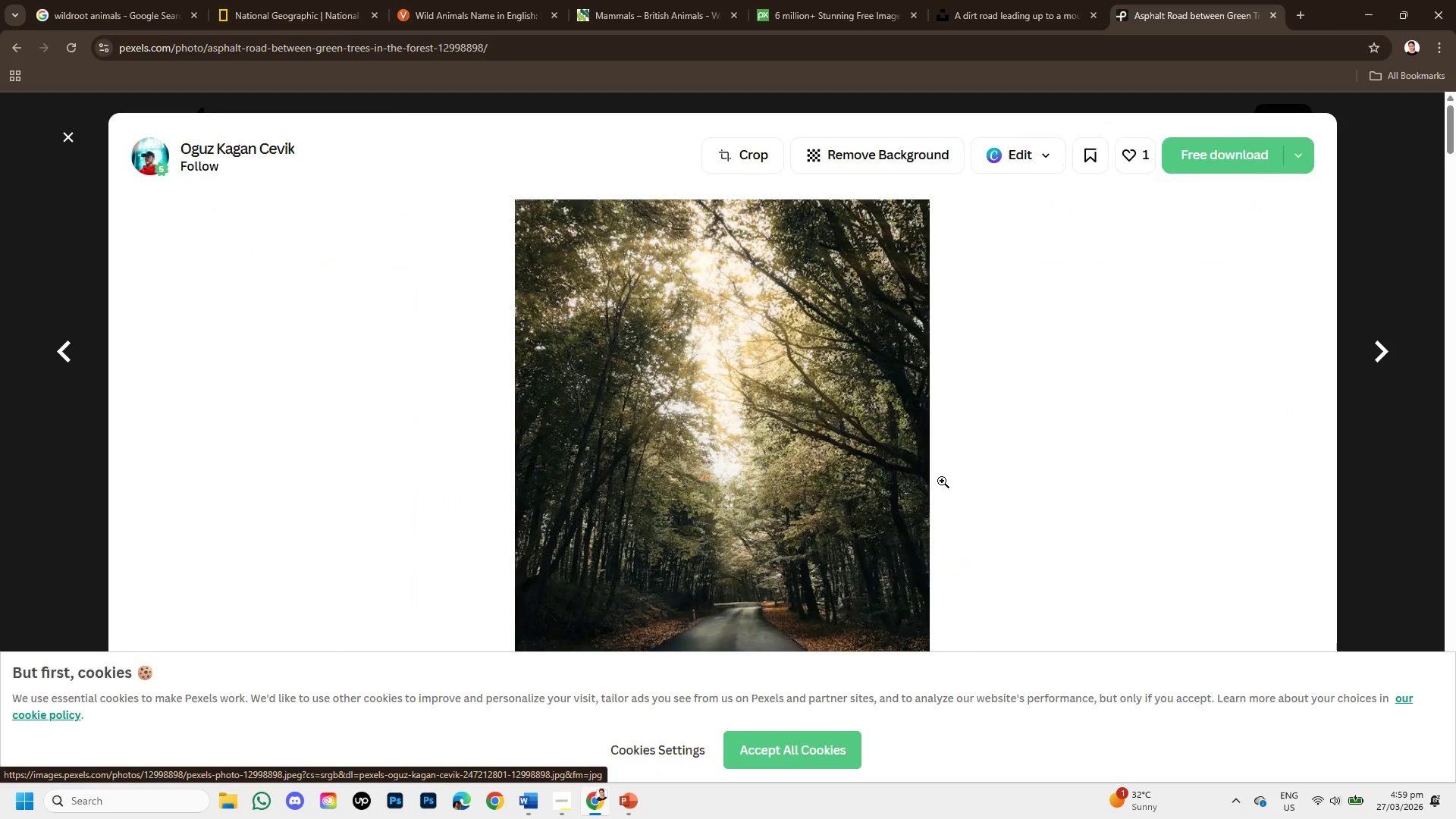 
scroll: coordinate [922, 502], scroll_direction: down, amount: 3.0
 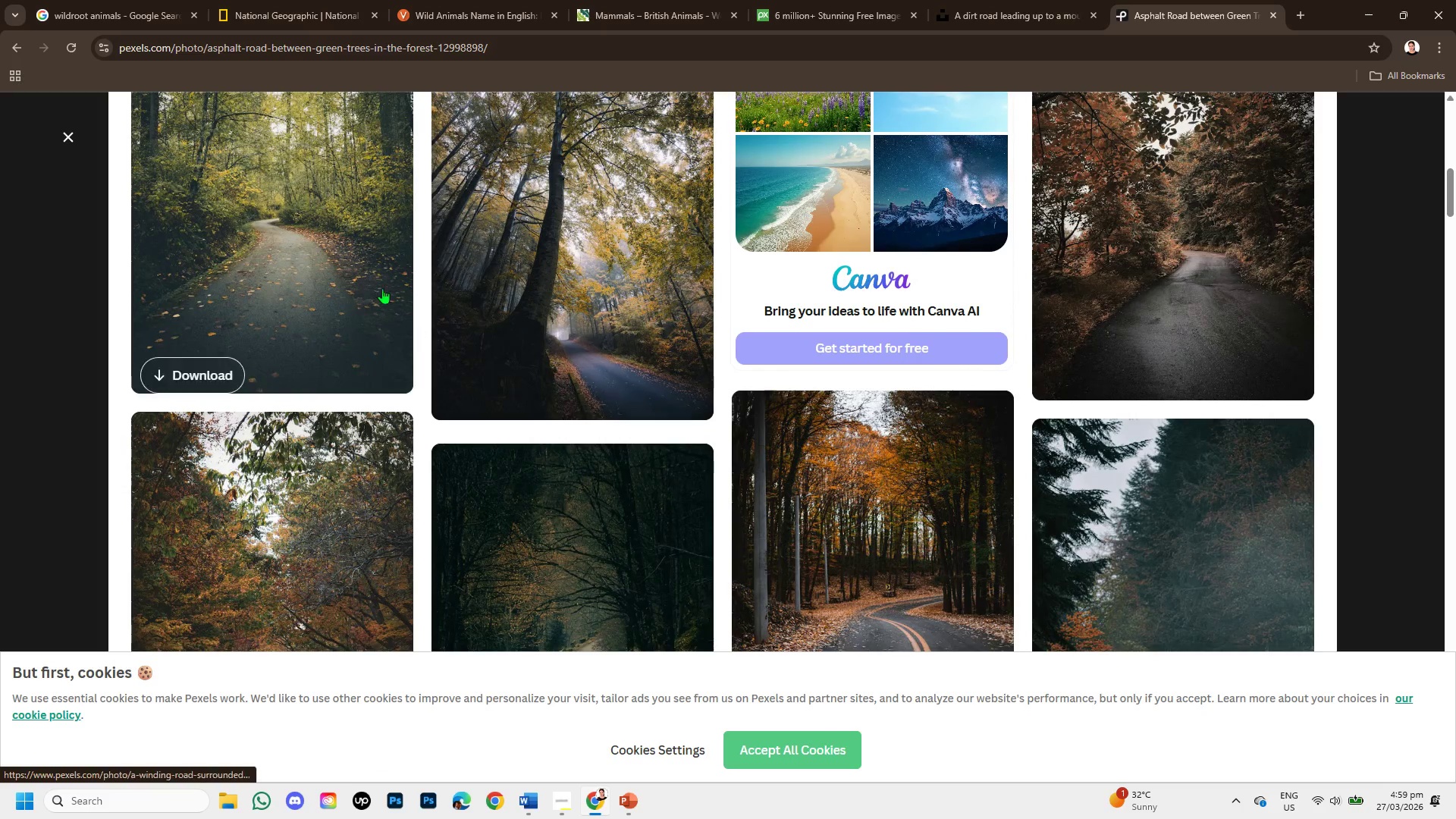 
left_click([242, 205])
 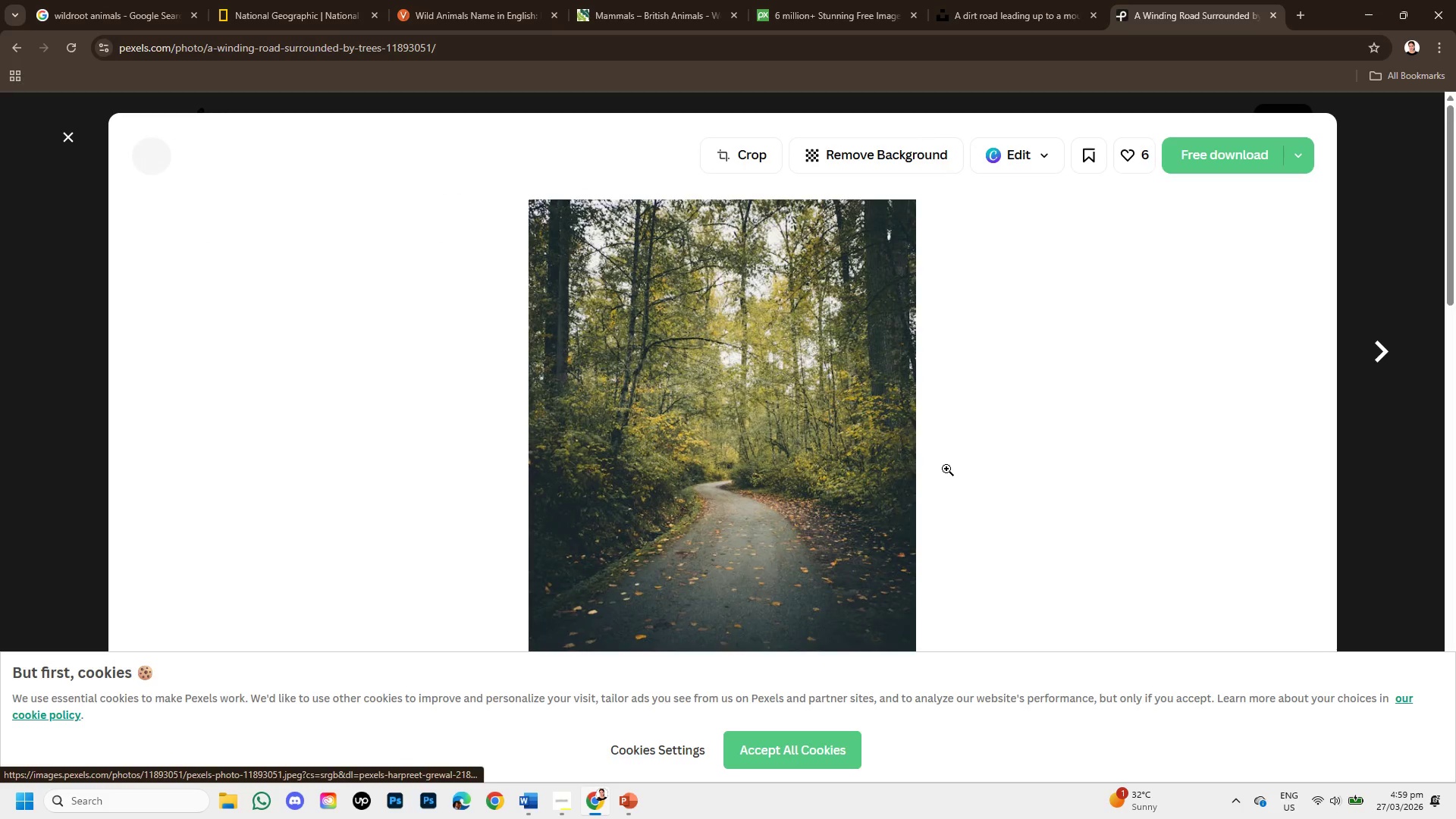 
scroll: coordinate [908, 466], scroll_direction: down, amount: 5.0
 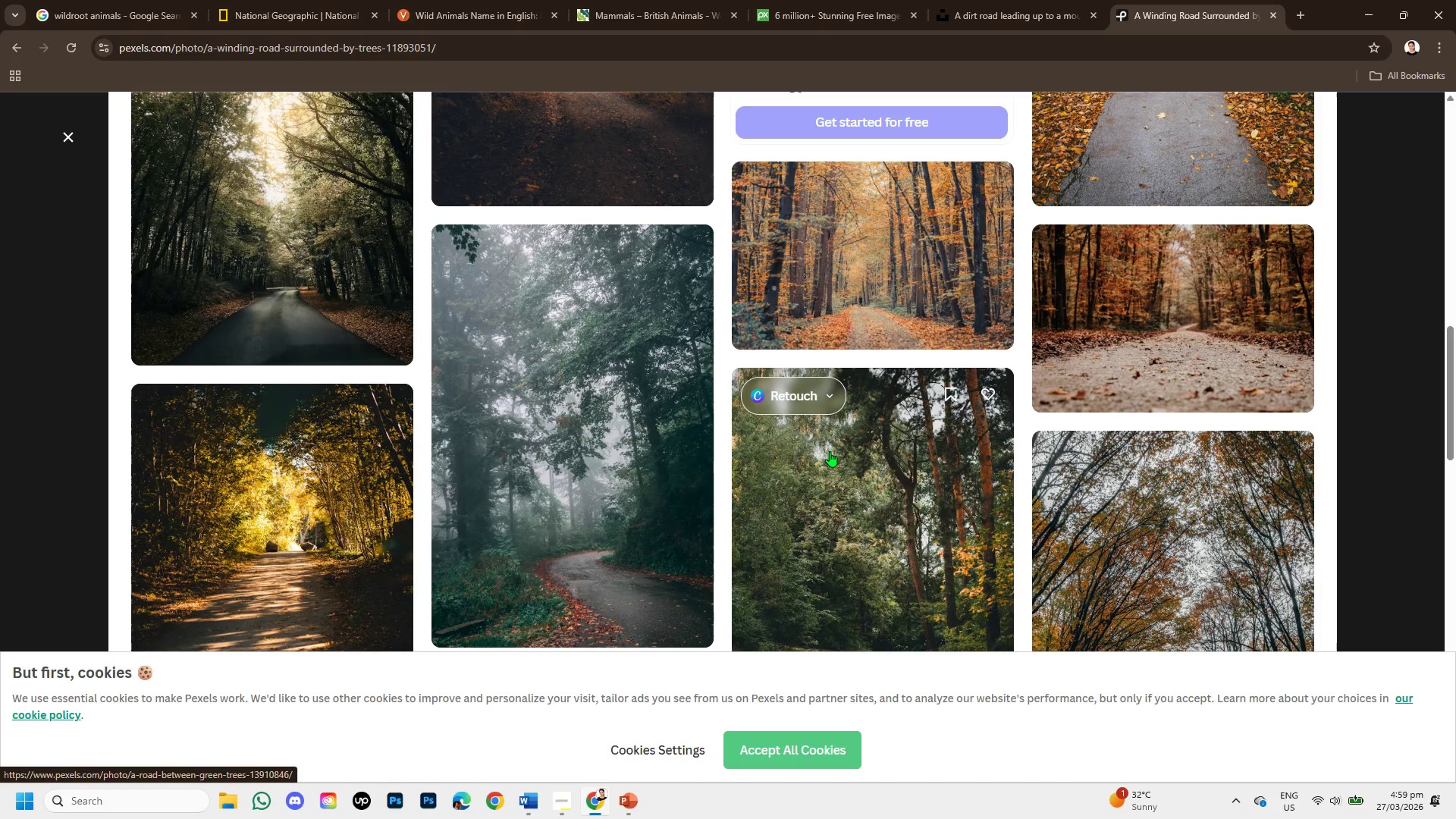 
scroll: coordinate [525, 237], scroll_direction: up, amount: 8.0
 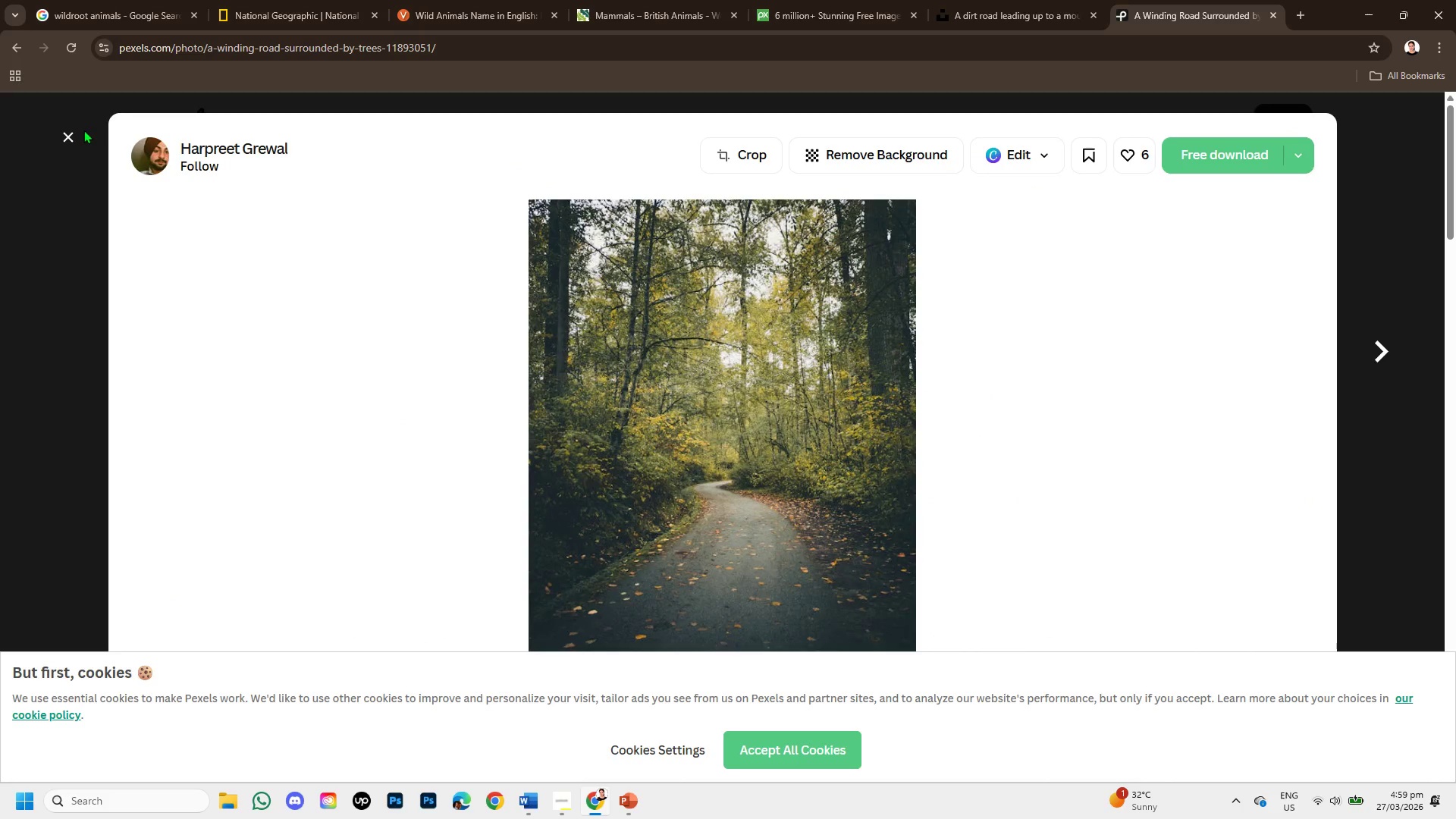 
left_click([77, 133])
 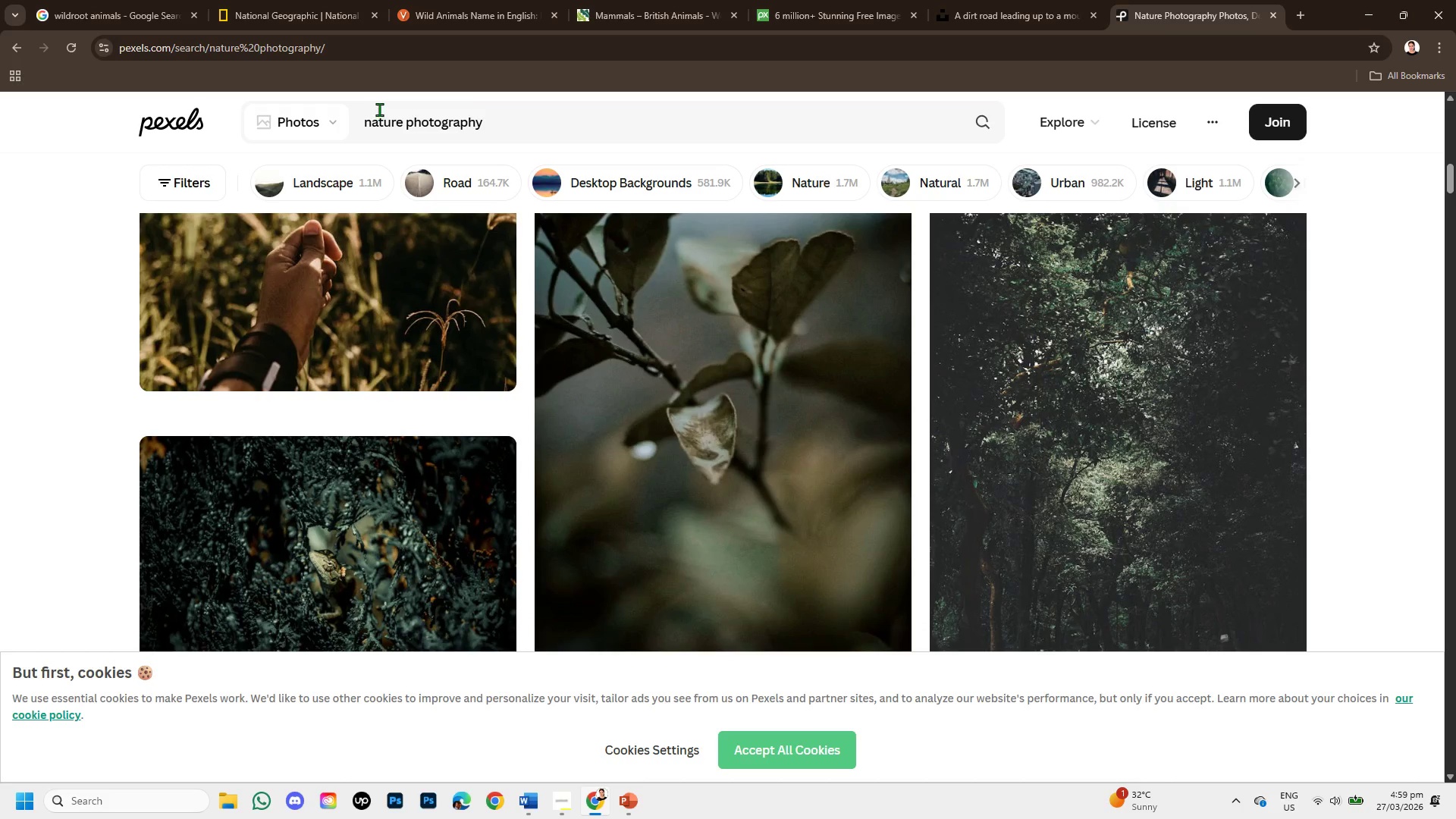 
left_click([507, 113])
 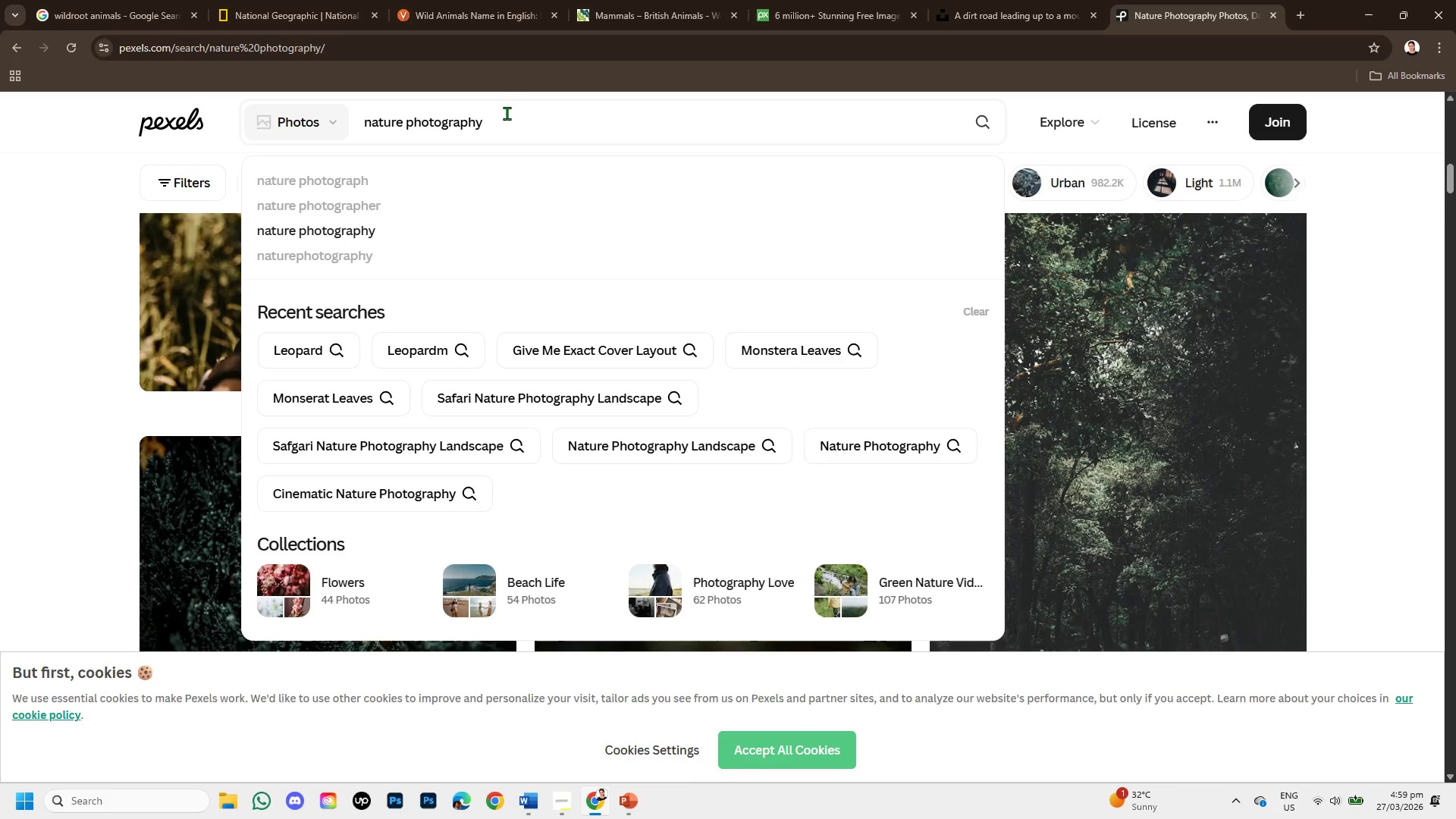 
type( with sunlight )
 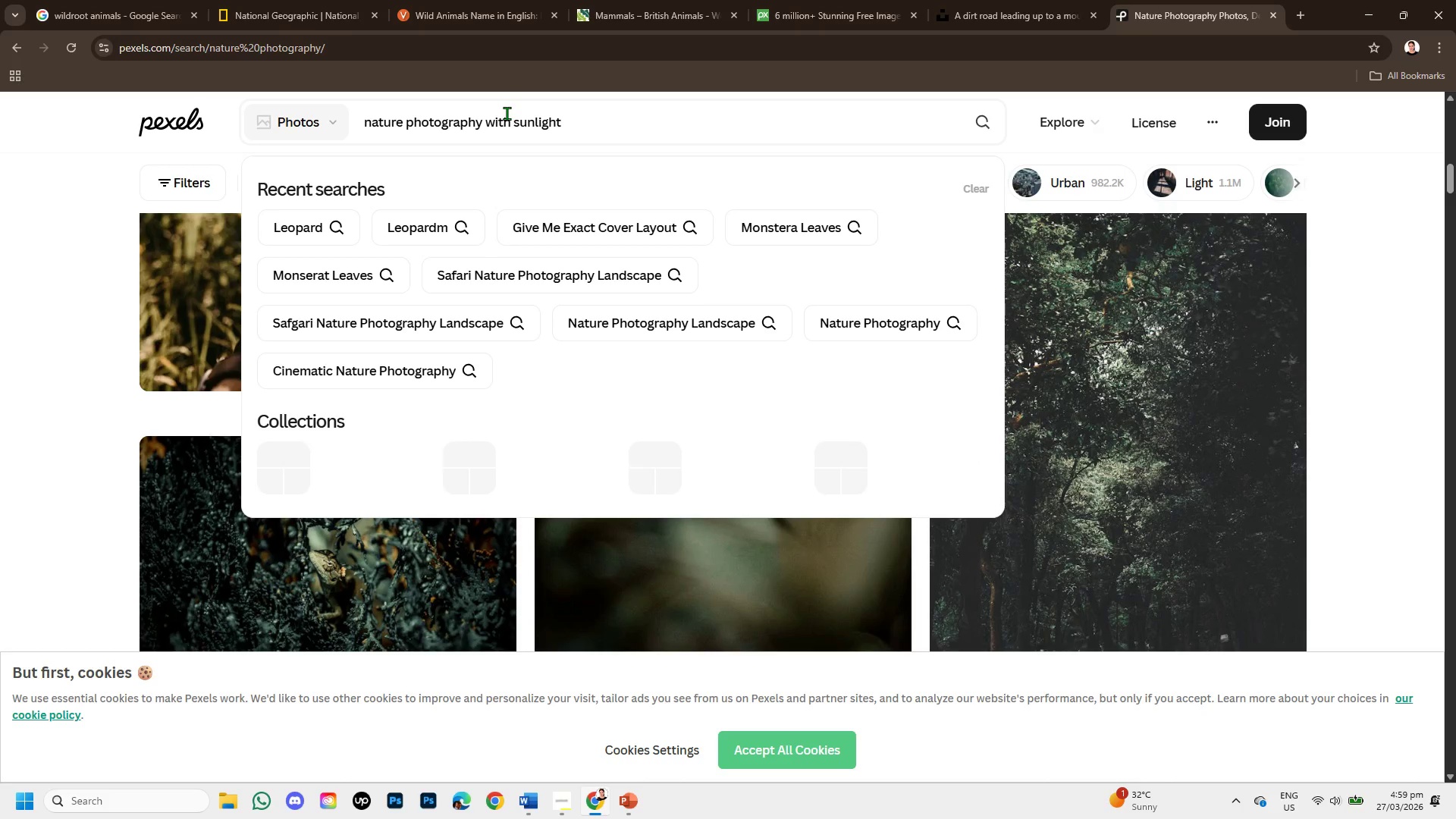 
key(Enter)
 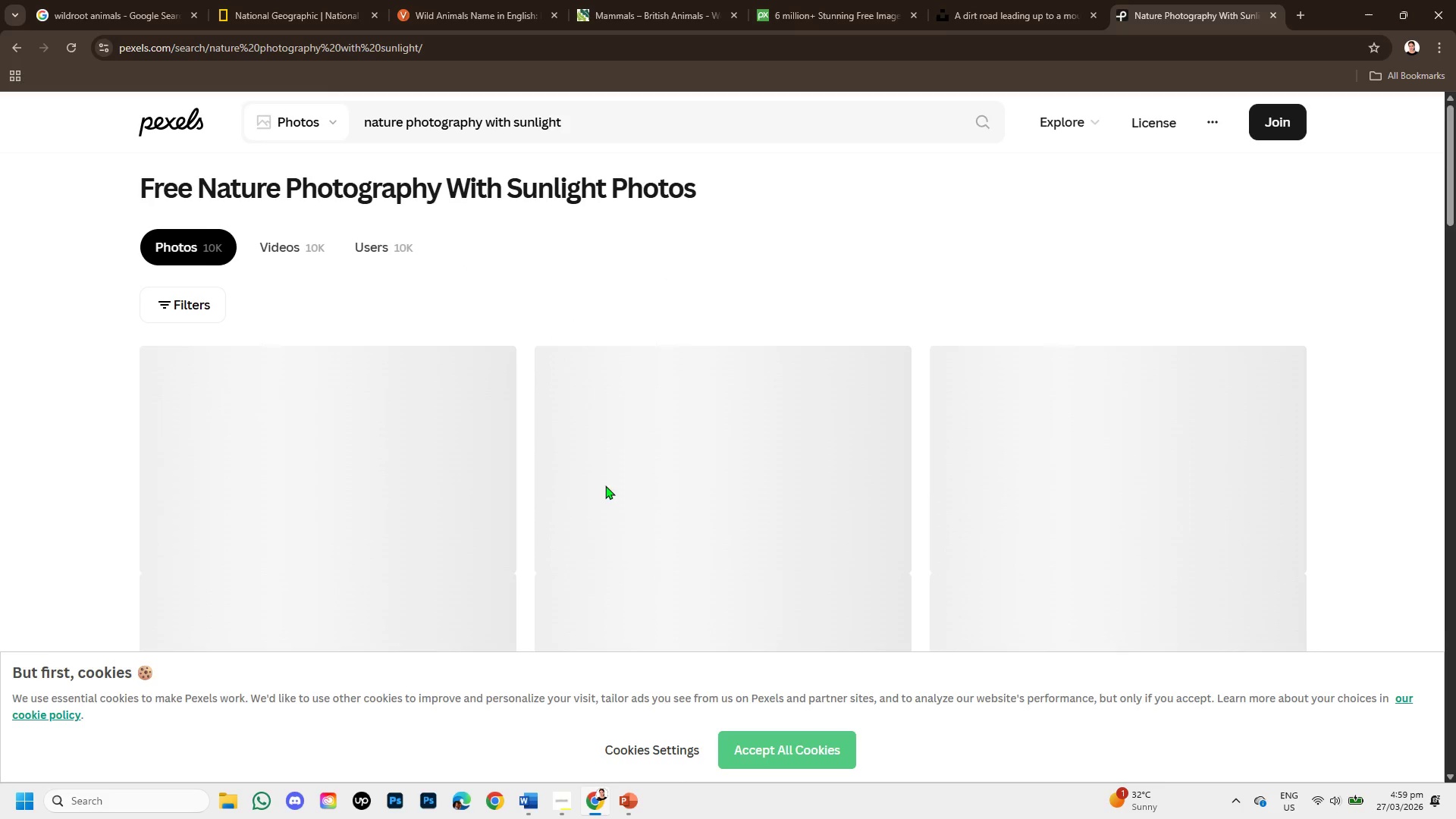 
scroll: coordinate [133, 378], scroll_direction: down, amount: 5.0
 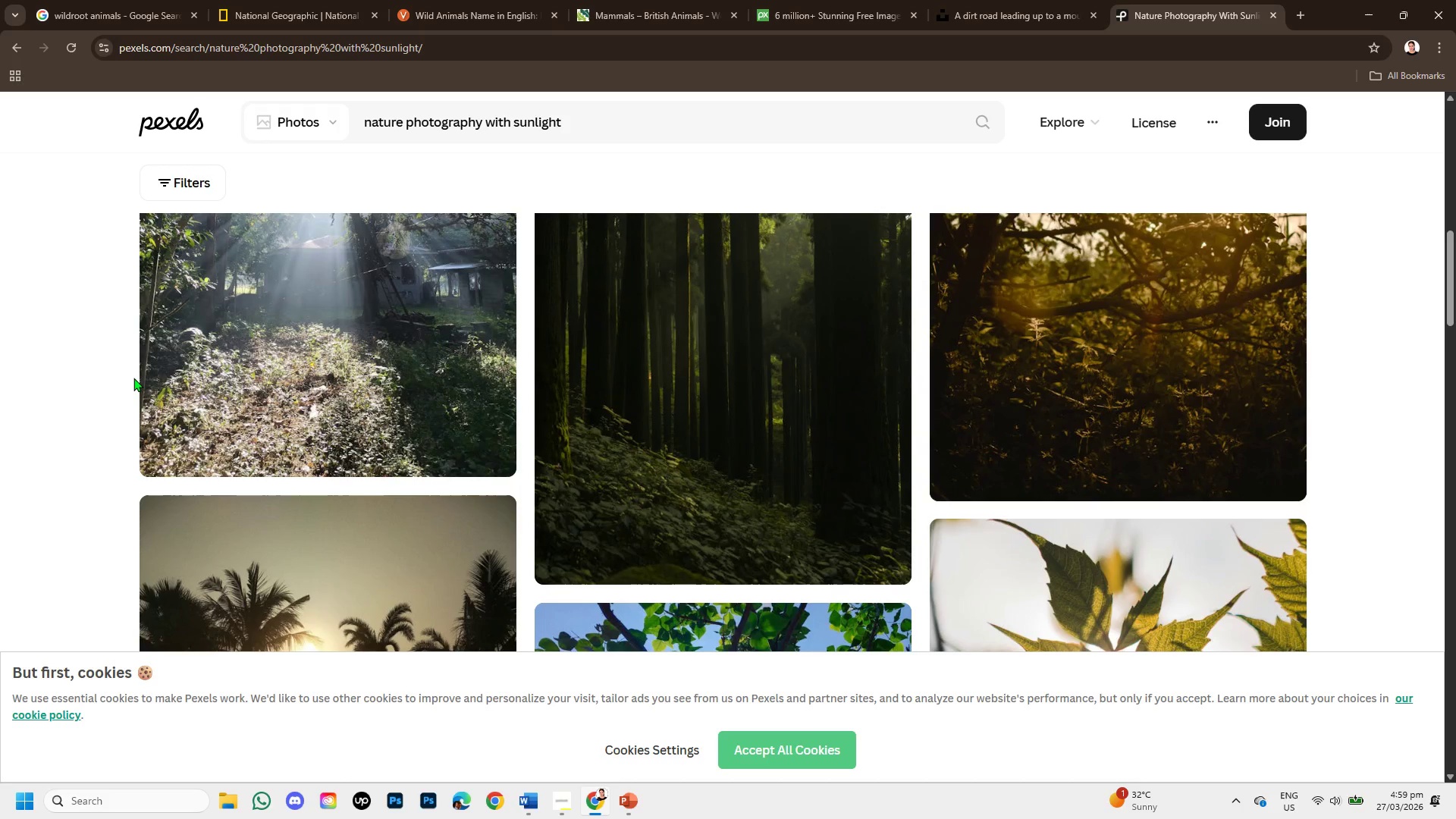 
scroll: coordinate [133, 378], scroll_direction: up, amount: 2.0
 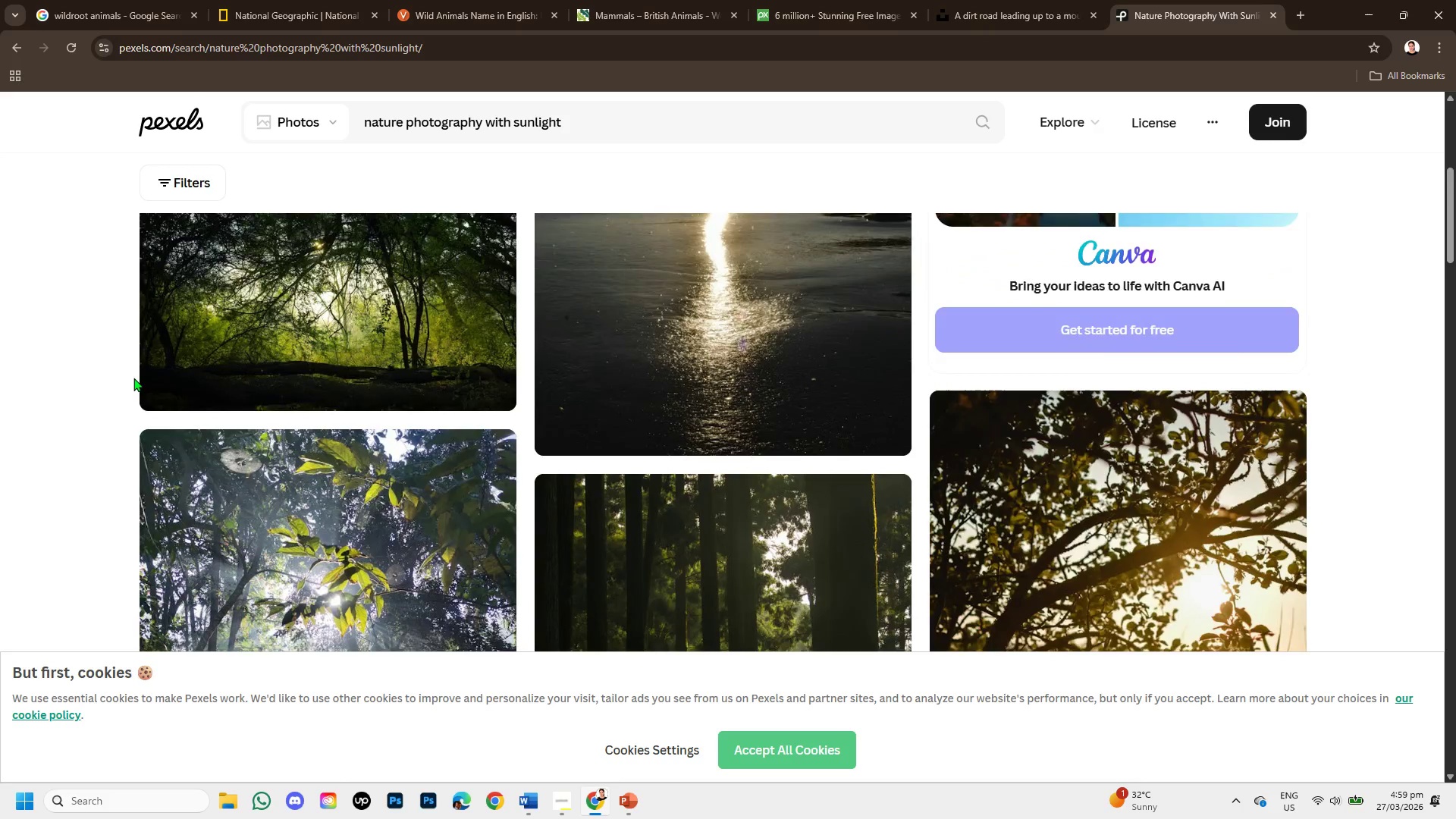 
scroll: coordinate [615, 469], scroll_direction: down, amount: 7.0
 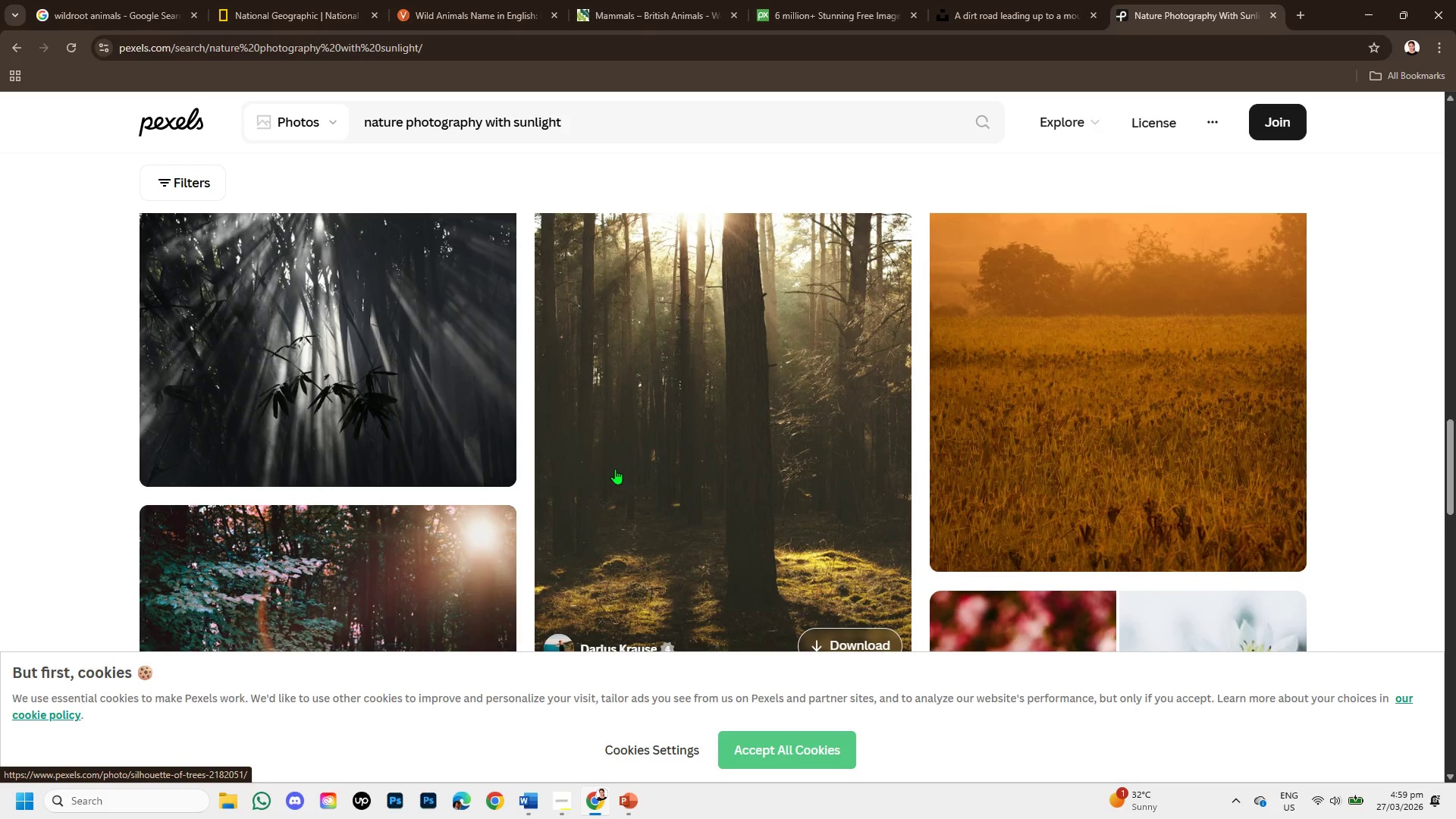 
scroll: coordinate [614, 469], scroll_direction: none, amount: 0.0
 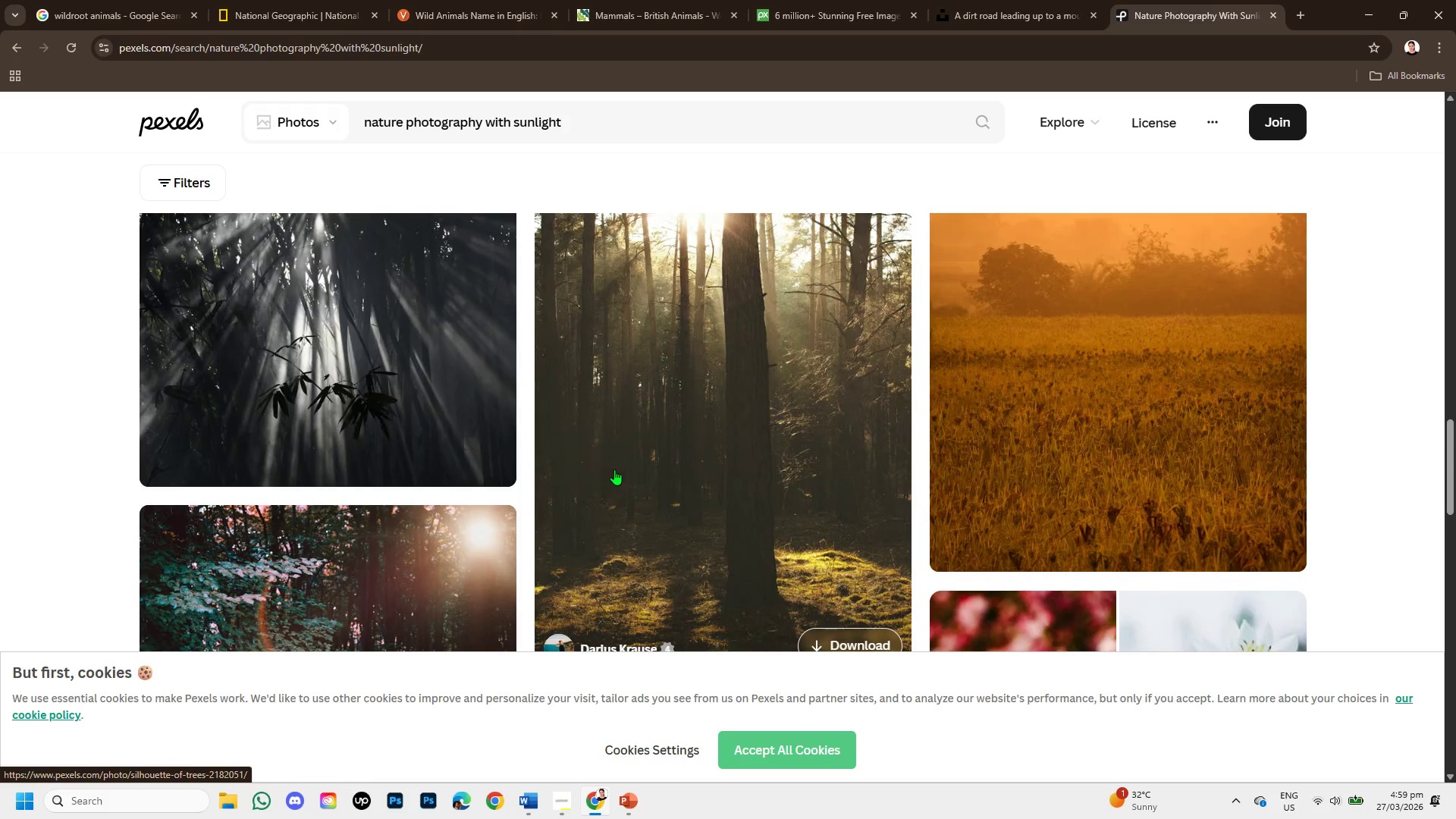 
left_click([614, 469])
 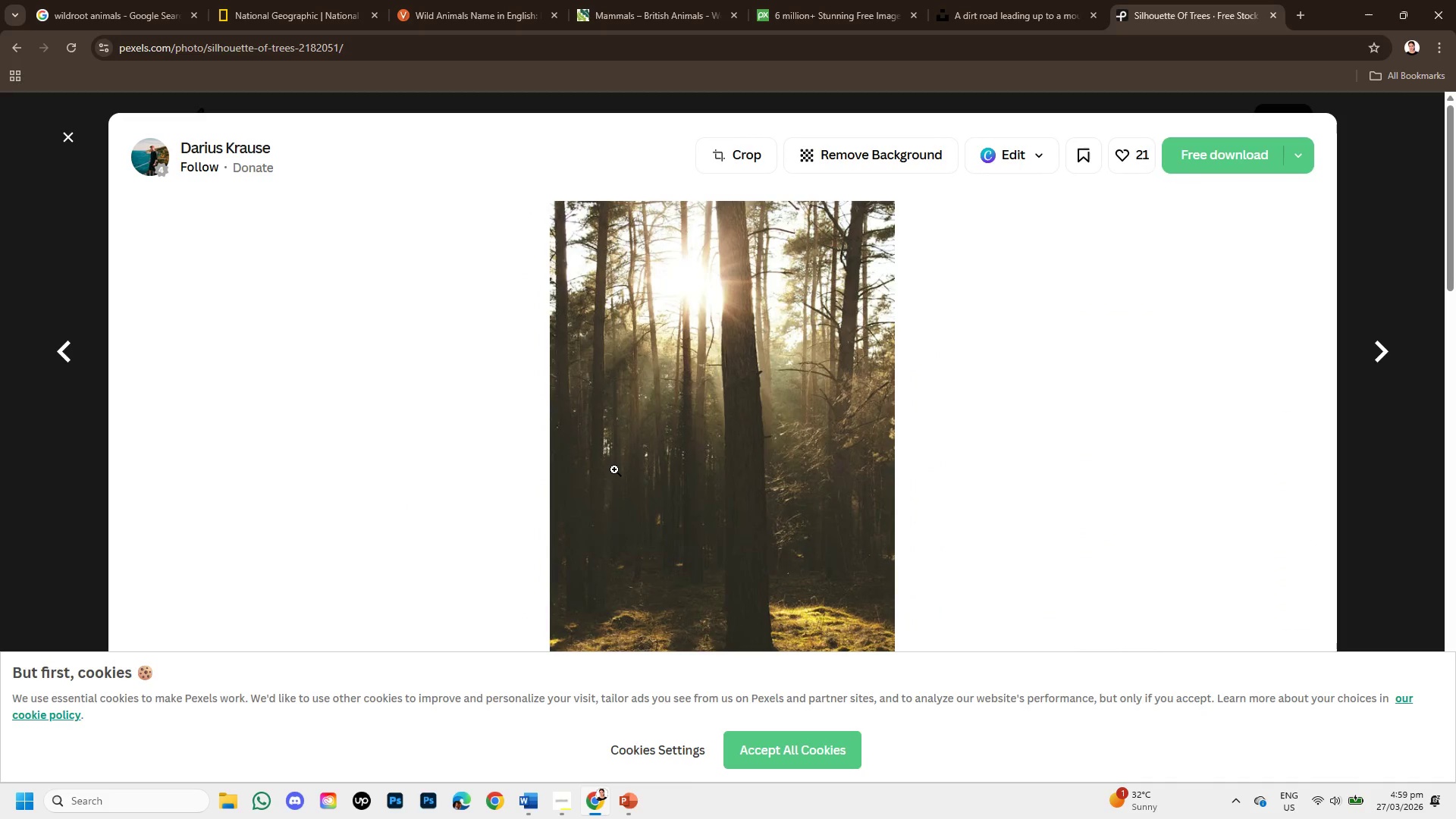 
scroll: coordinate [809, 462], scroll_direction: down, amount: 1.0
 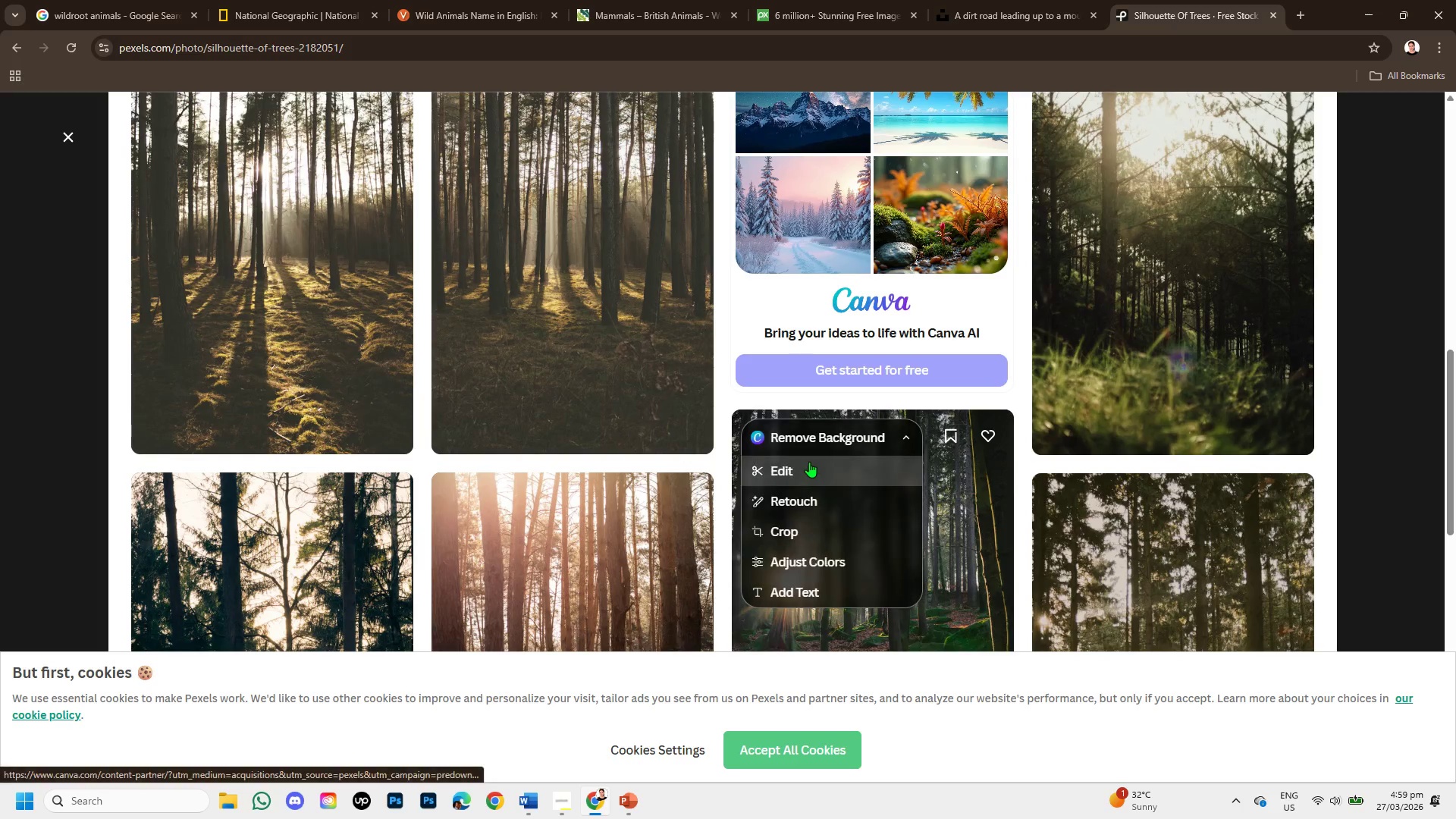 
scroll: coordinate [809, 462], scroll_direction: up, amount: 1.0
 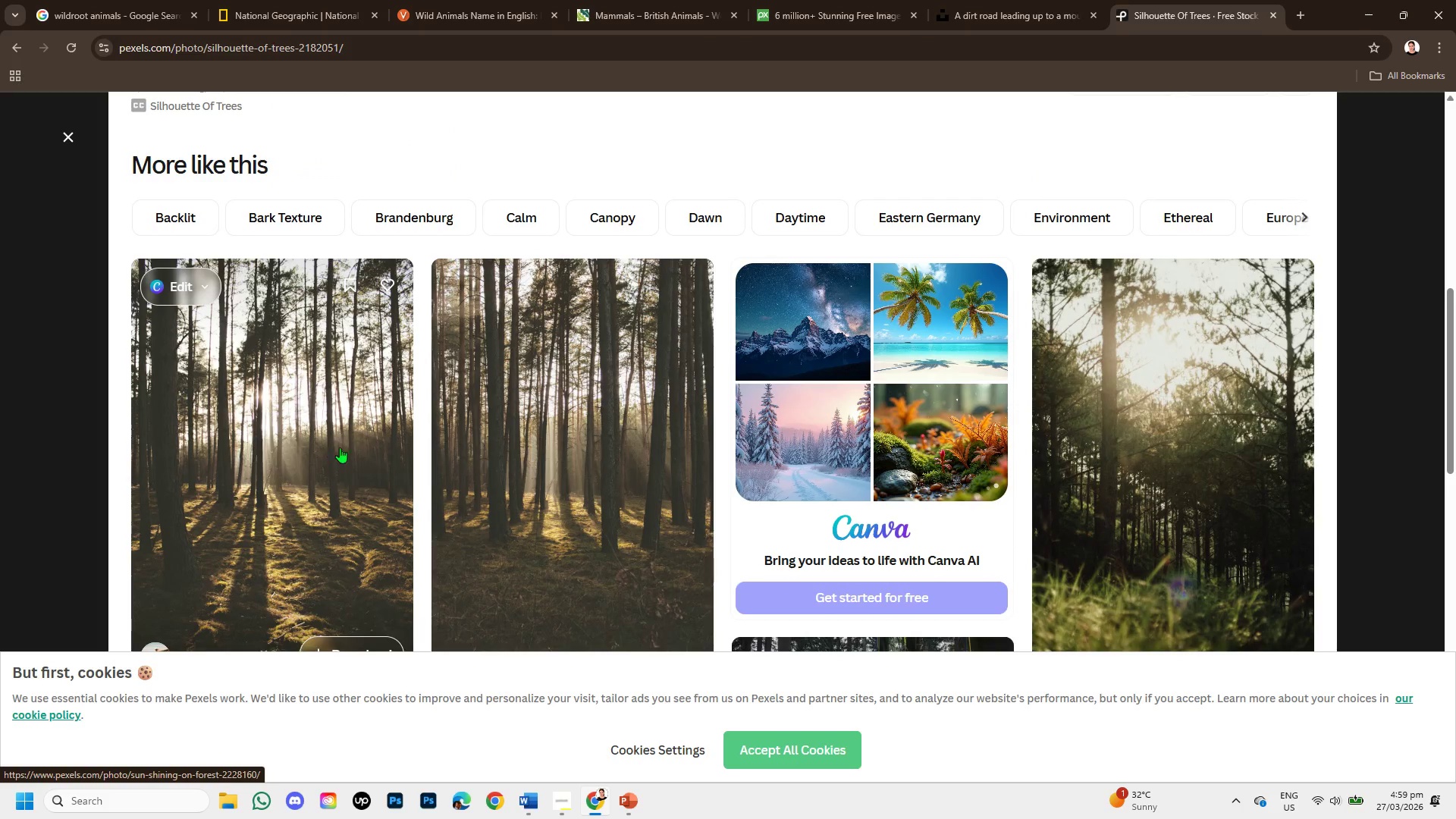 
scroll: coordinate [510, 429], scroll_direction: down, amount: 3.0
 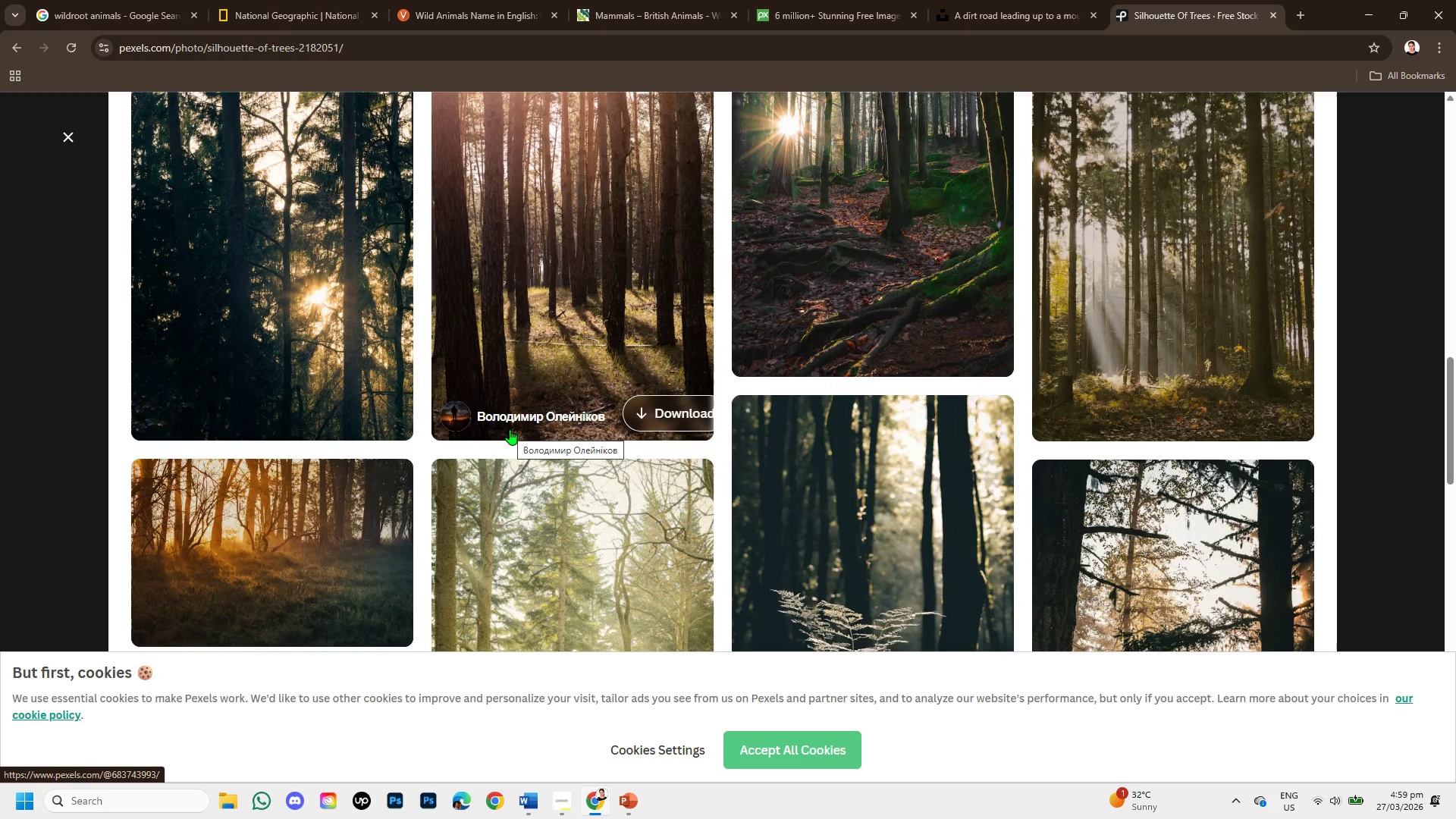 
scroll: coordinate [510, 429], scroll_direction: up, amount: 1.0
 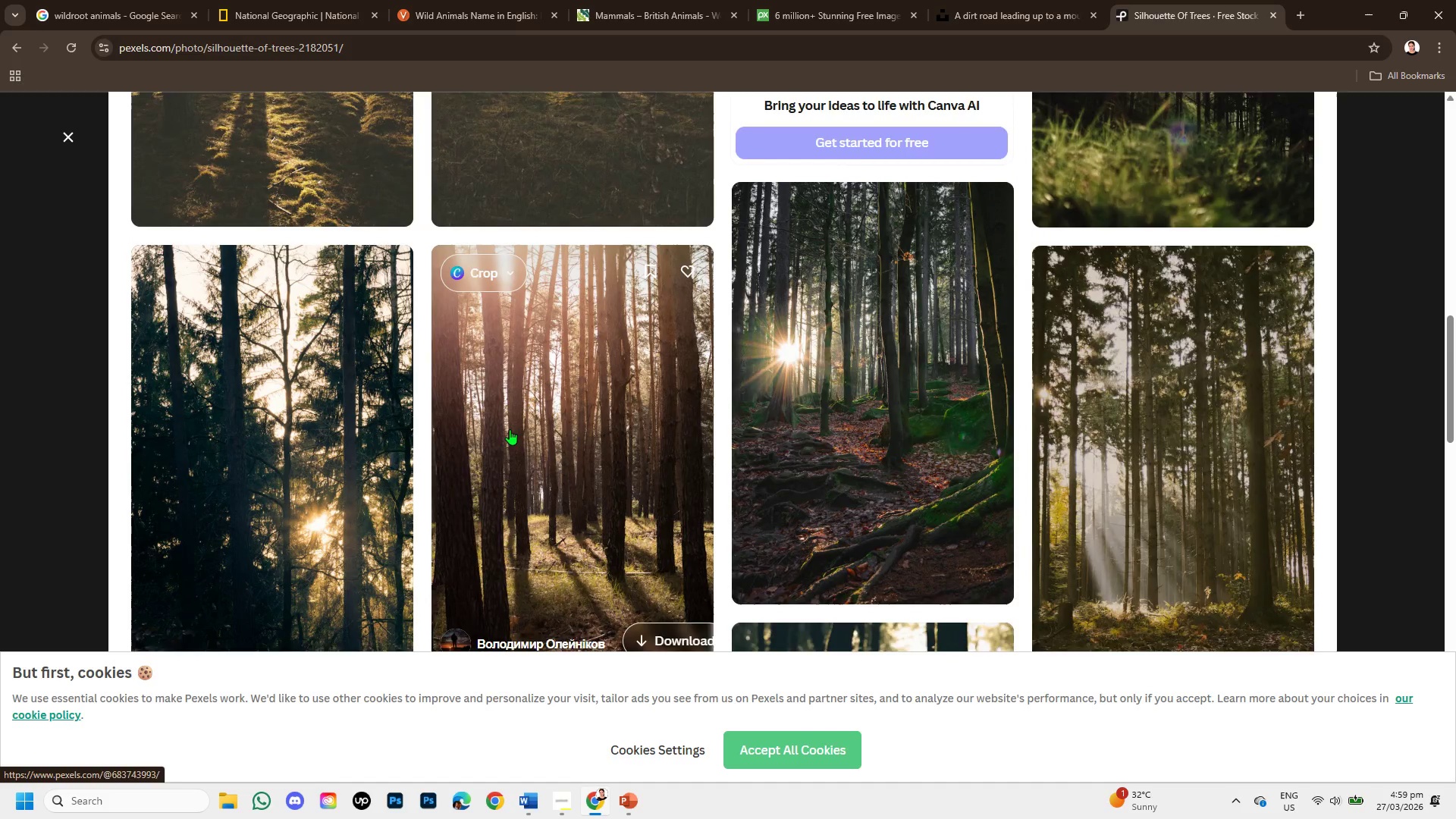 
scroll: coordinate [647, 426], scroll_direction: down, amount: 6.0
 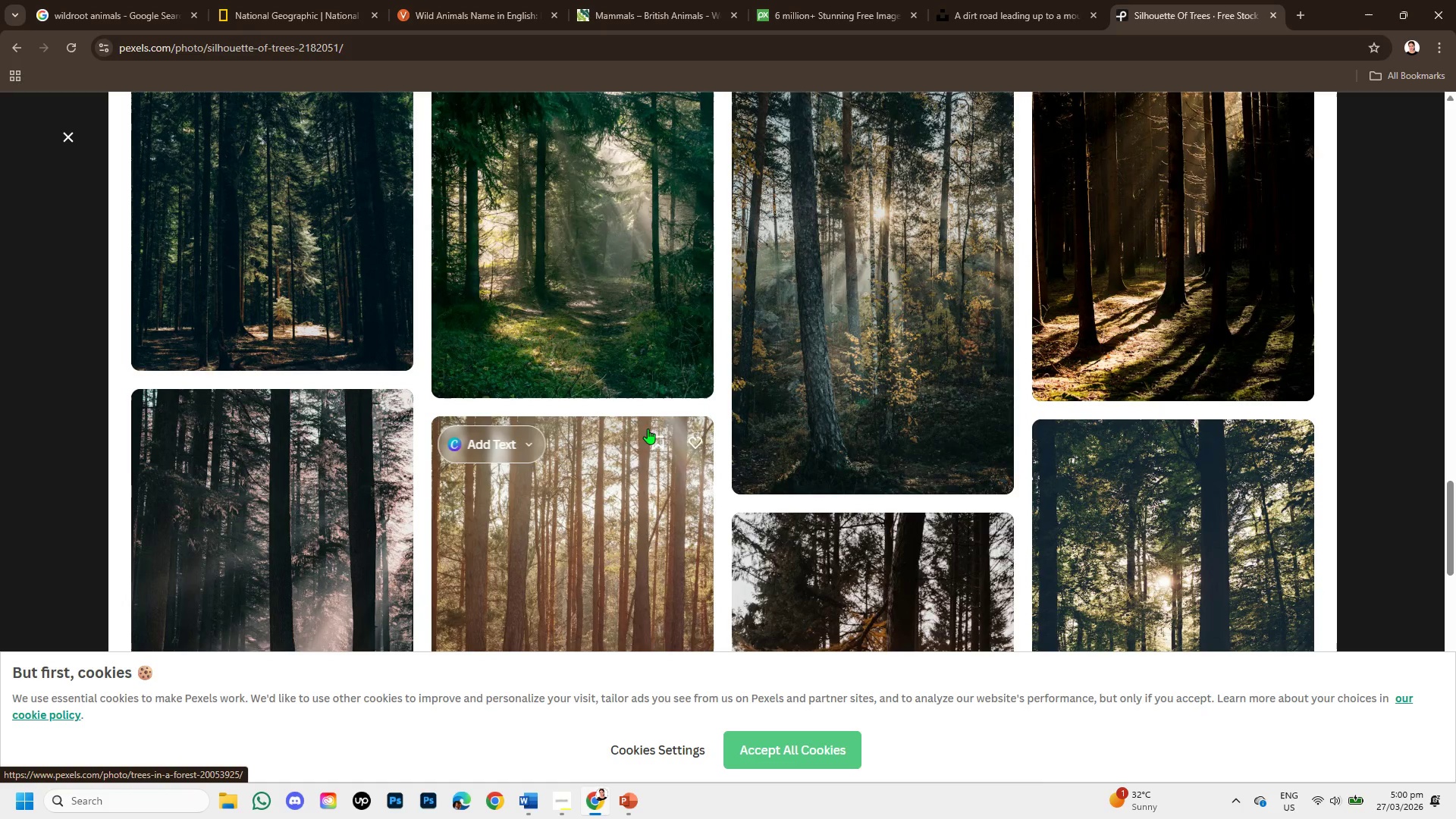 
scroll: coordinate [648, 428], scroll_direction: up, amount: 1.0
 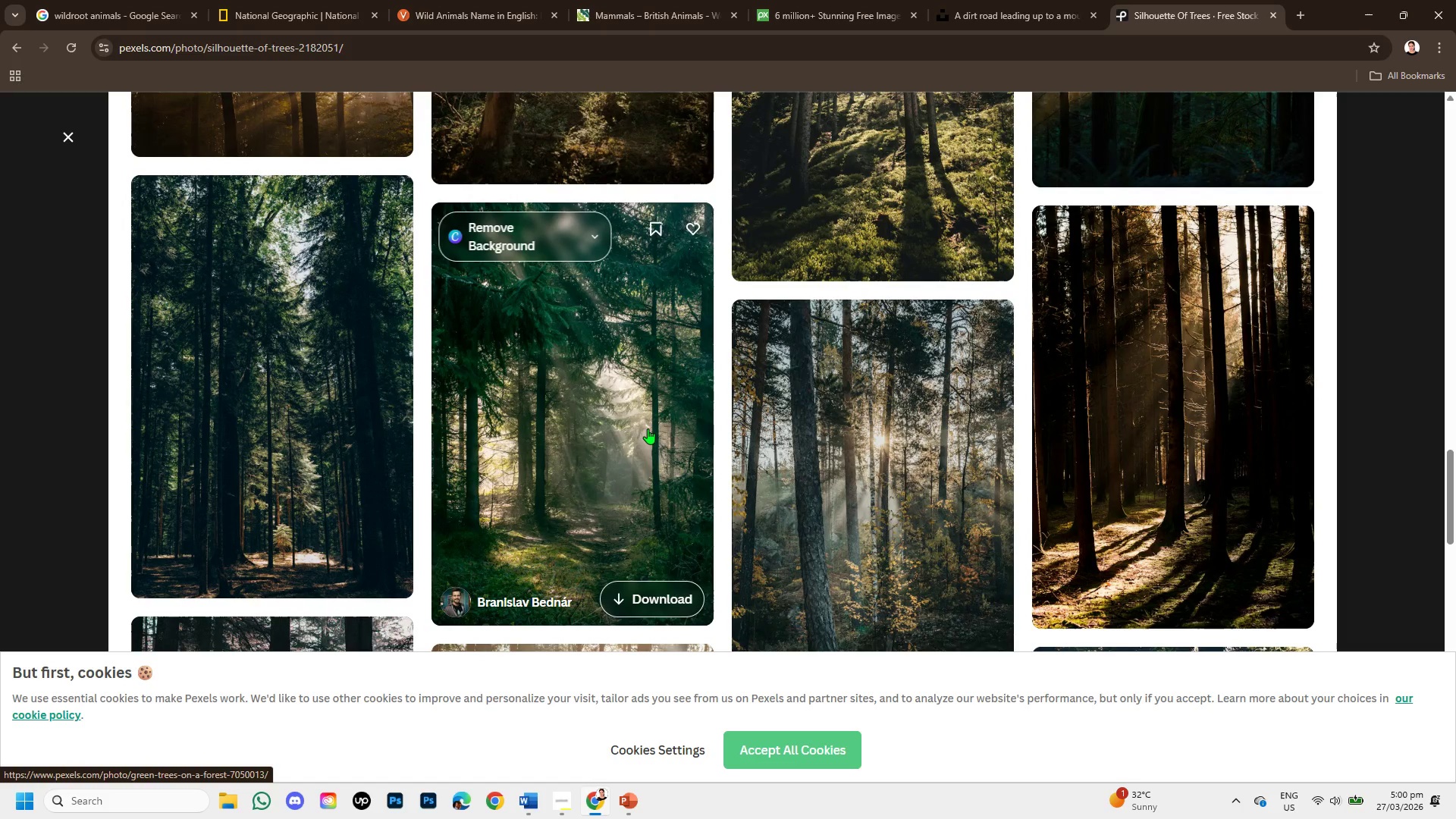 
scroll: coordinate [529, 515], scroll_direction: down, amount: 10.0
 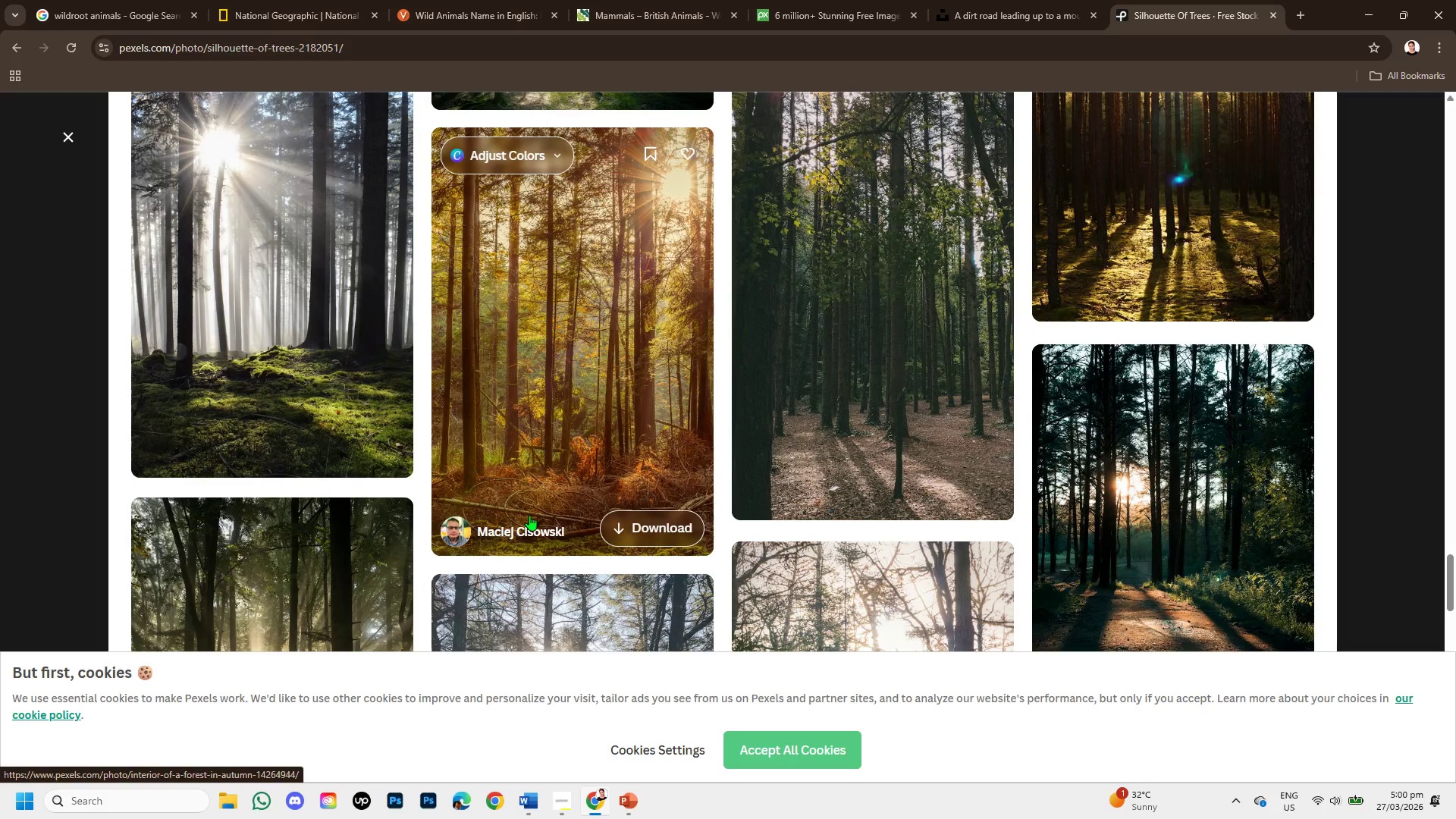 
scroll: coordinate [552, 466], scroll_direction: up, amount: 24.0
 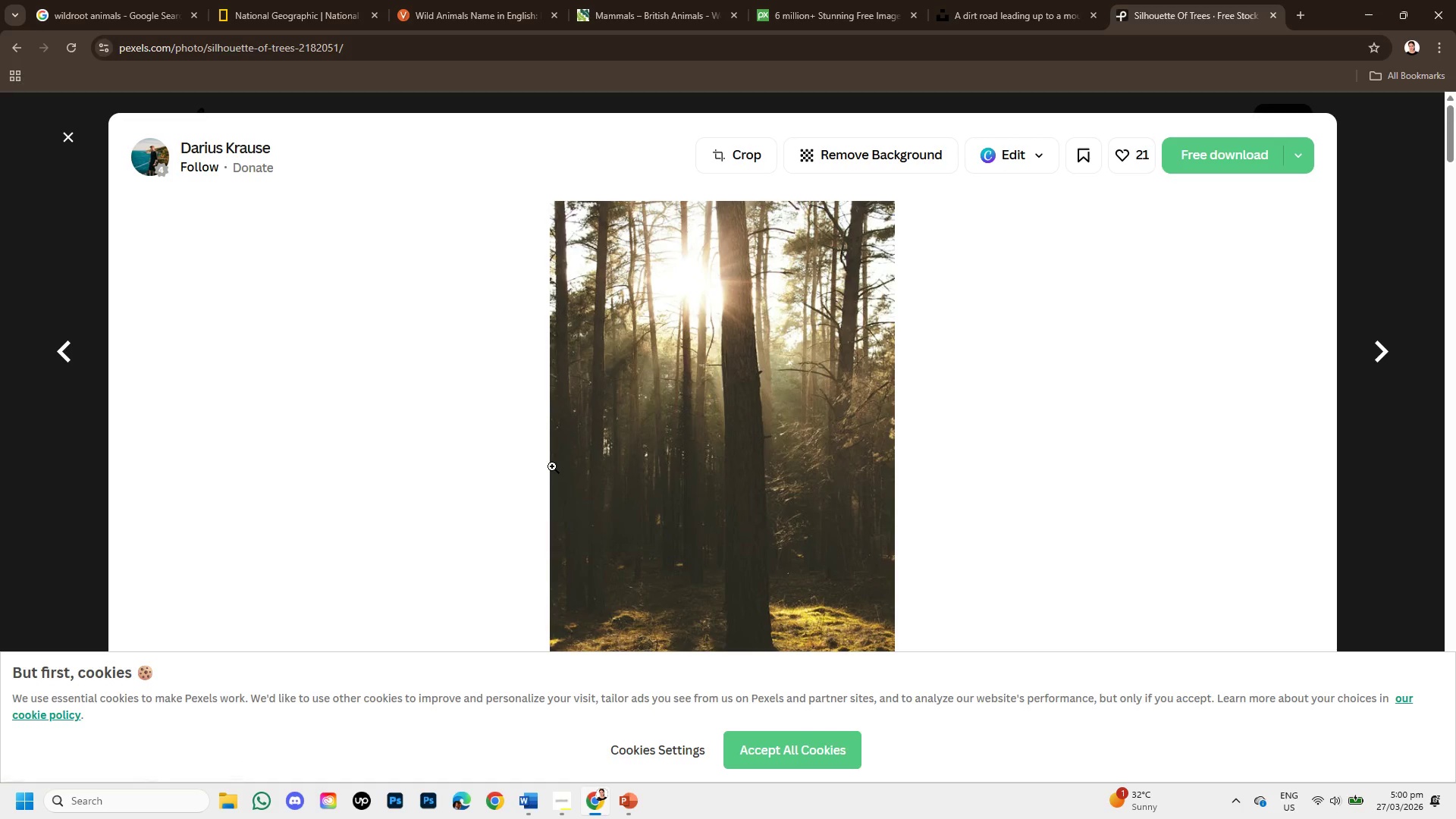 
scroll: coordinate [552, 466], scroll_direction: down, amount: 4.0
 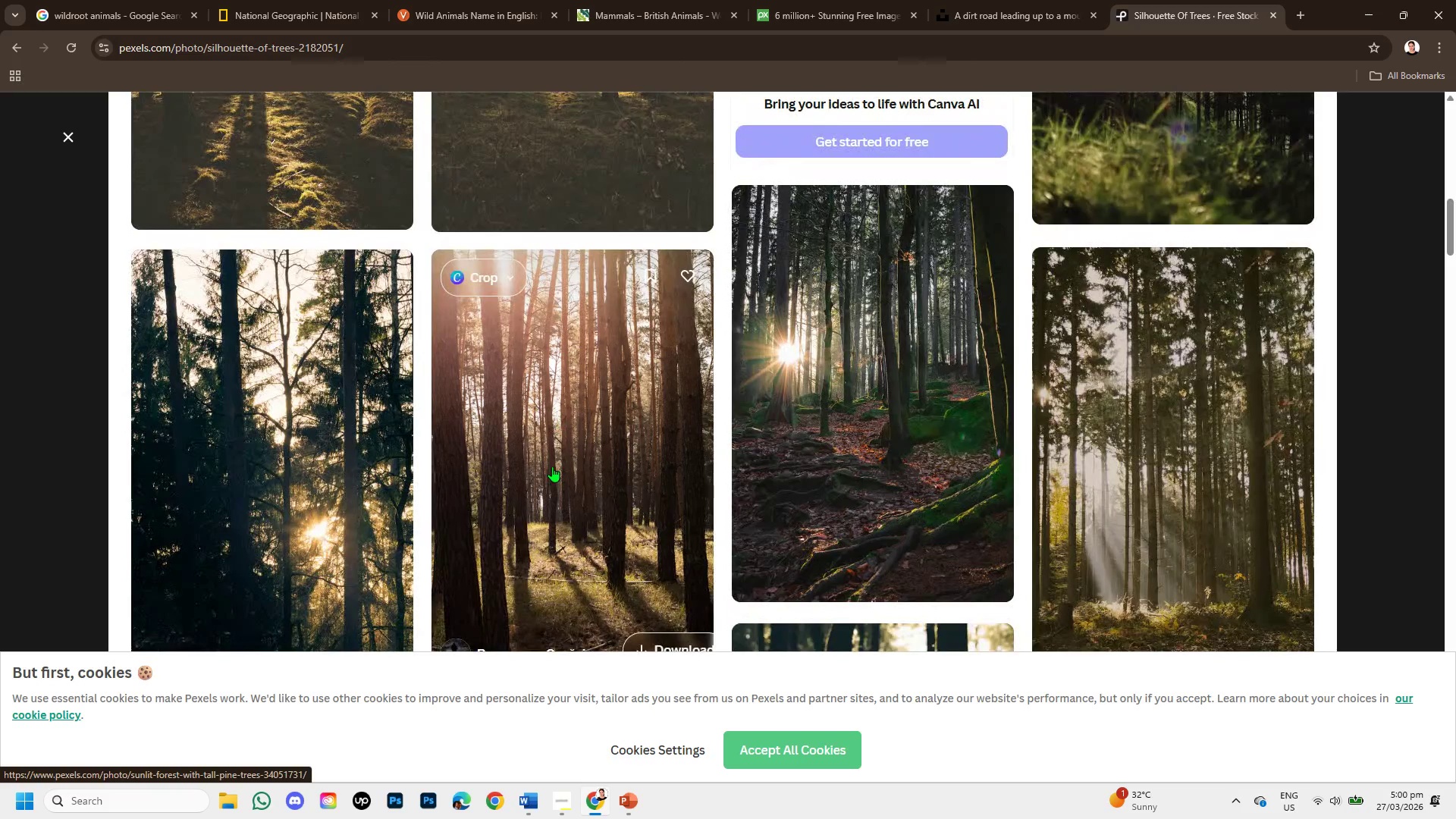 
scroll: coordinate [552, 466], scroll_direction: up, amount: 1.0
 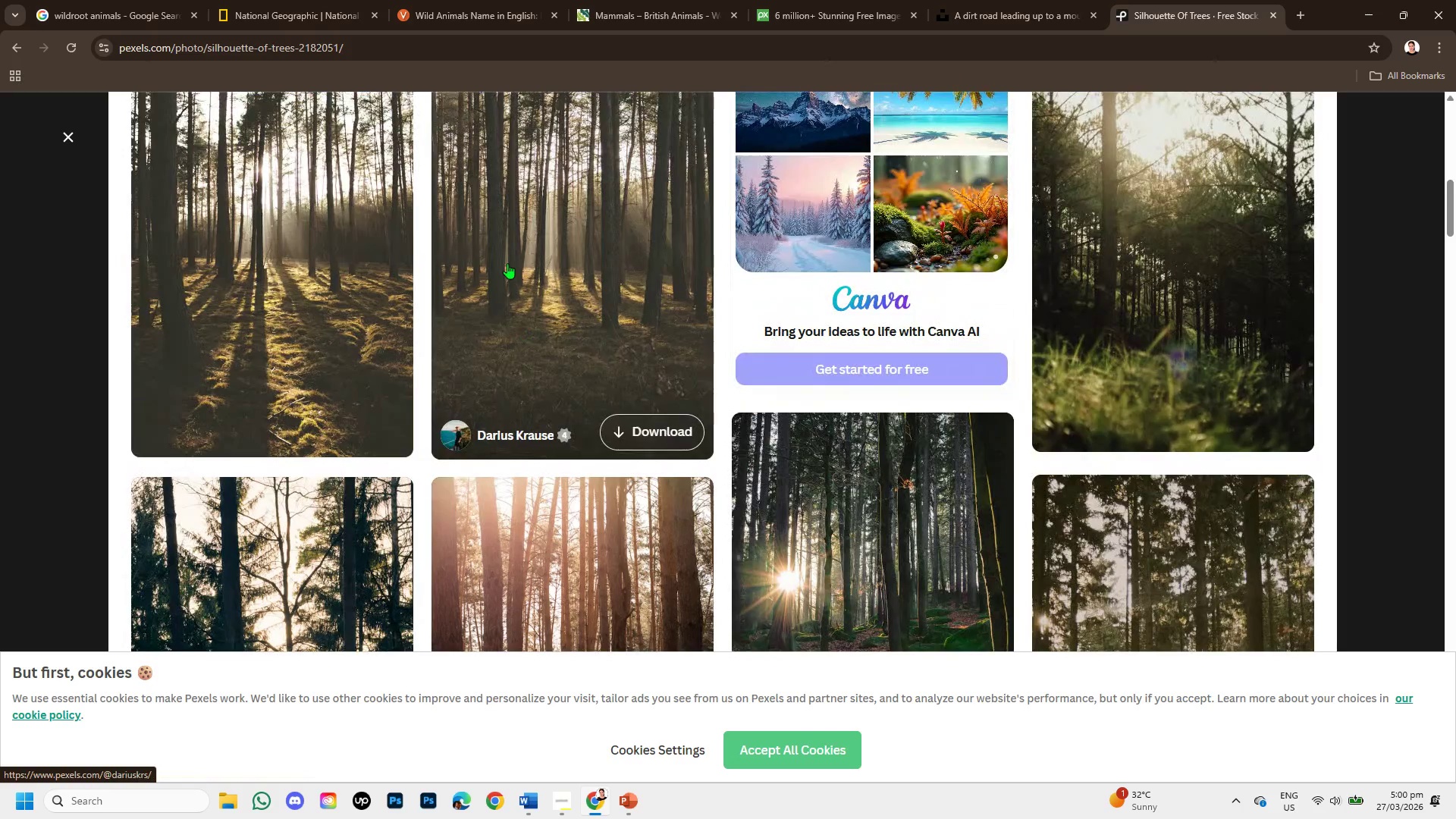 
left_click([507, 263])
 